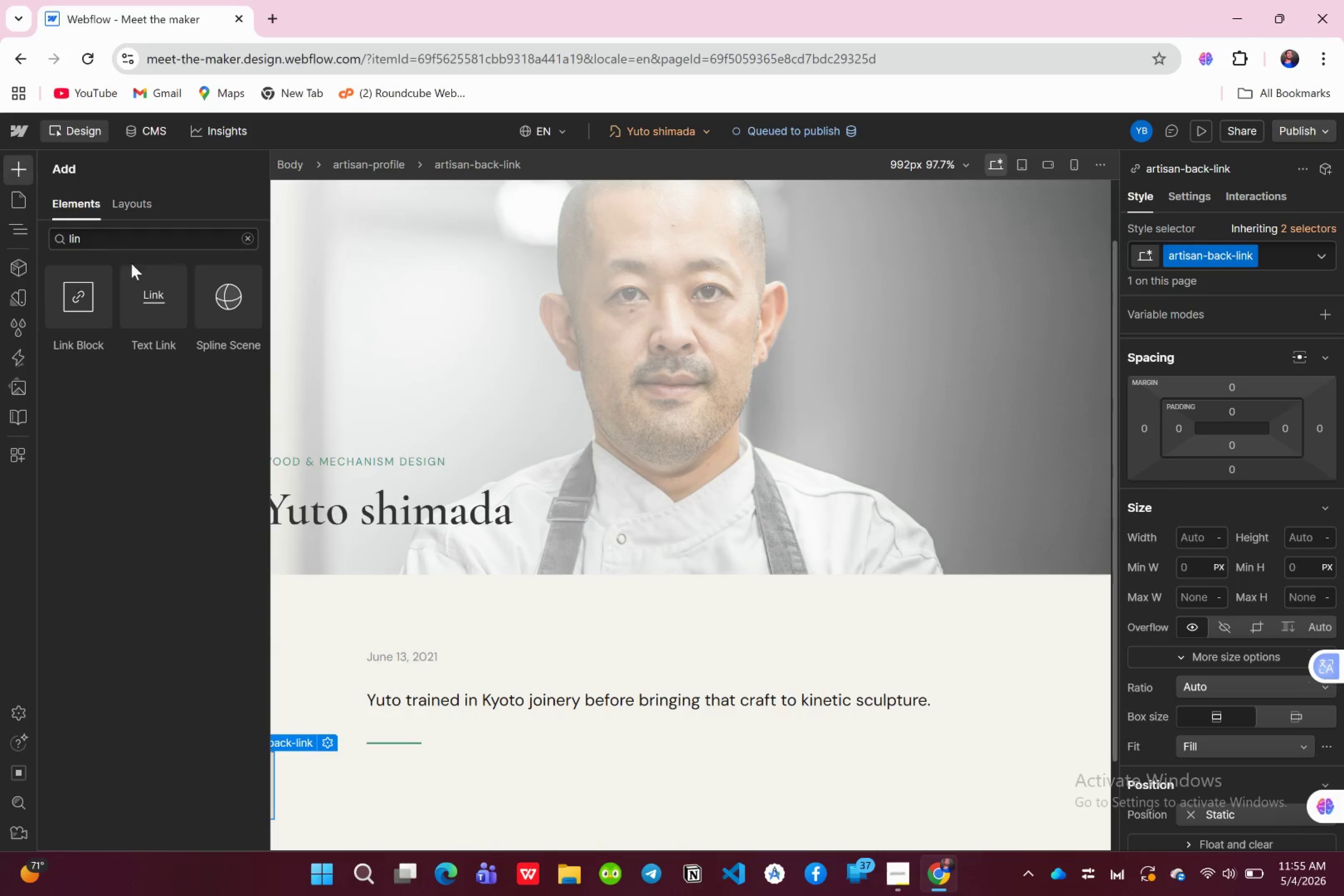 
left_click_drag(start_coordinate=[156, 311], to_coordinate=[113, 416])
 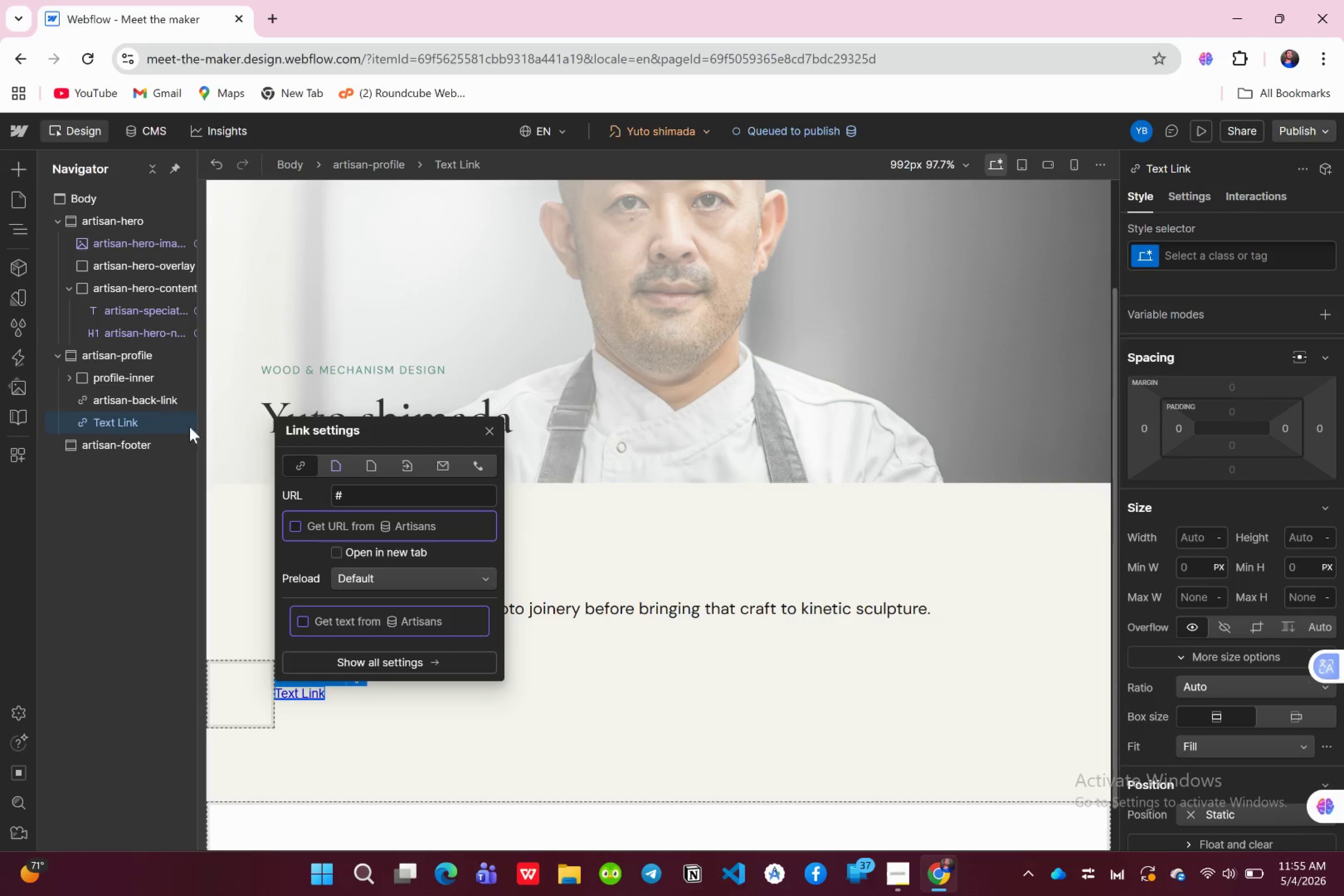 
hold_key(key=AltLeft, duration=6.88)
 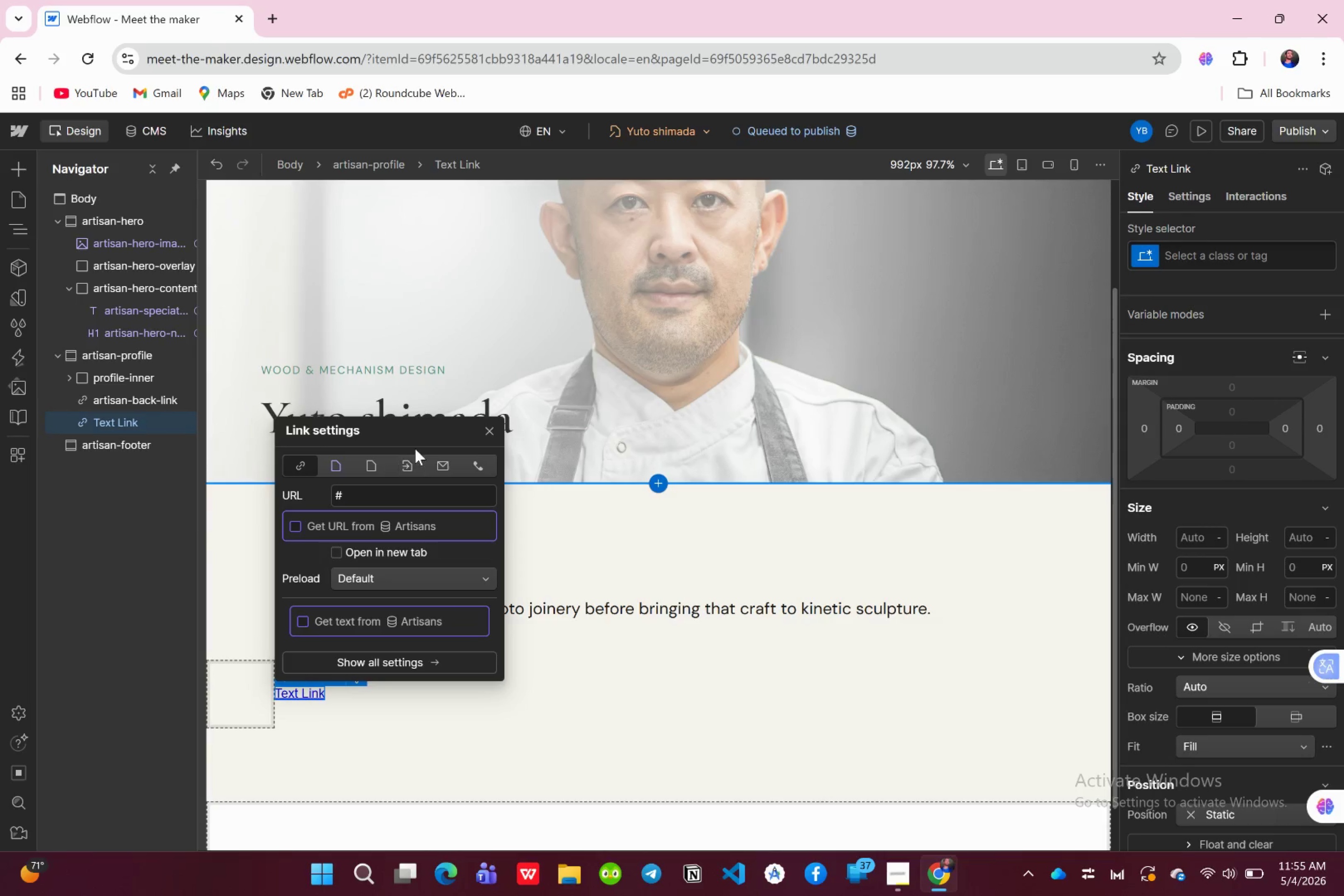 
wait(7.81)
 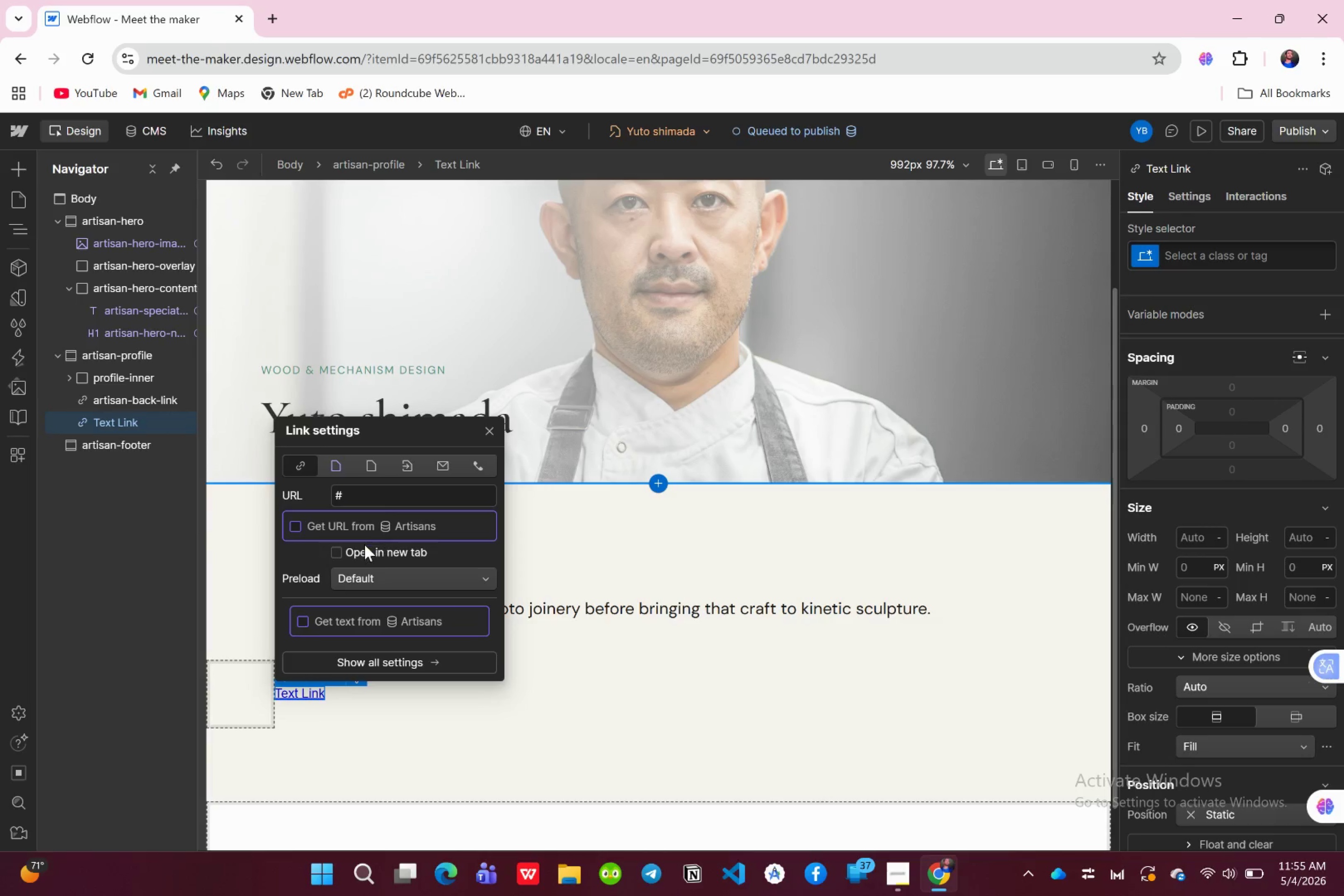 
left_click([495, 435])
 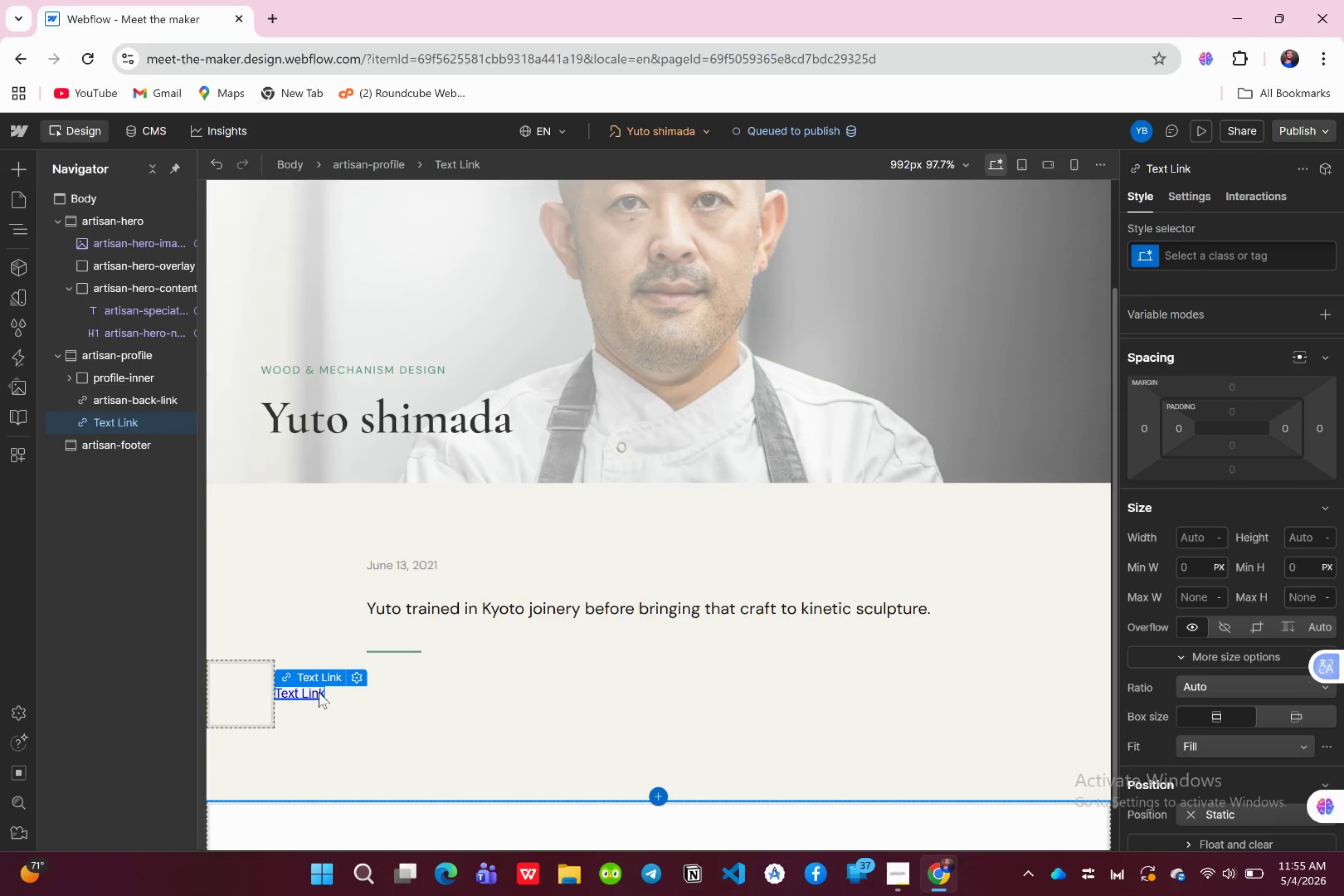 
left_click([316, 691])
 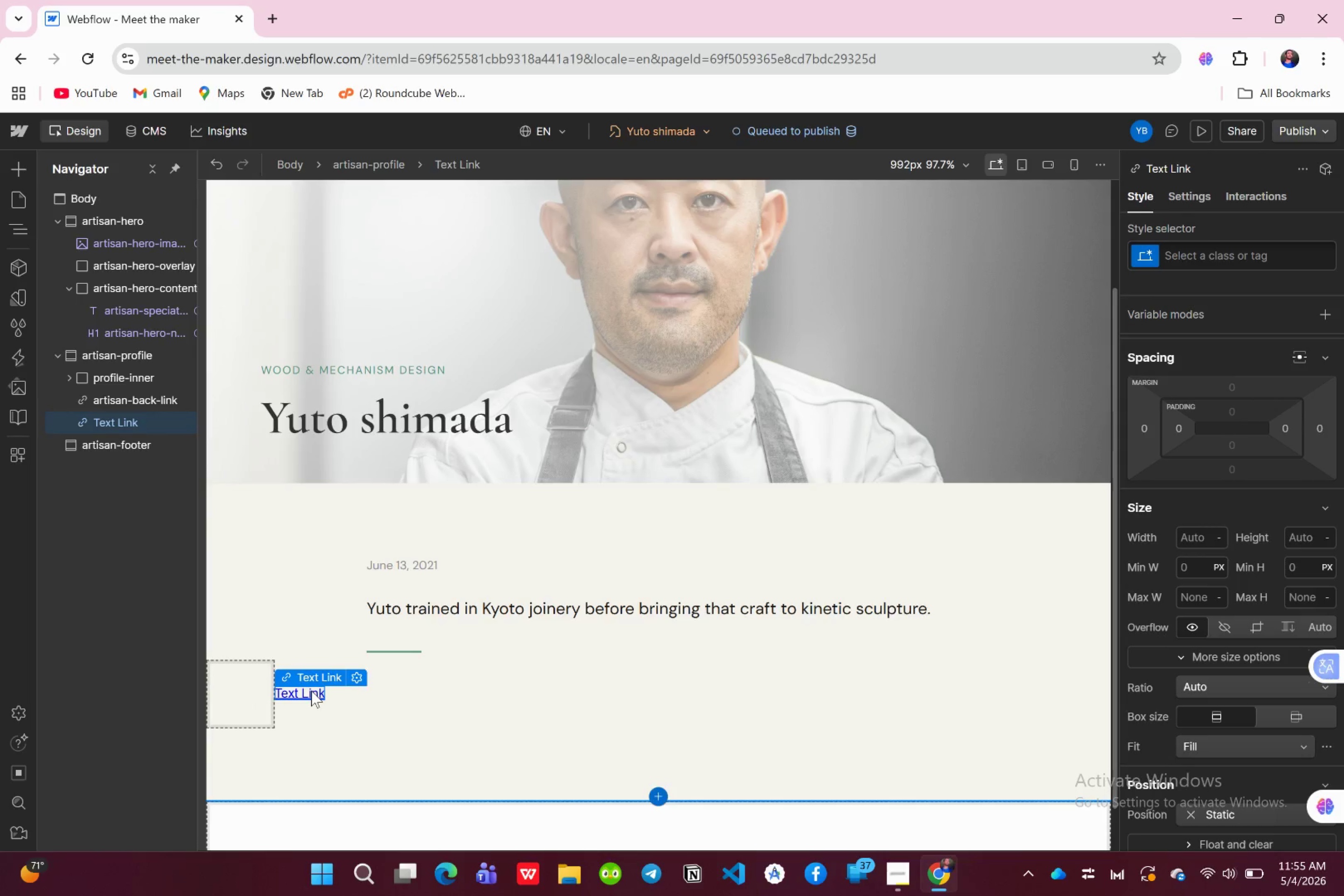 
double_click([311, 691])
 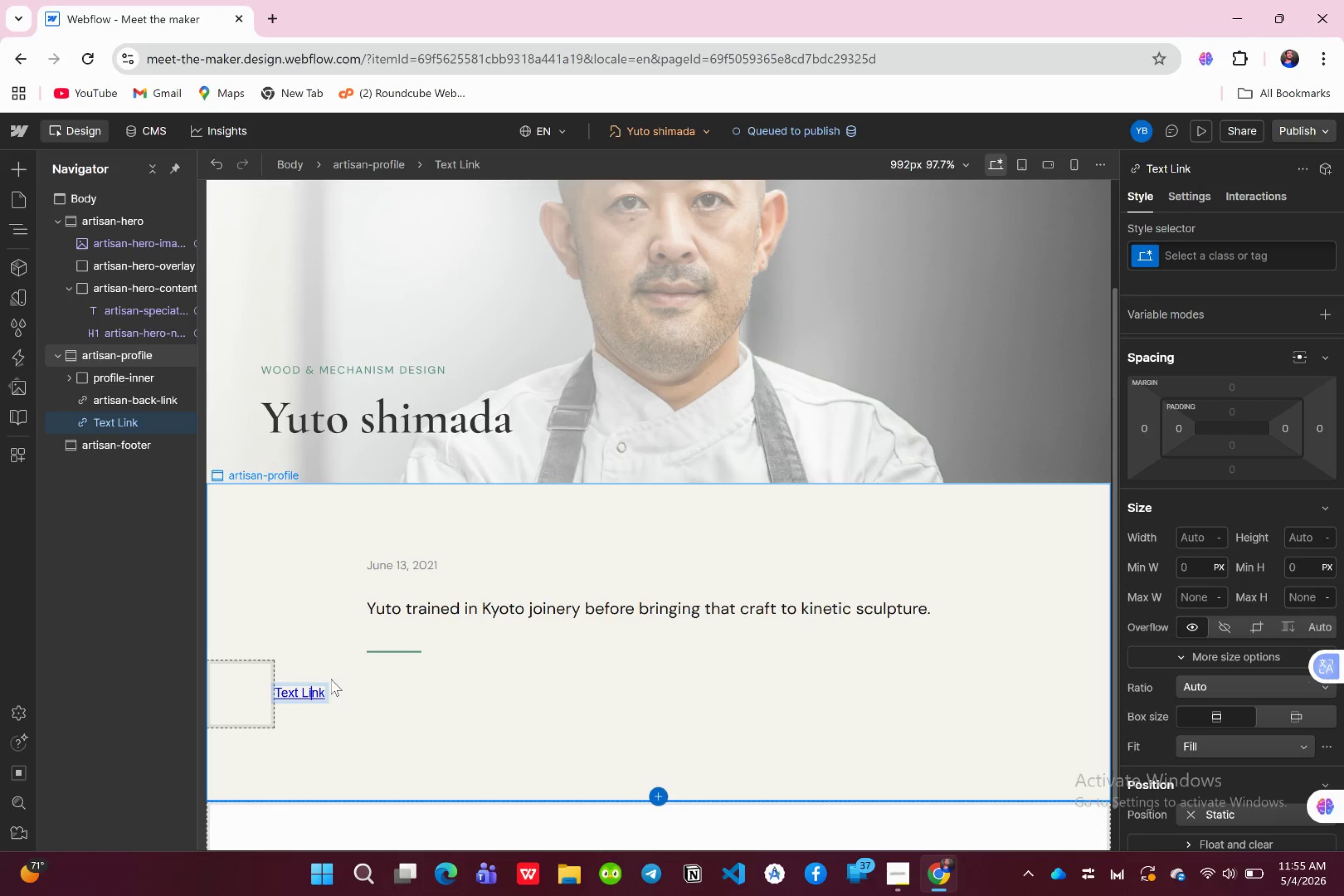 
key(ArrowRight)
 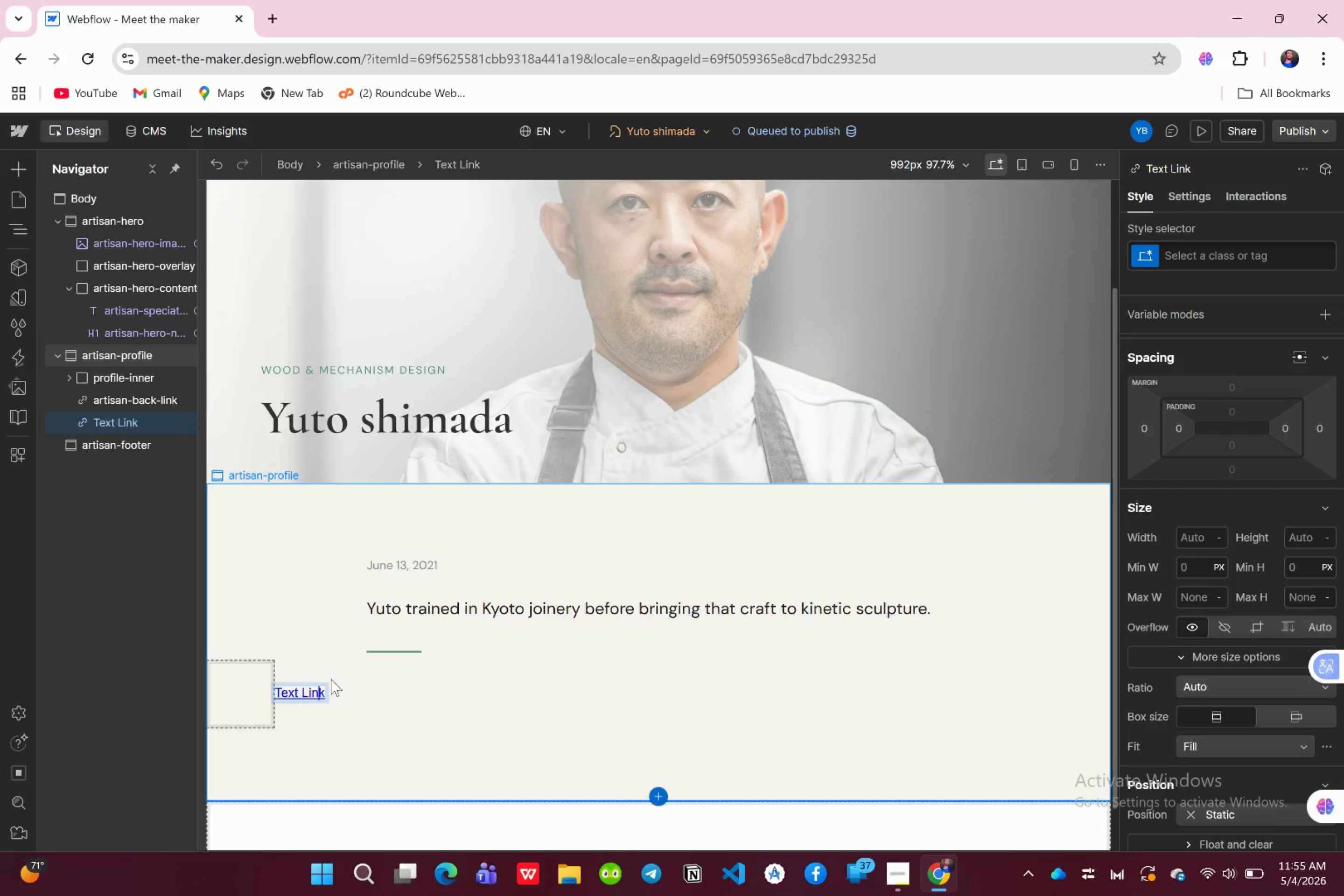 
key(ArrowRight)
 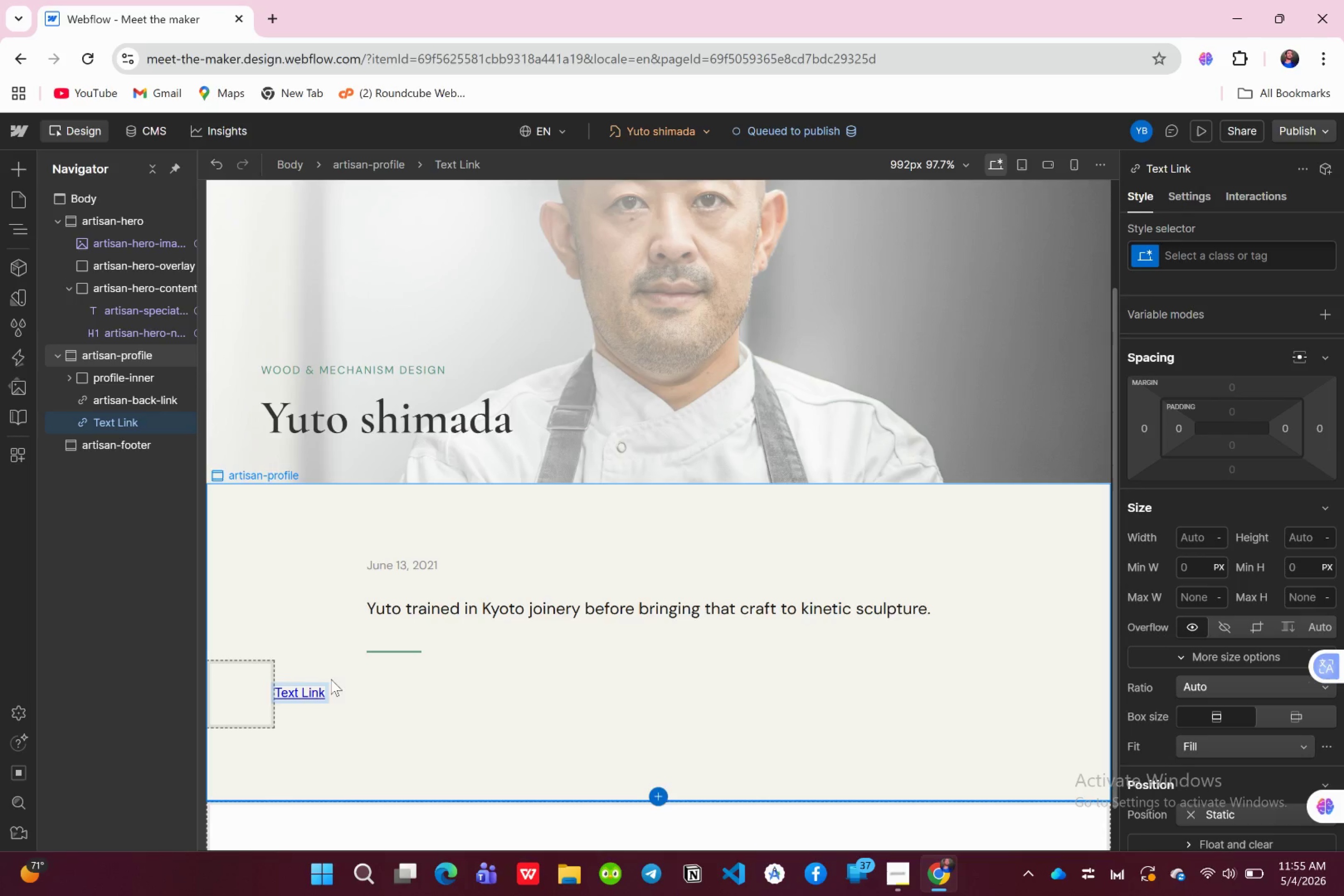 
key(Backspace)
key(Backspace)
key(Backspace)
key(Backspace)
key(Backspace)
key(Backspace)
key(Backspace)
key(Backspace)
key(Backspace)
type(Back to product)
 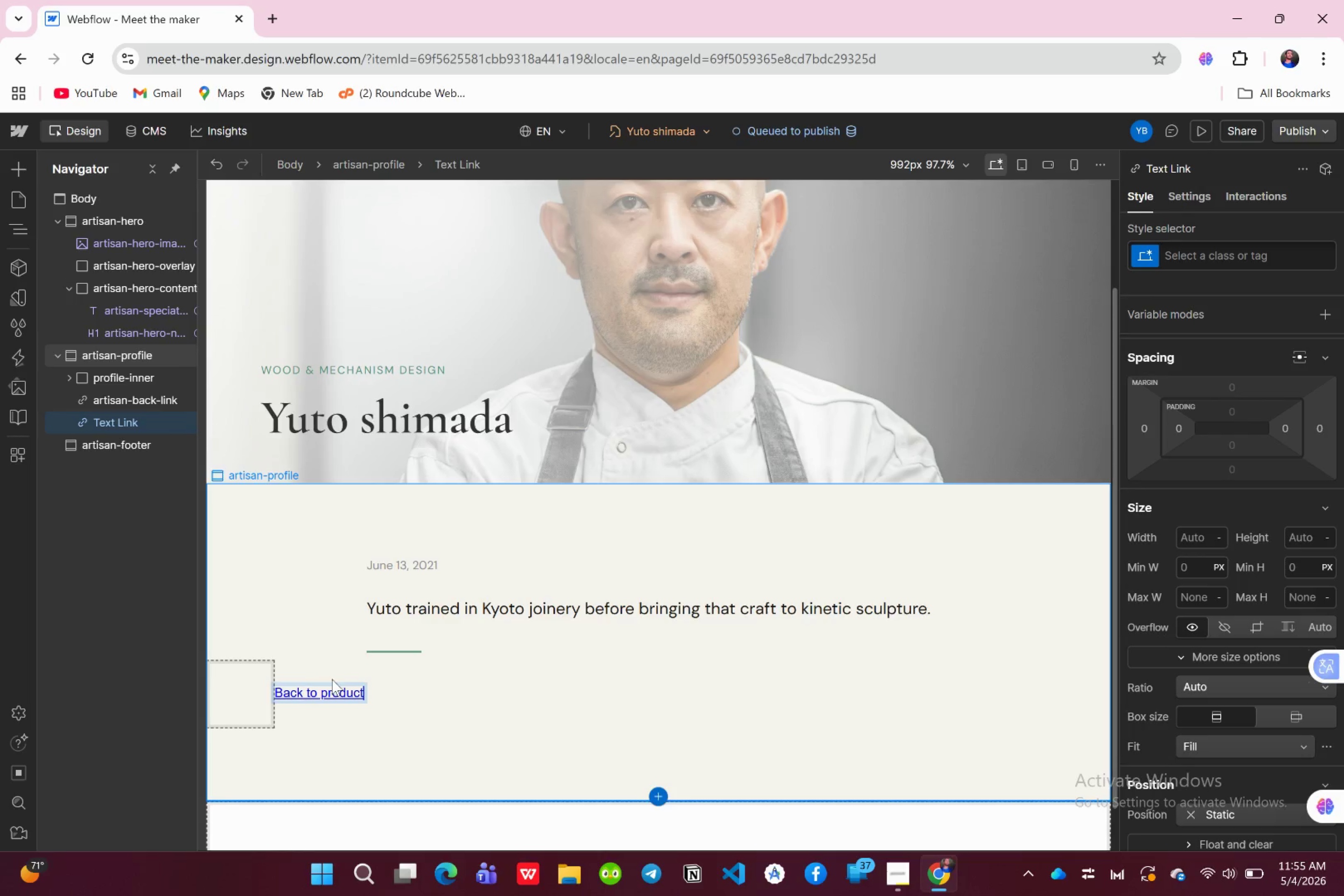 
key(Space)
 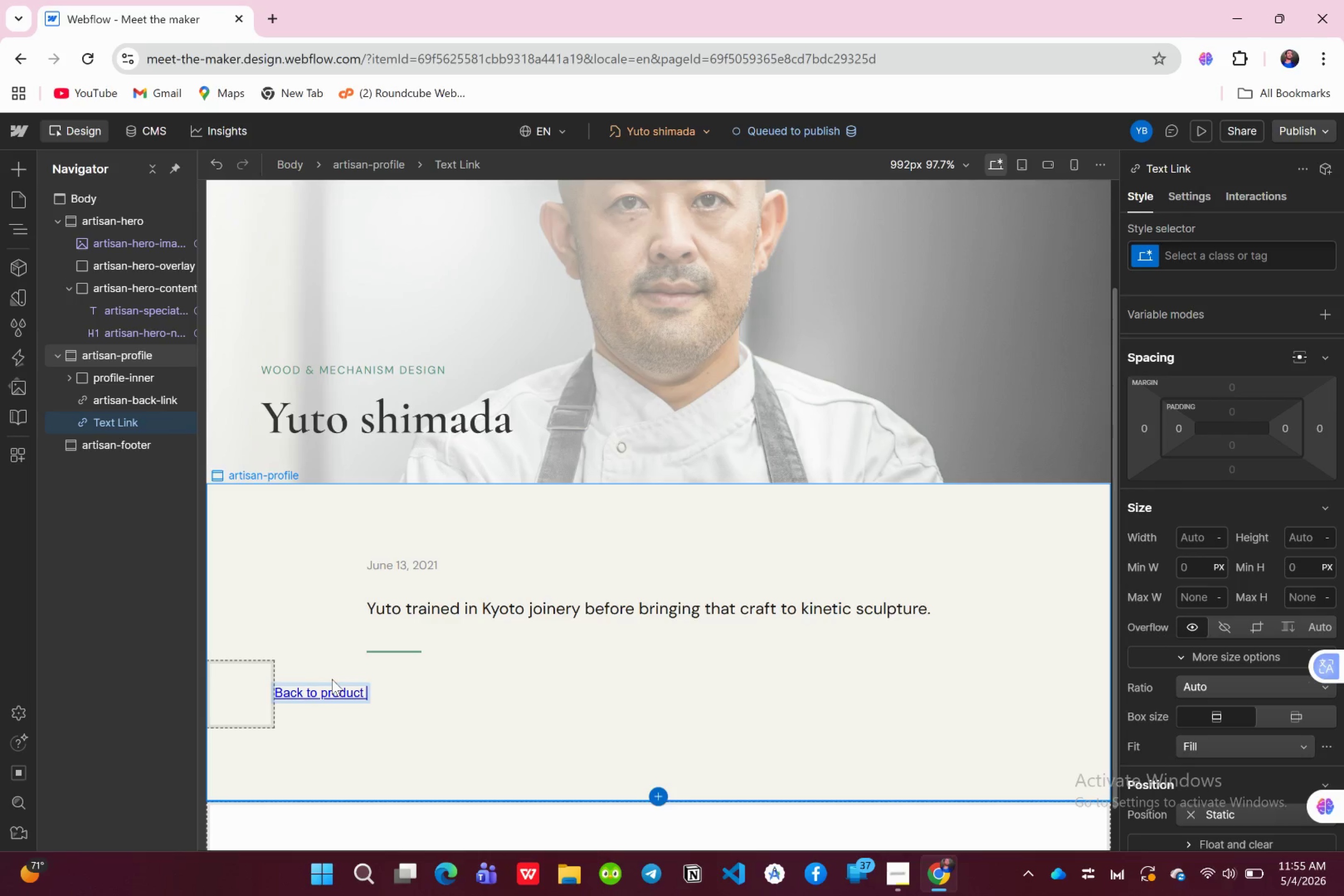 
key(Backspace)
 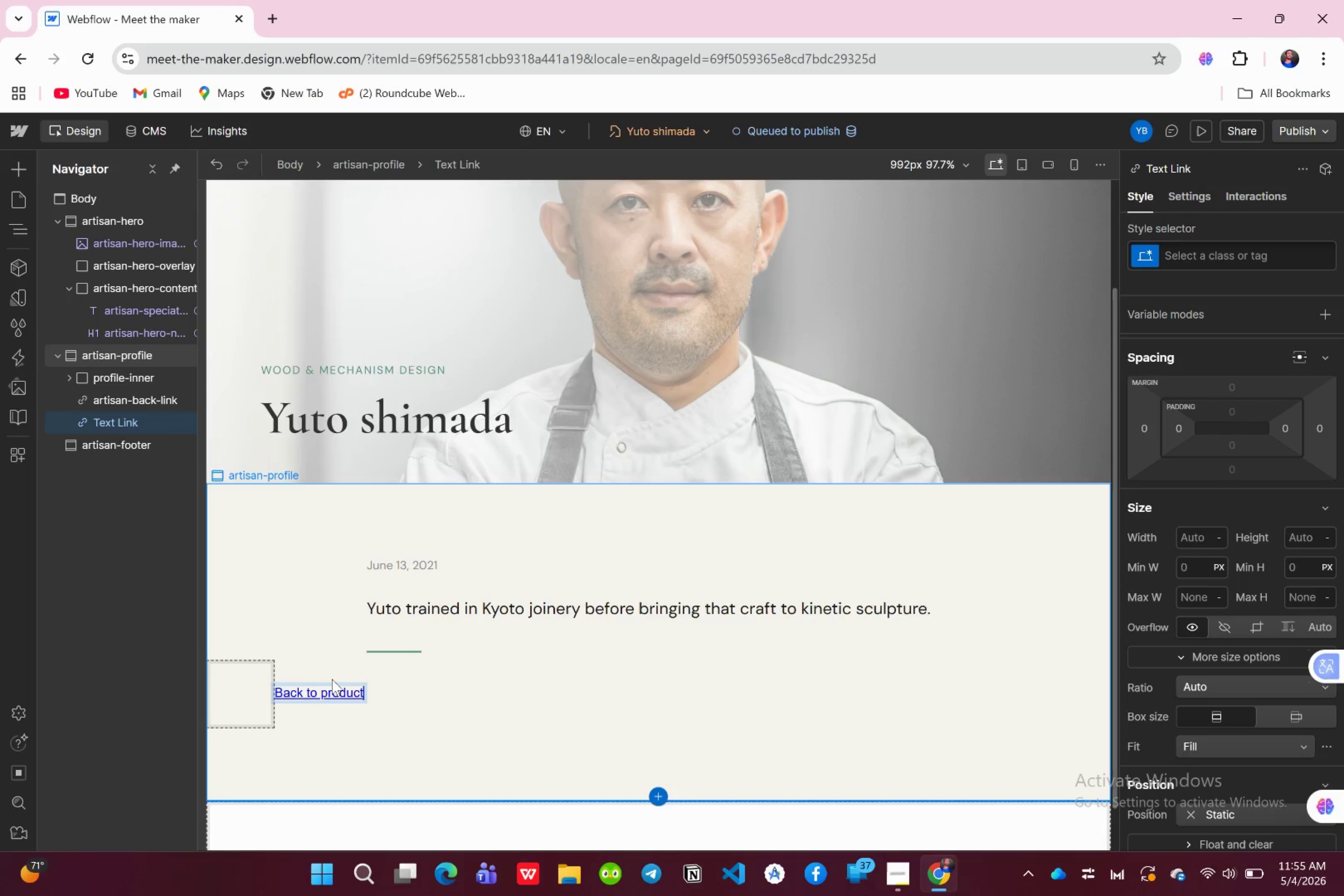 
key(S)
 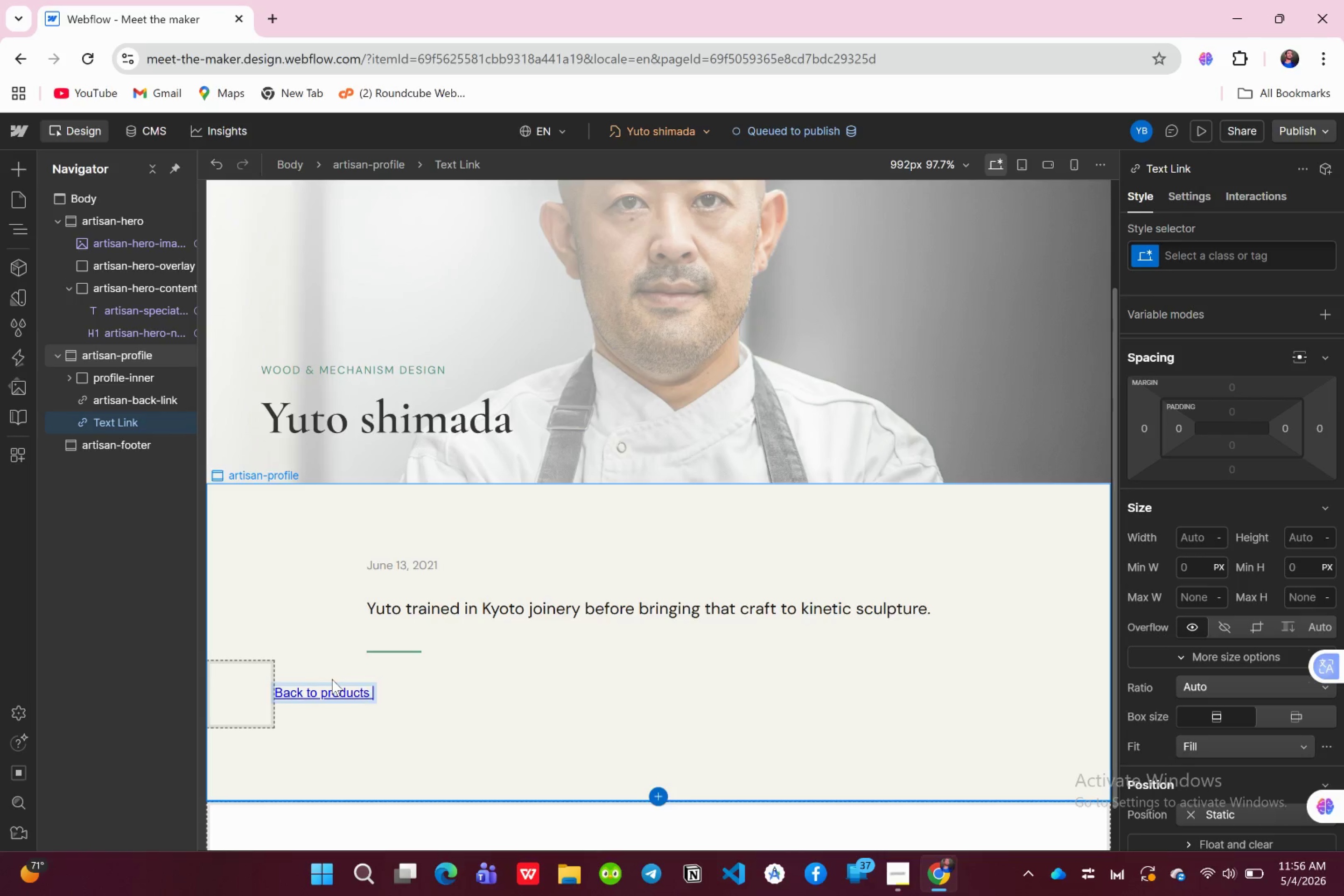 
key(Space)
 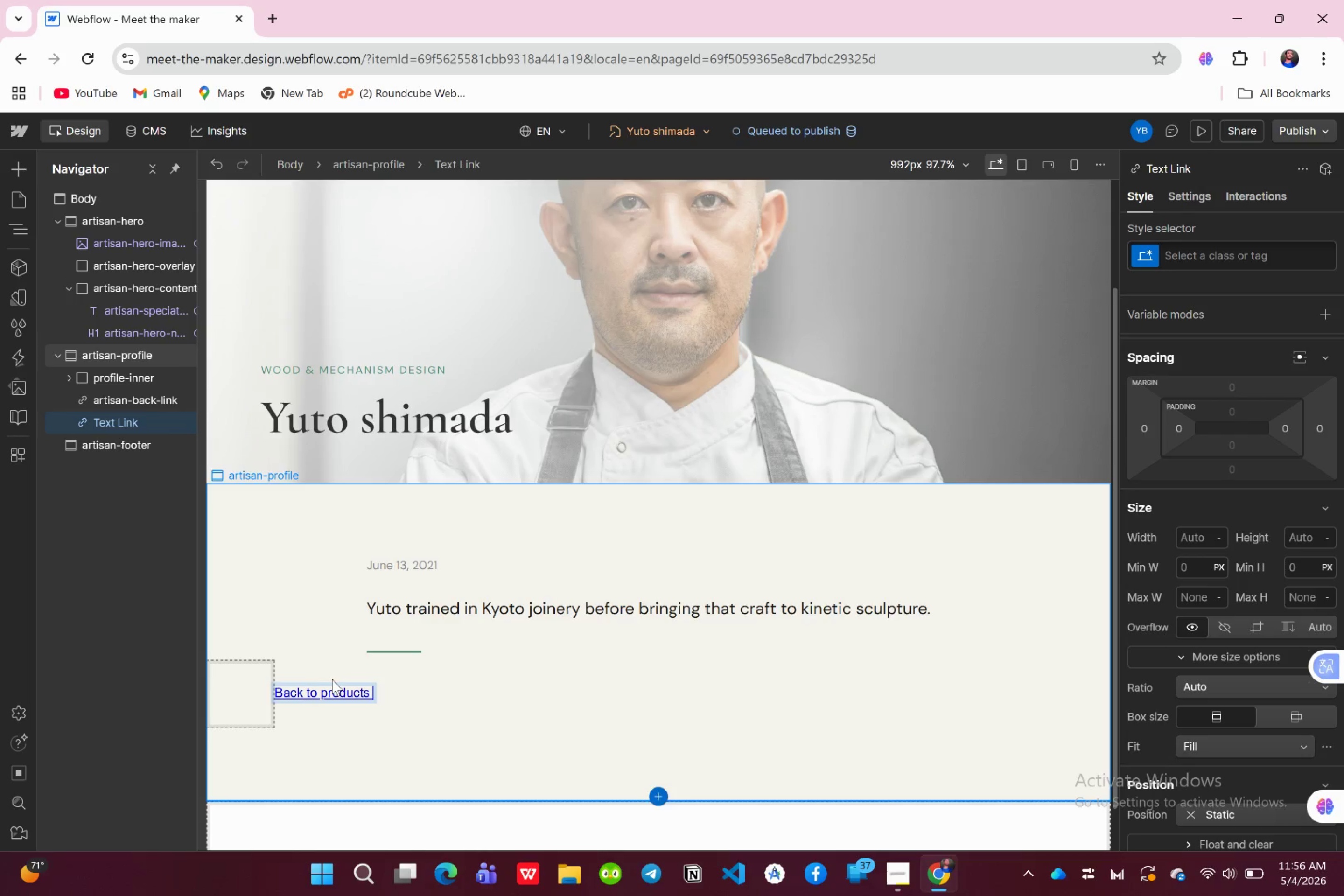 
key(Backspace)
 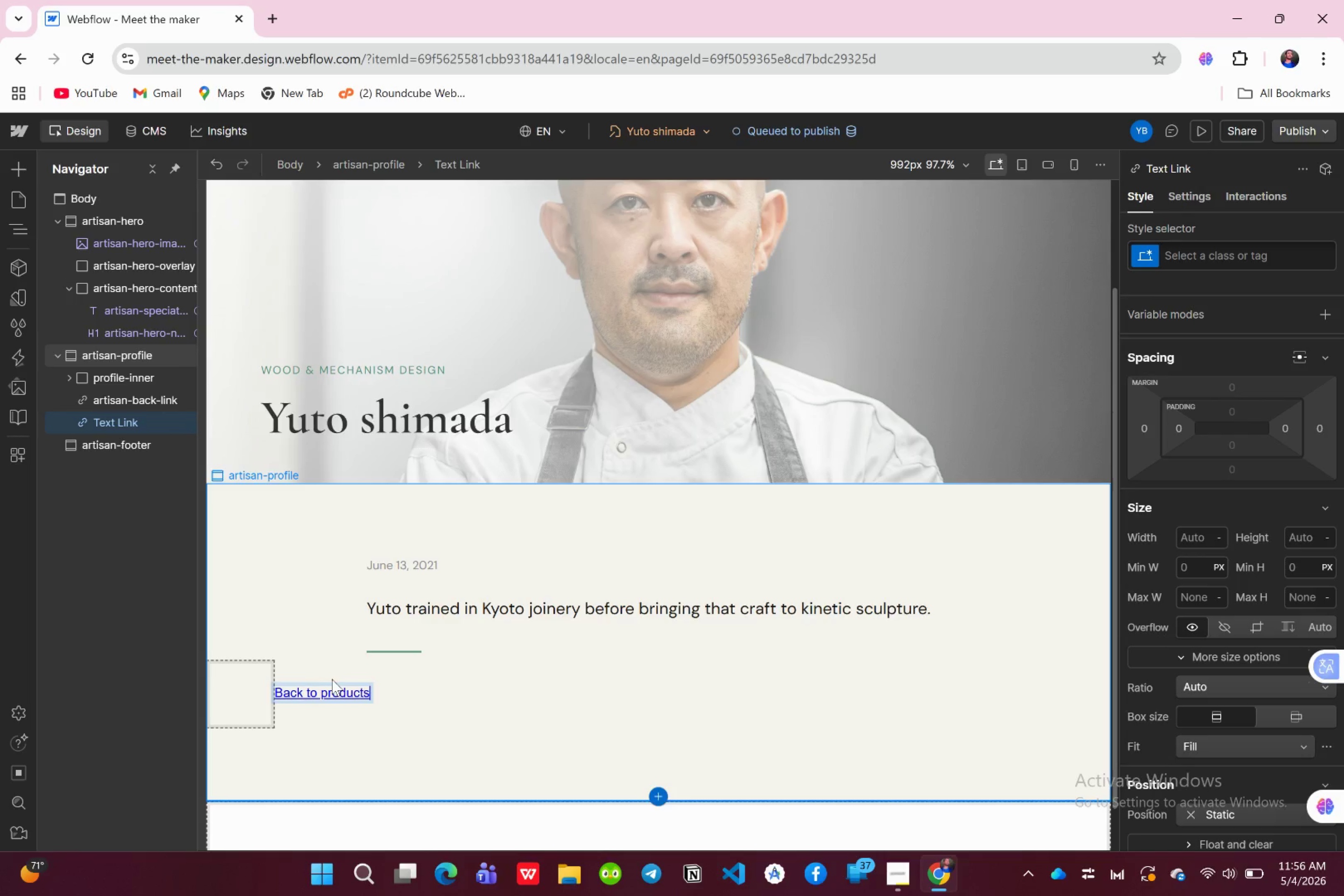 
key(ArrowLeft)
 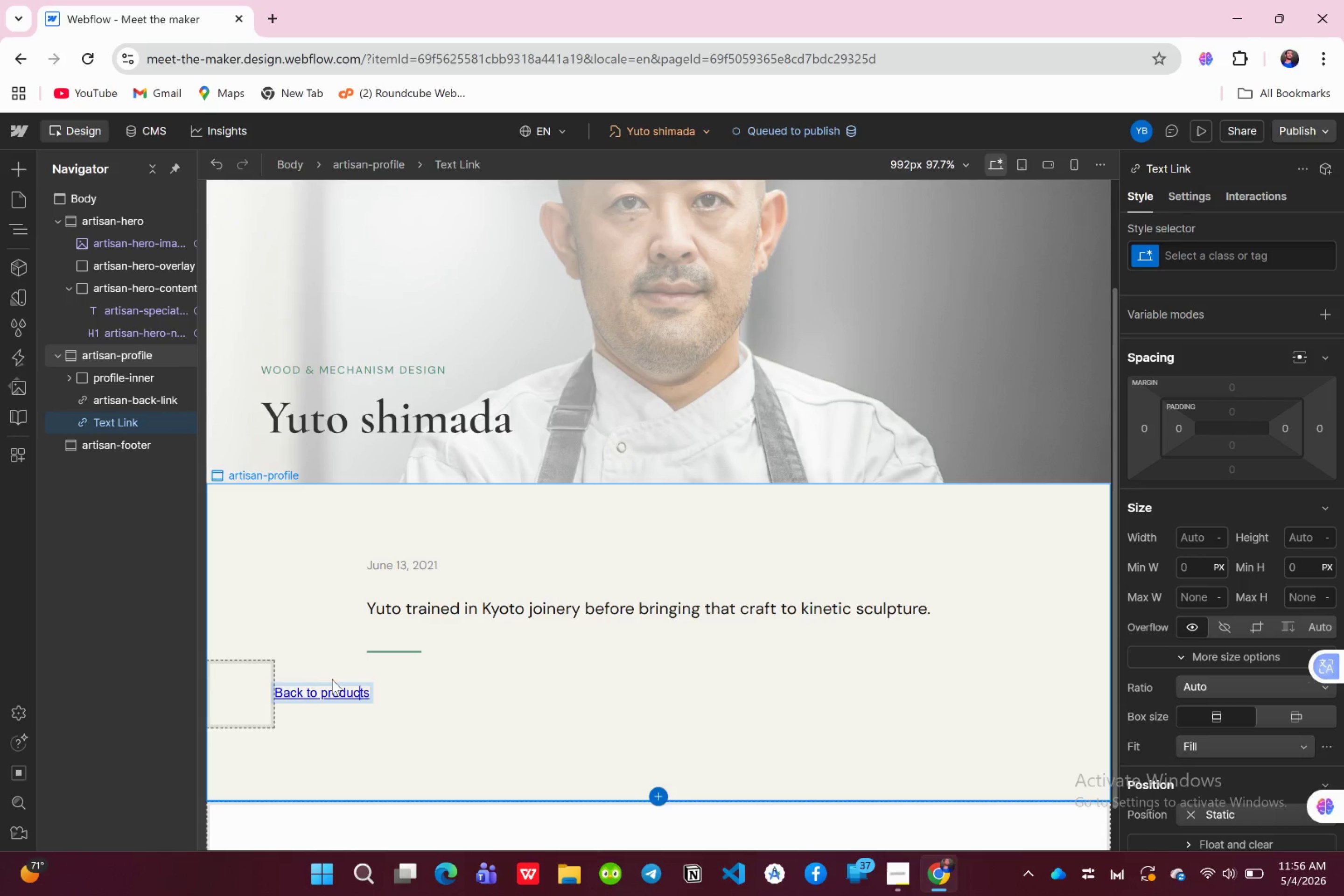 
key(ArrowLeft)
 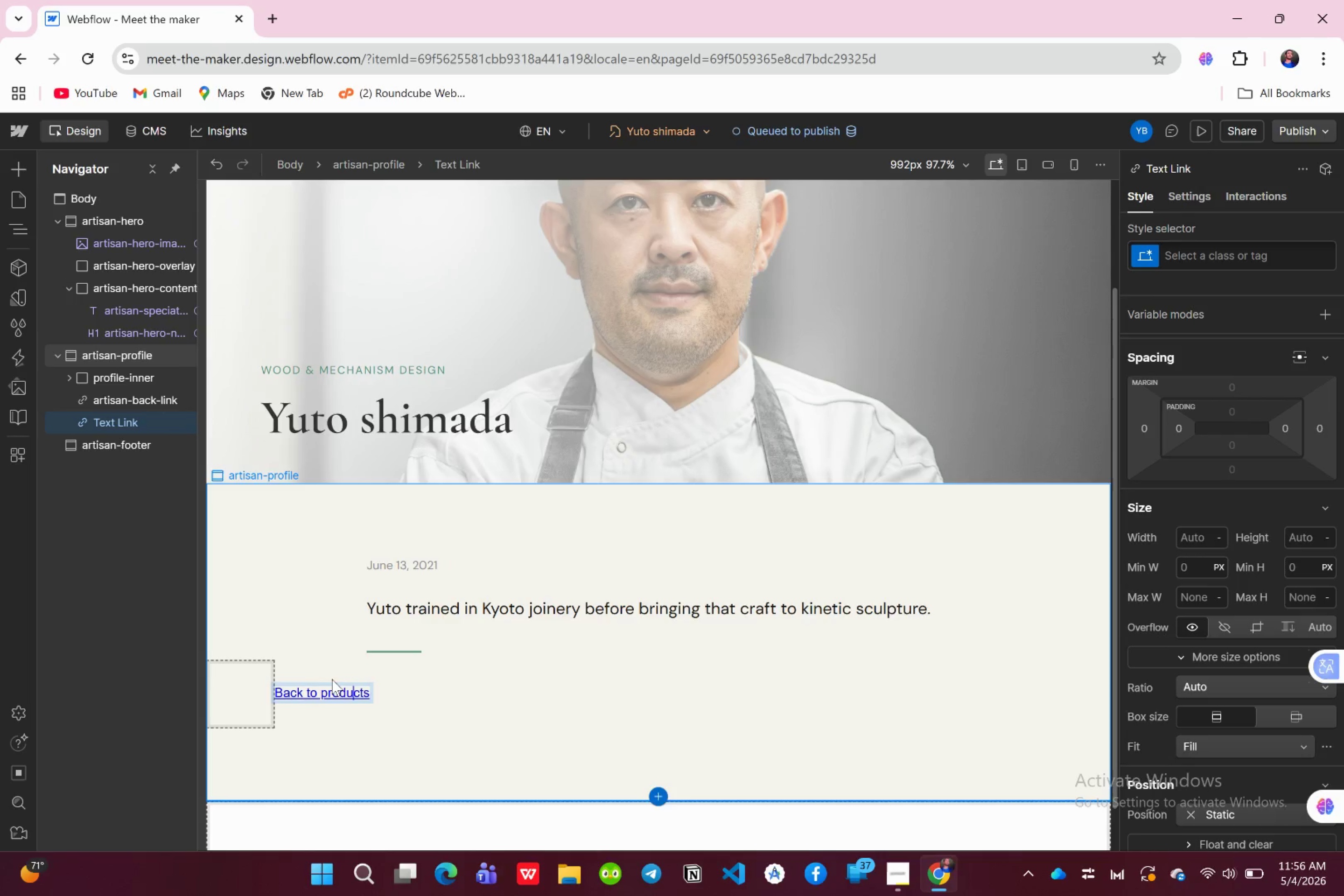 
key(ArrowLeft)
 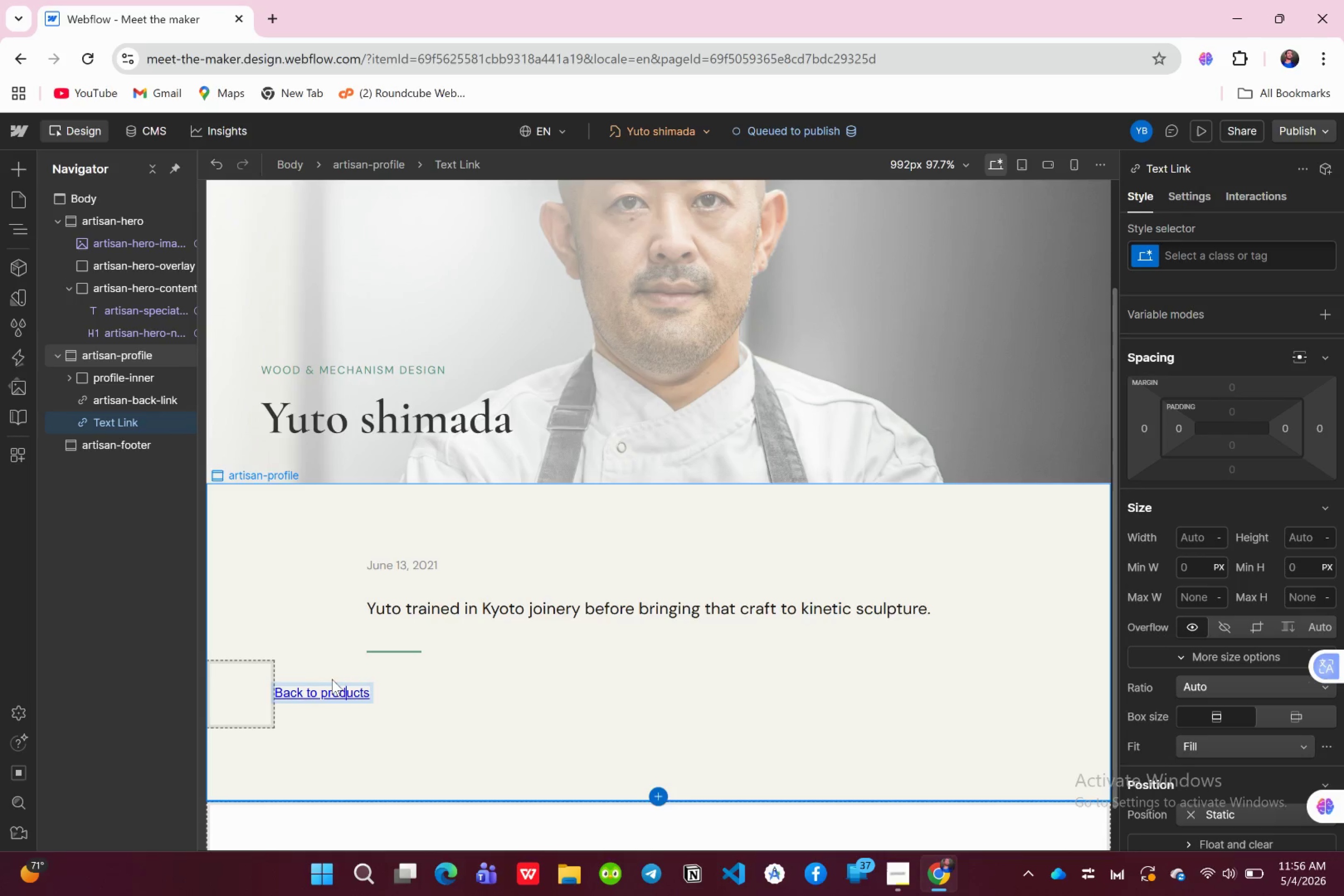 
hold_key(key=ArrowLeft, duration=0.8)
 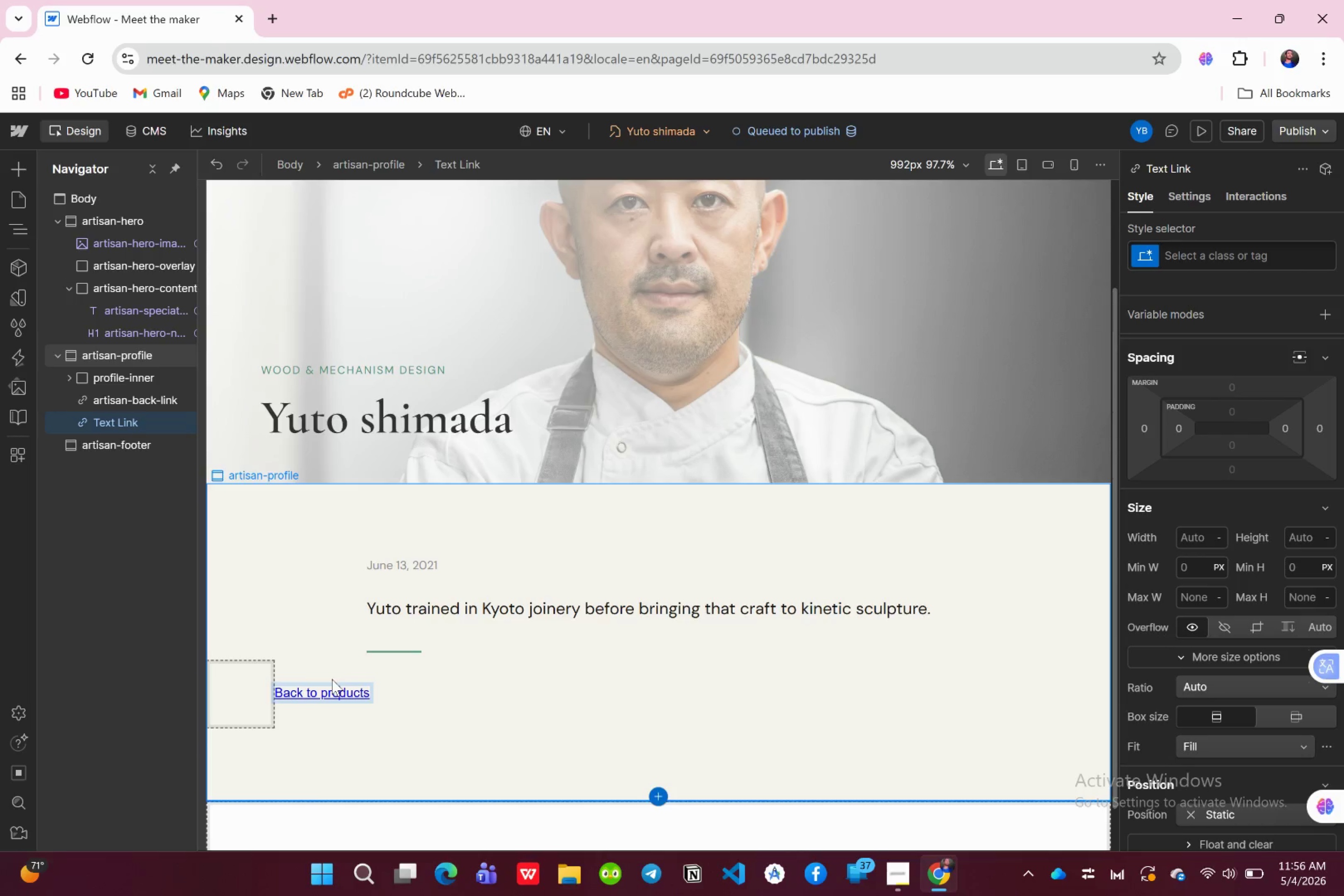 
hold_key(key=ArrowLeft, duration=1.05)
 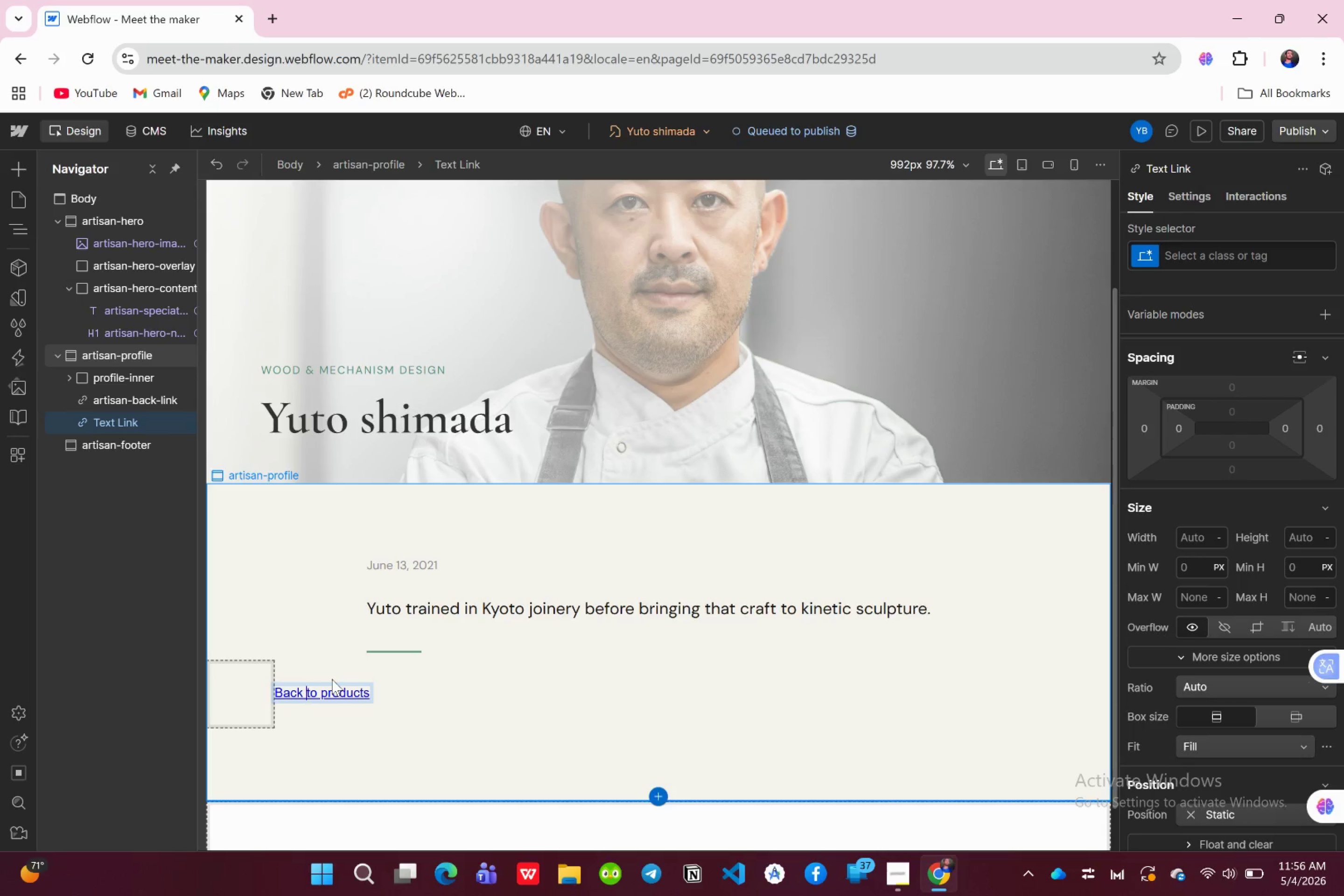 
key(ArrowLeft)
 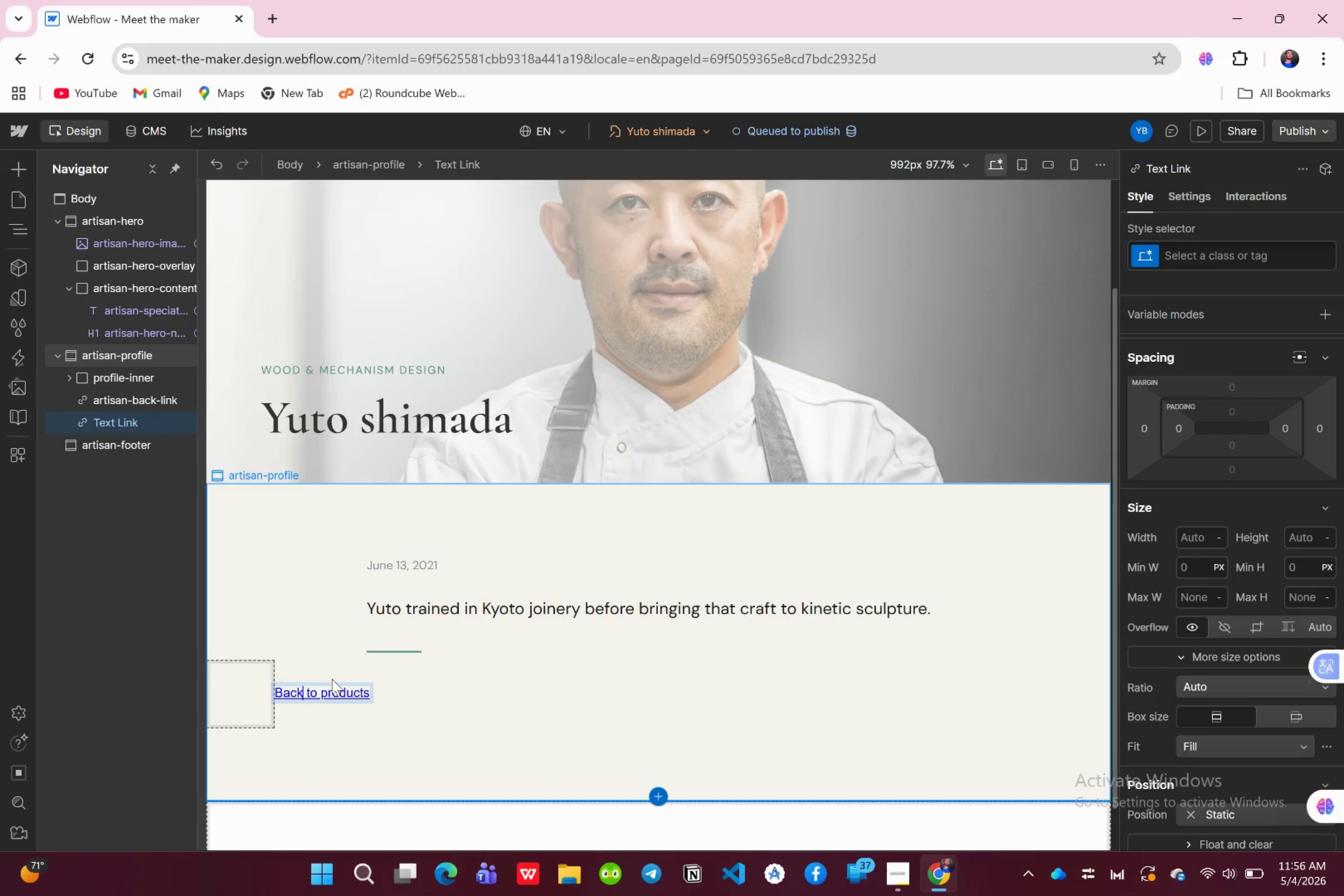 
key(ArrowLeft)
 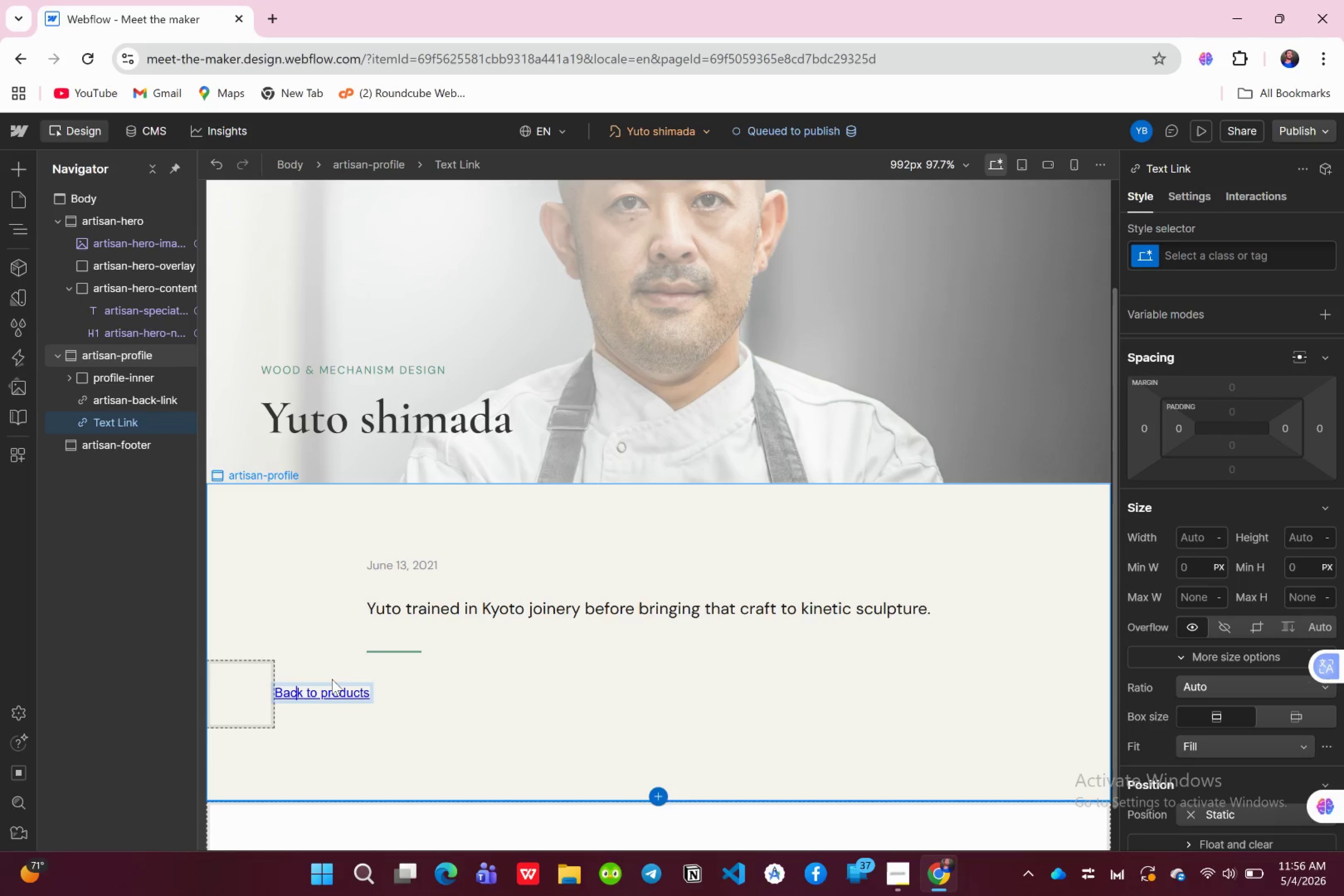 
key(ArrowLeft)
 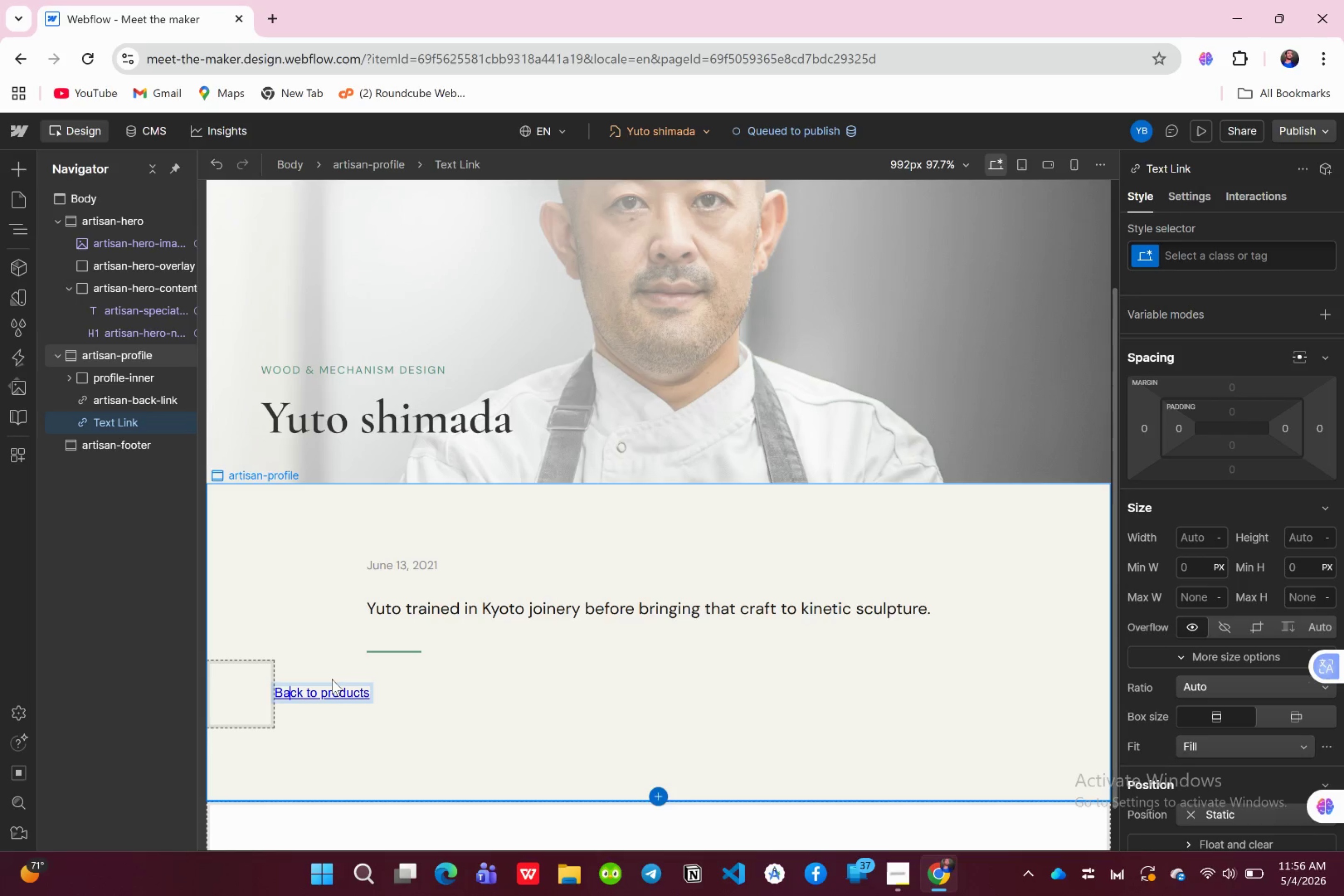 
key(ArrowLeft)
 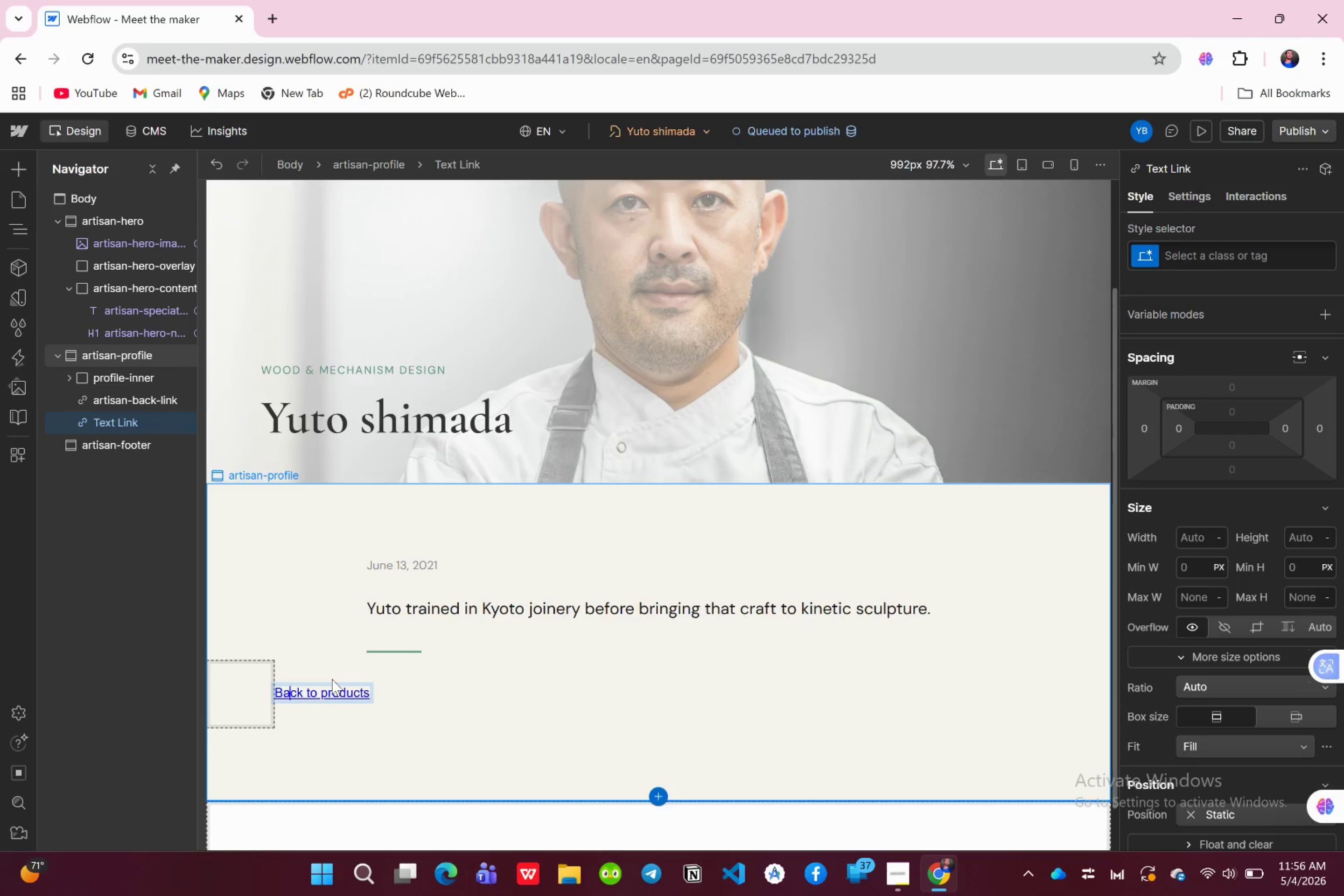 
key(ArrowLeft)
 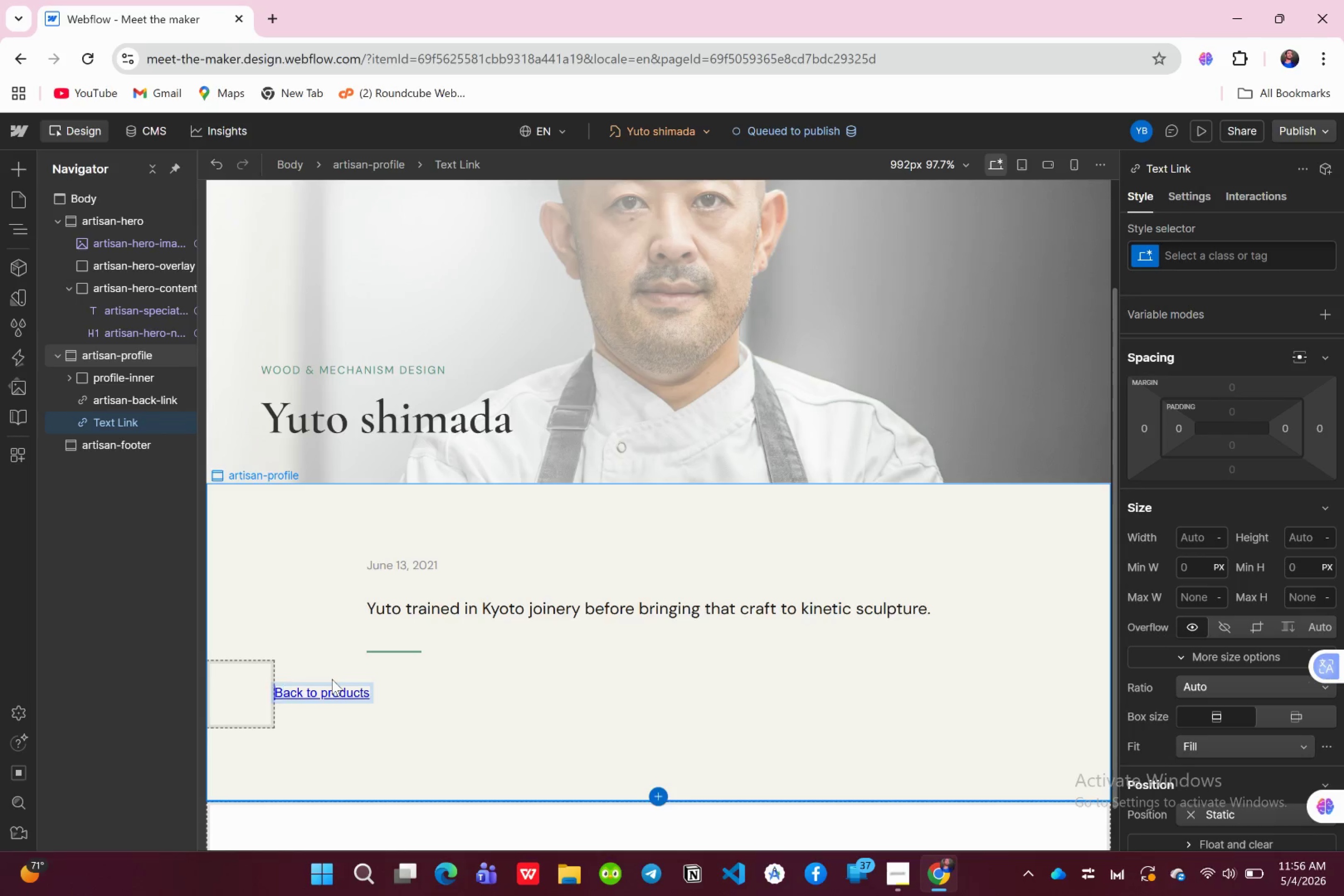 
key(ArrowLeft)
 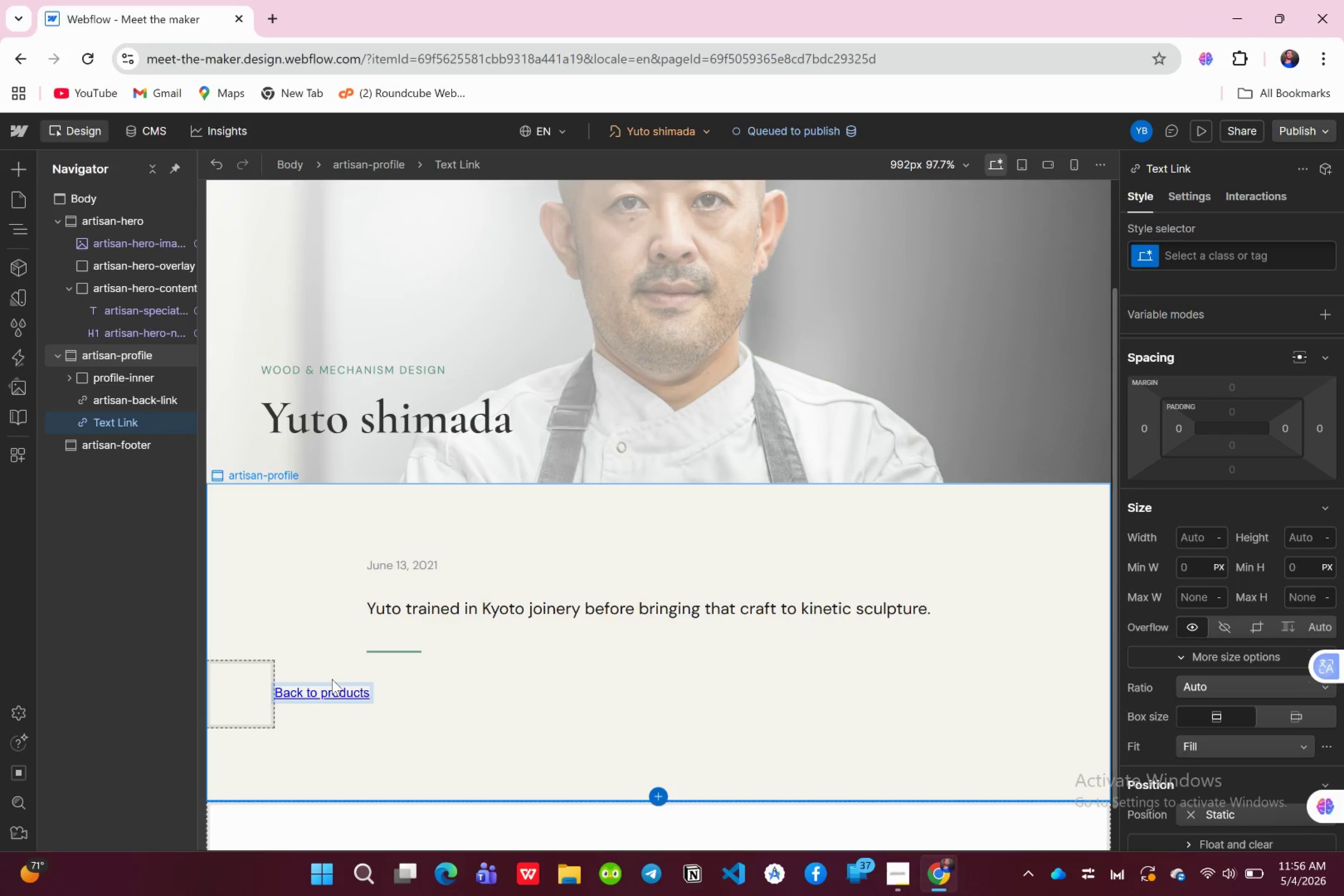 
wait(15.05)
 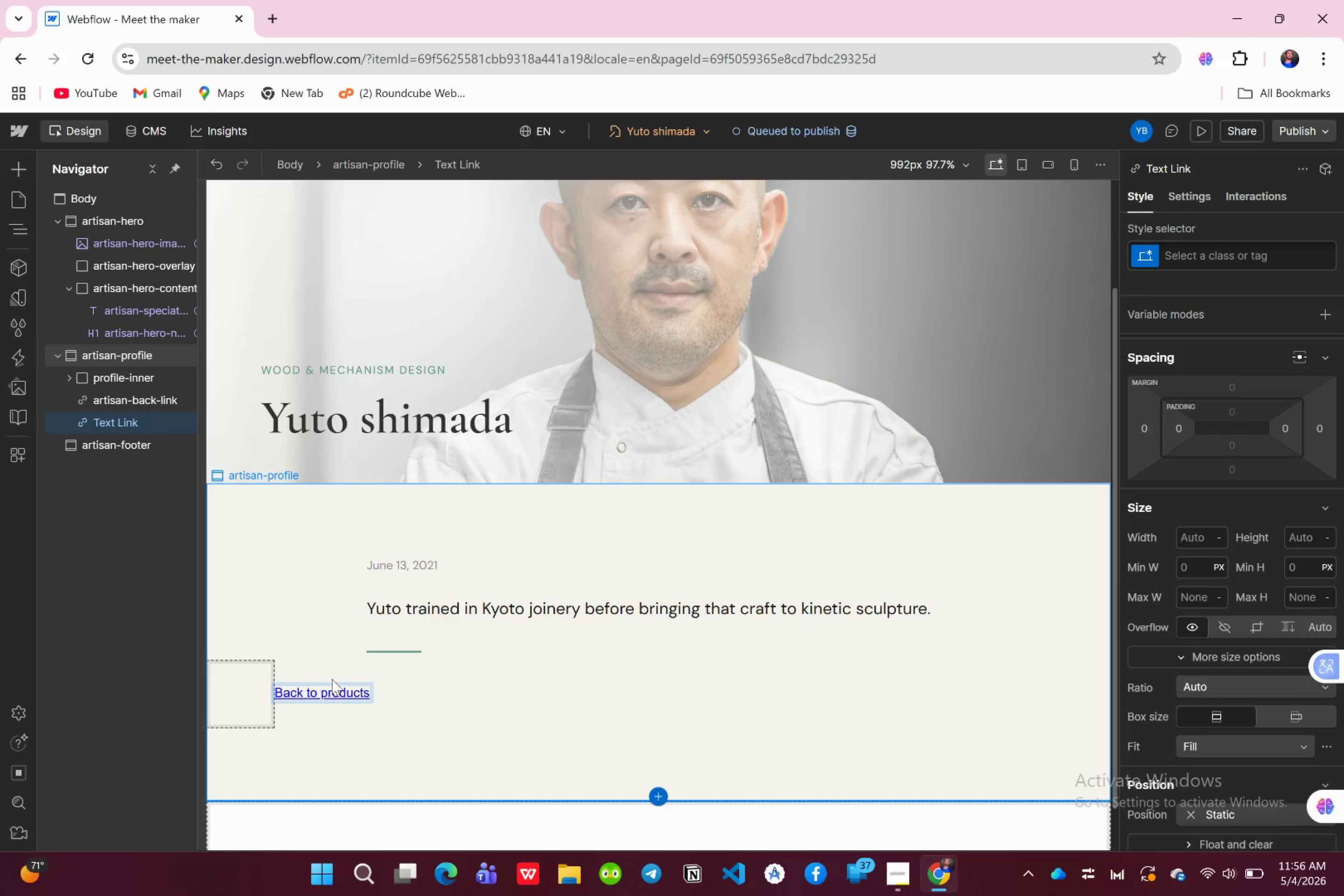 
left_click([118, 396])
 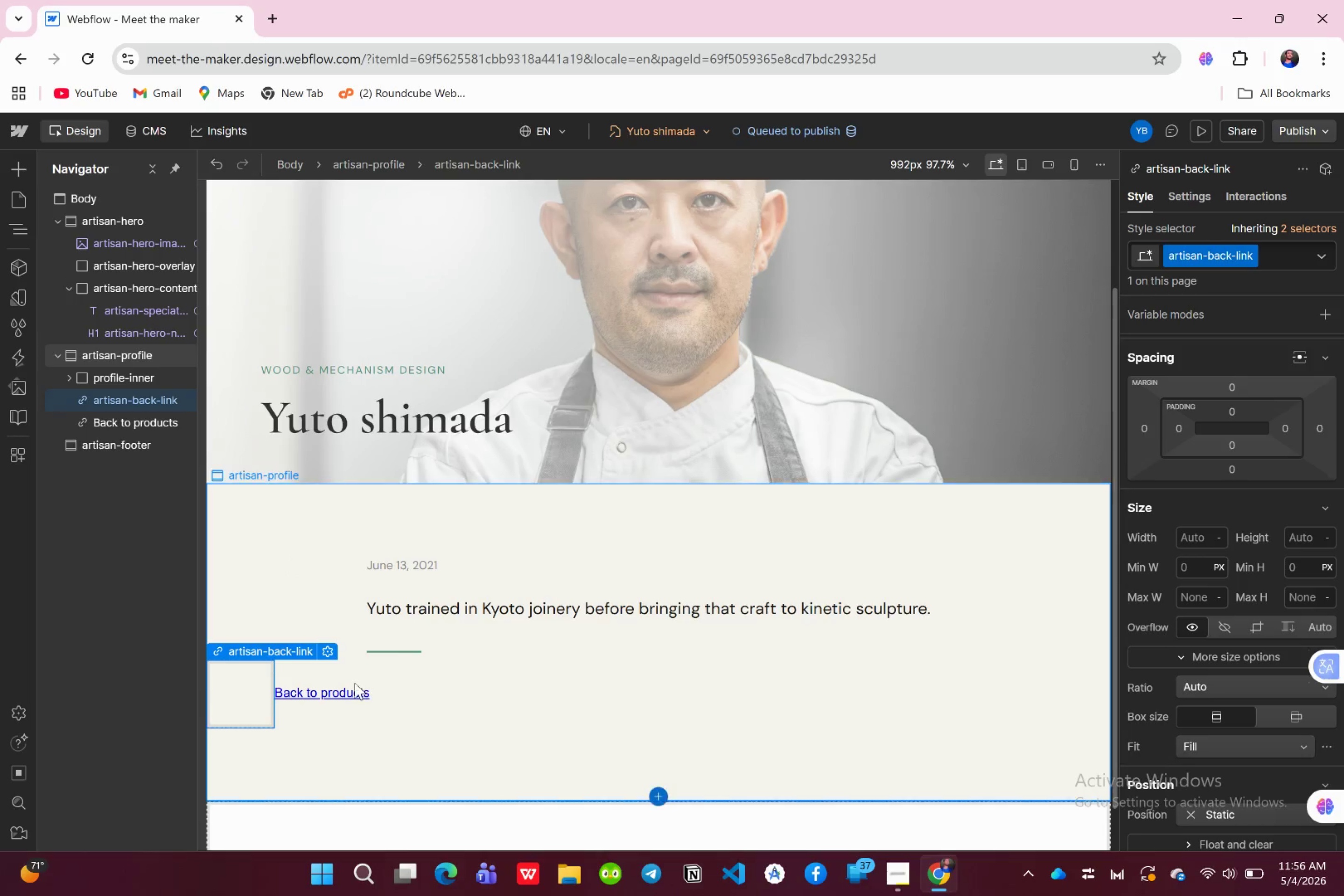 
left_click([318, 694])
 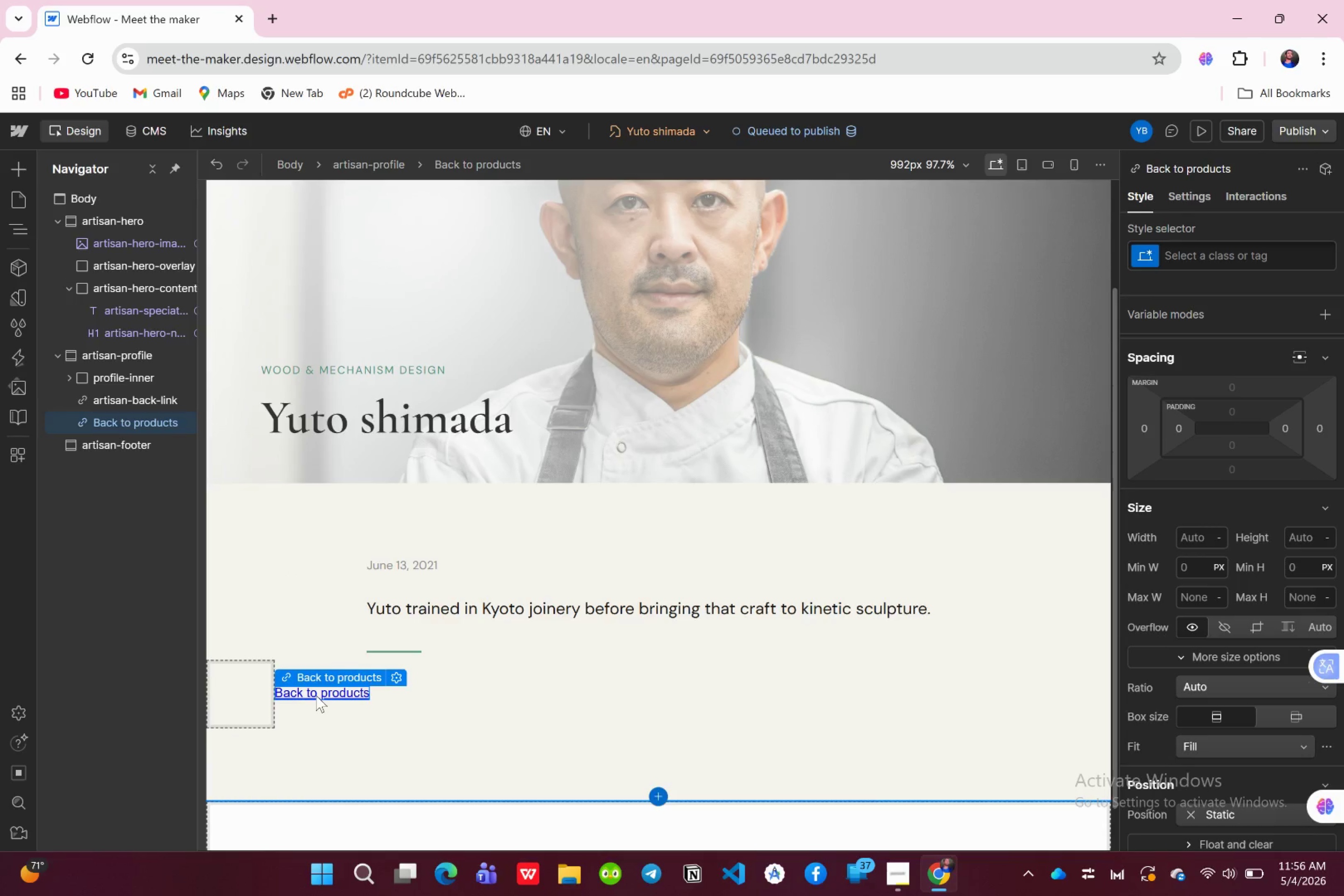 
key(Delete)
 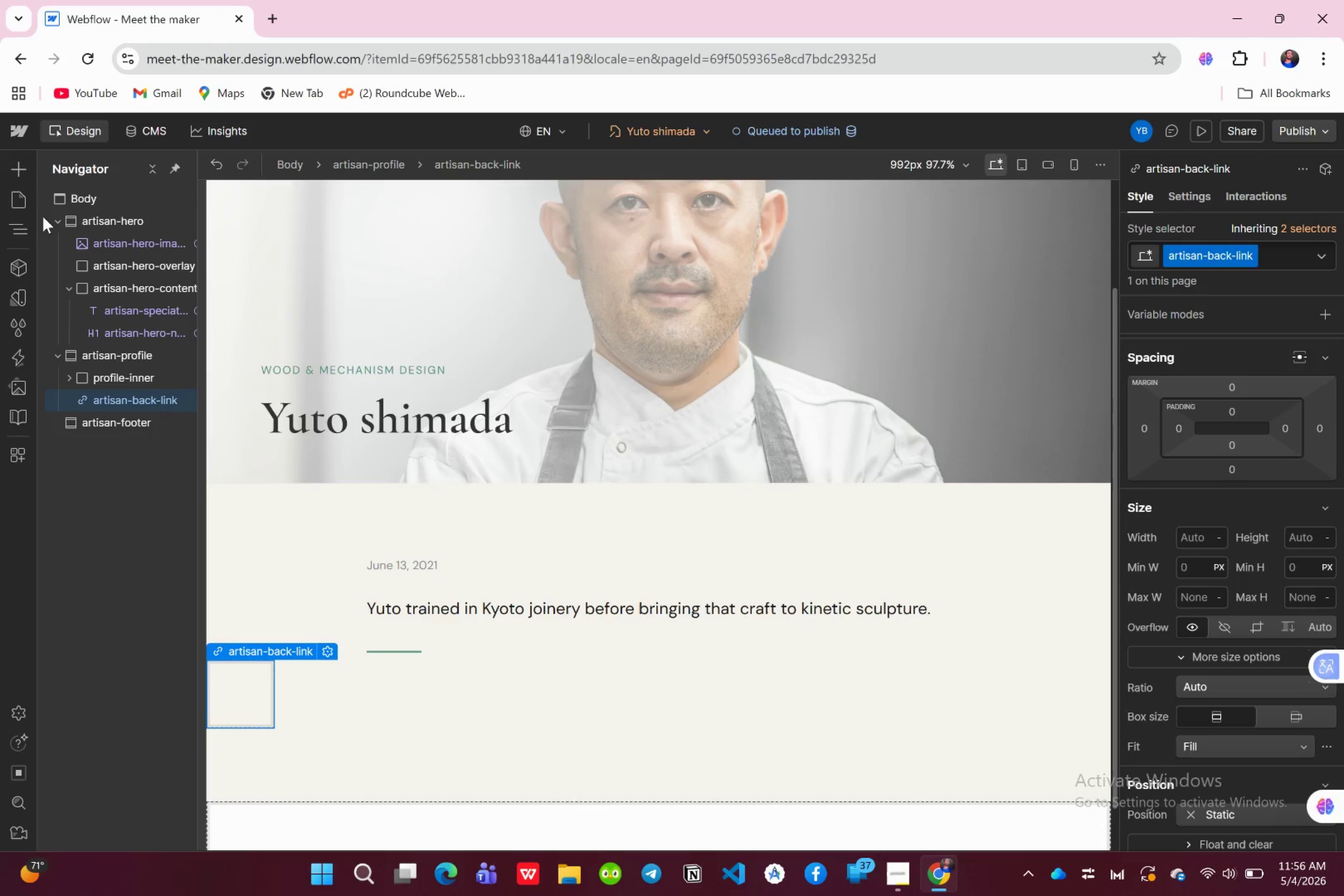 
left_click([23, 159])
 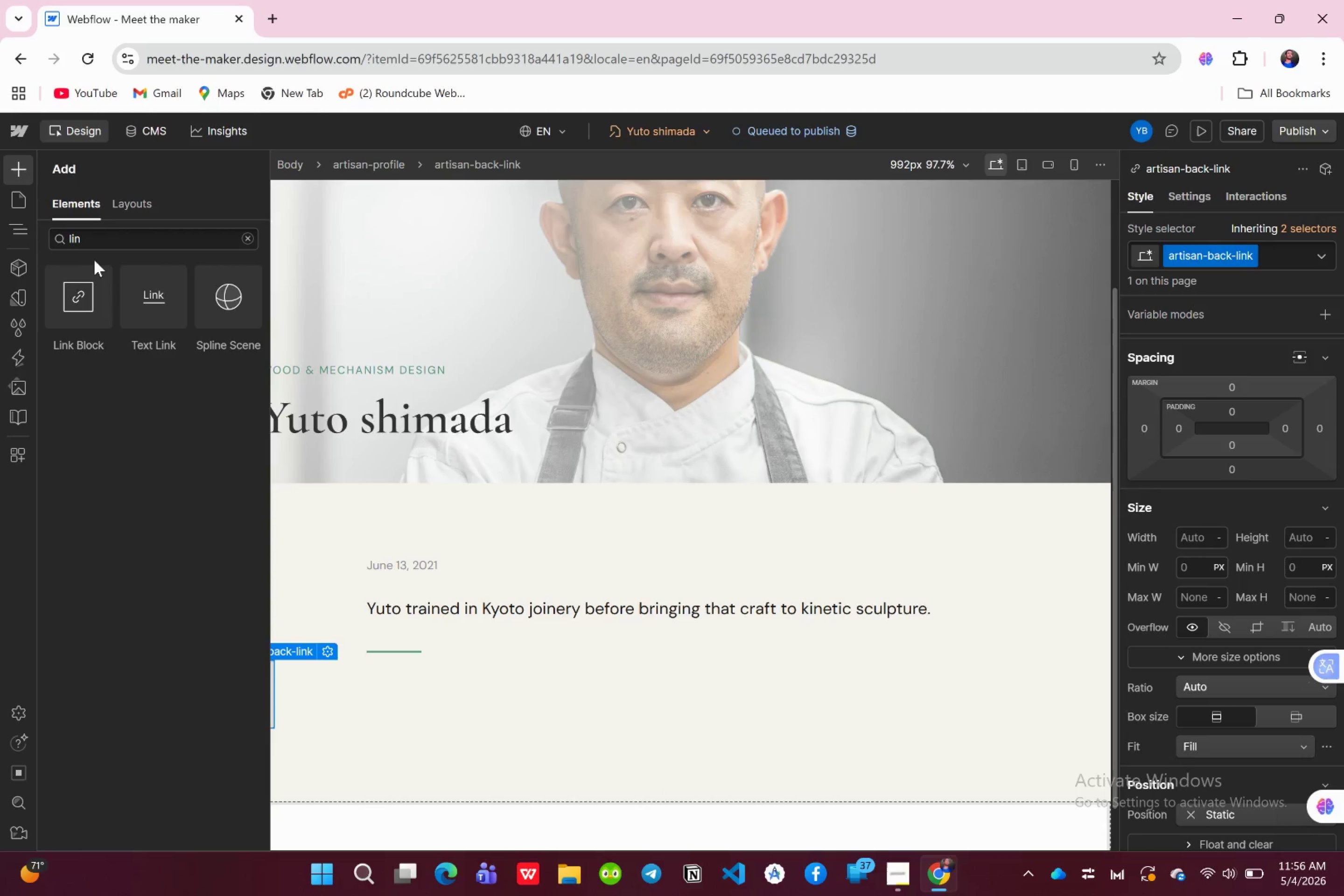 
left_click([108, 240])
 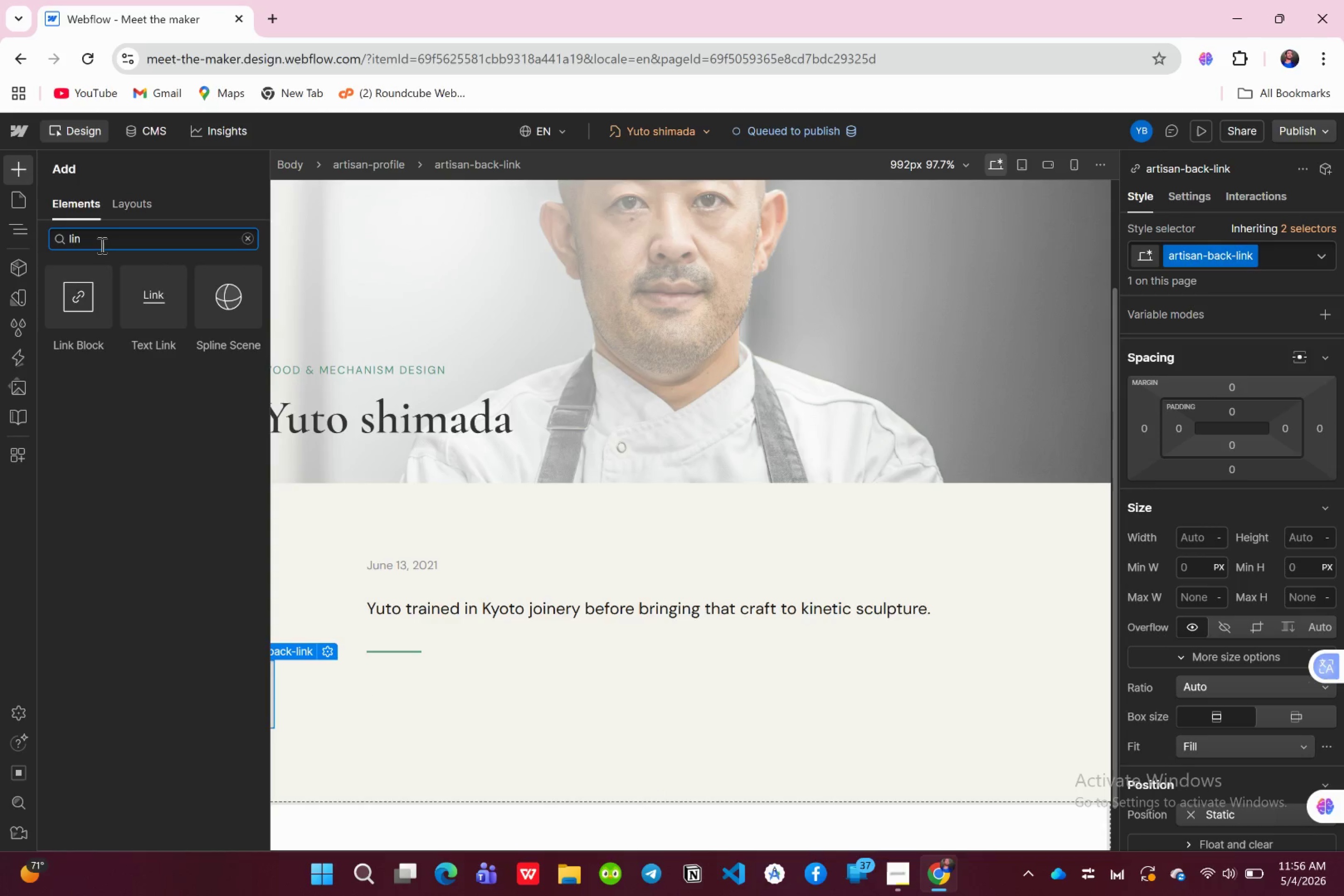 
key(Backspace)
key(Backspace)
key(Backspace)
key(Backspace)
type(tex)
 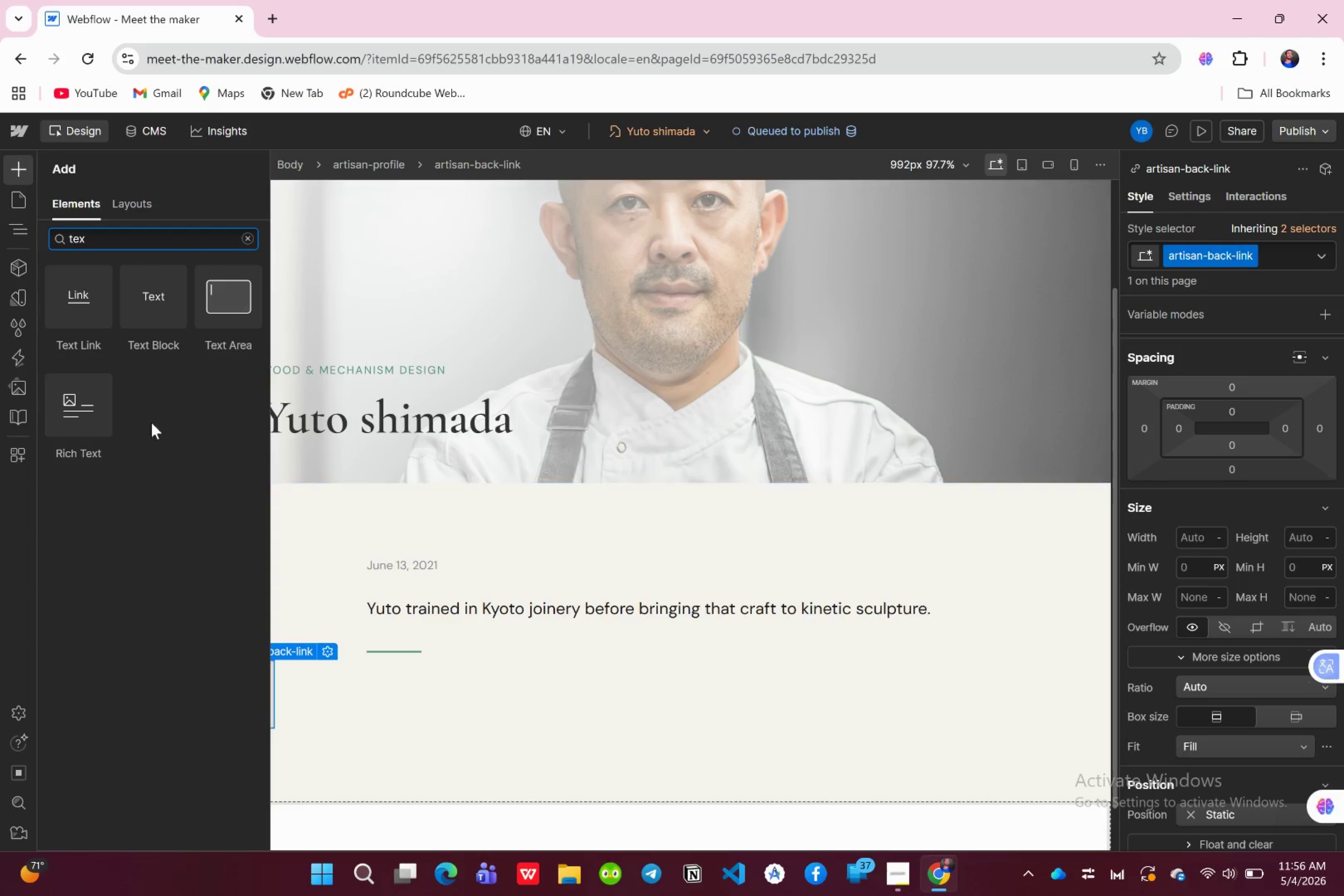 
left_click_drag(start_coordinate=[152, 314], to_coordinate=[134, 406])
 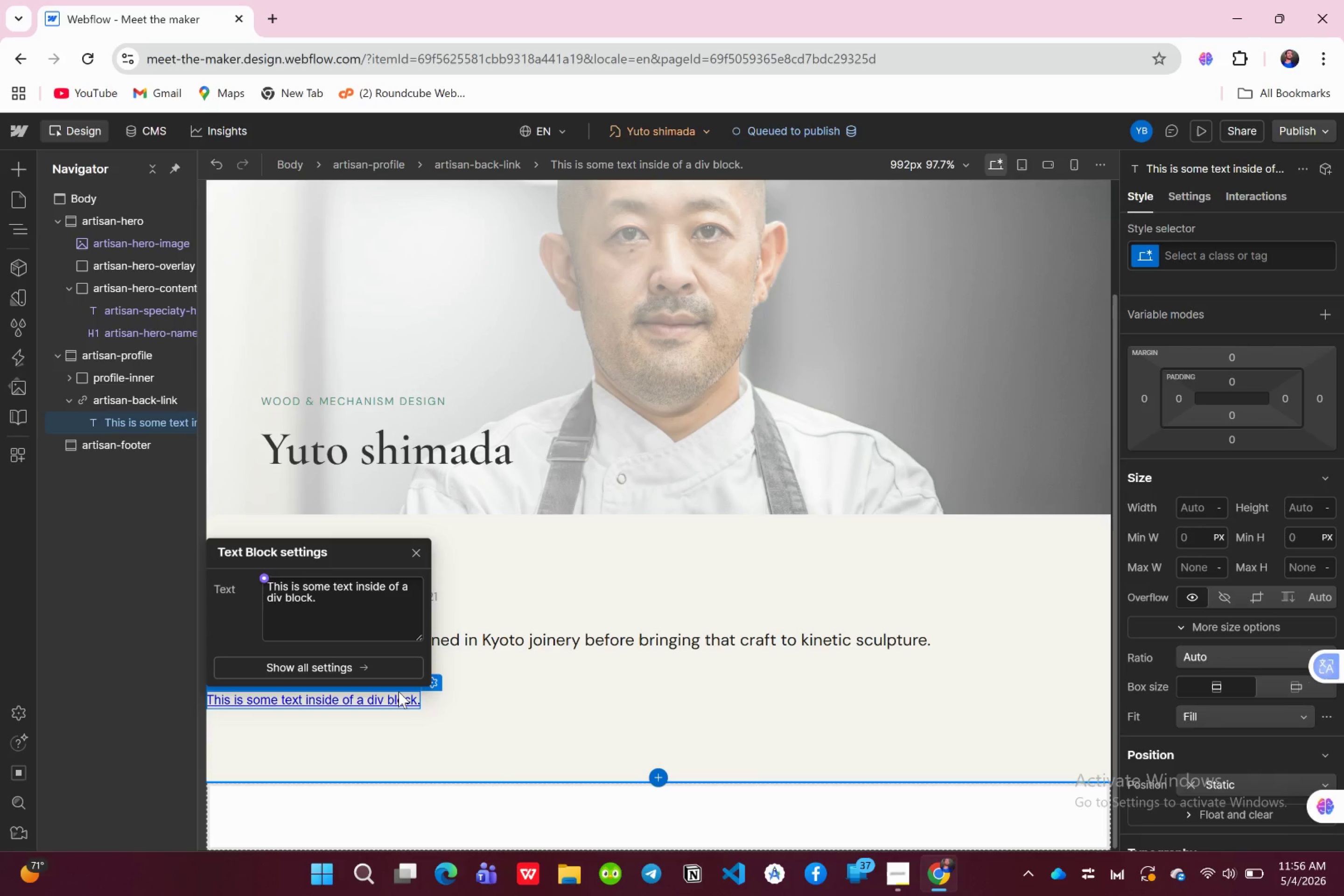 
left_click([332, 599])
 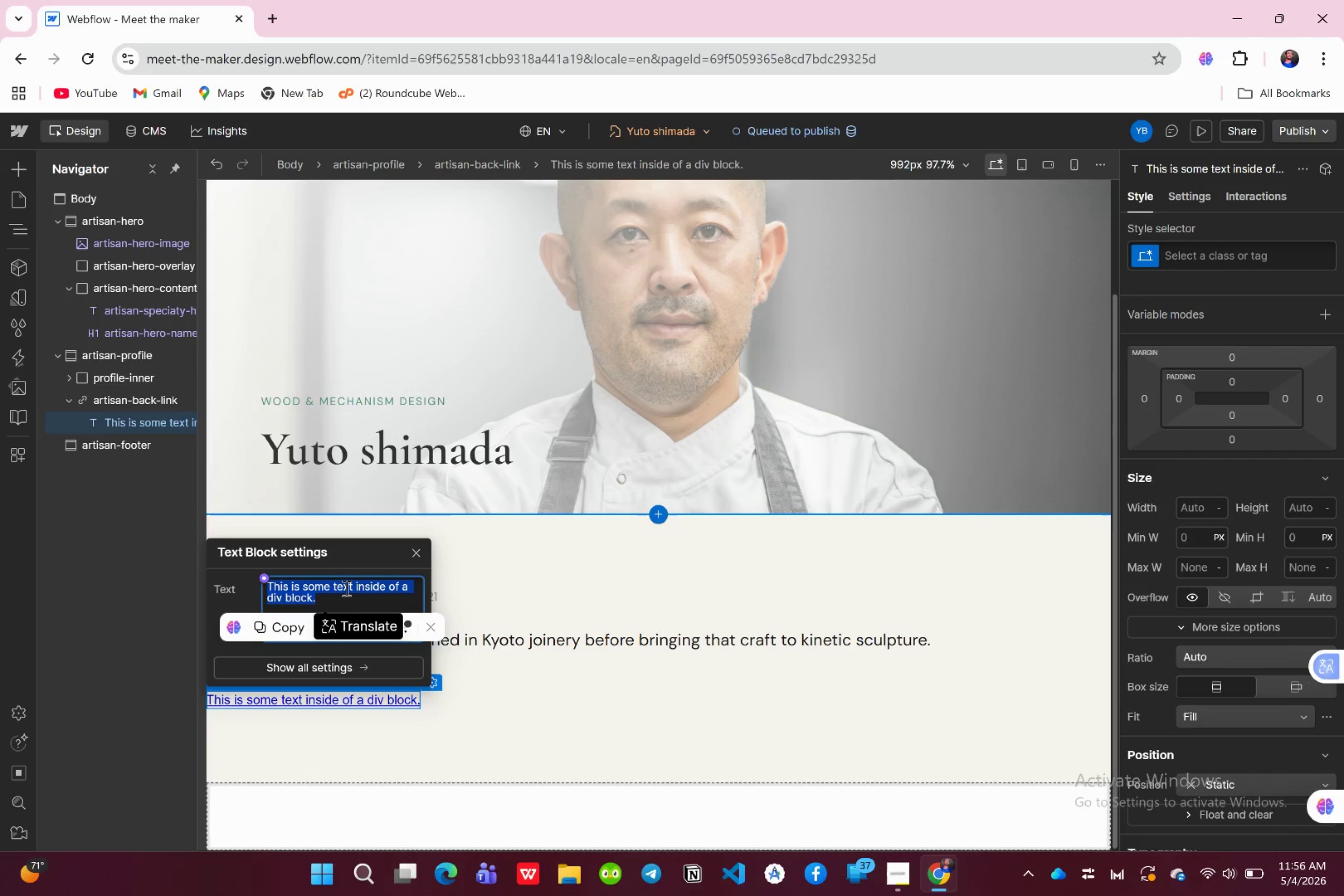 
wait(5.01)
 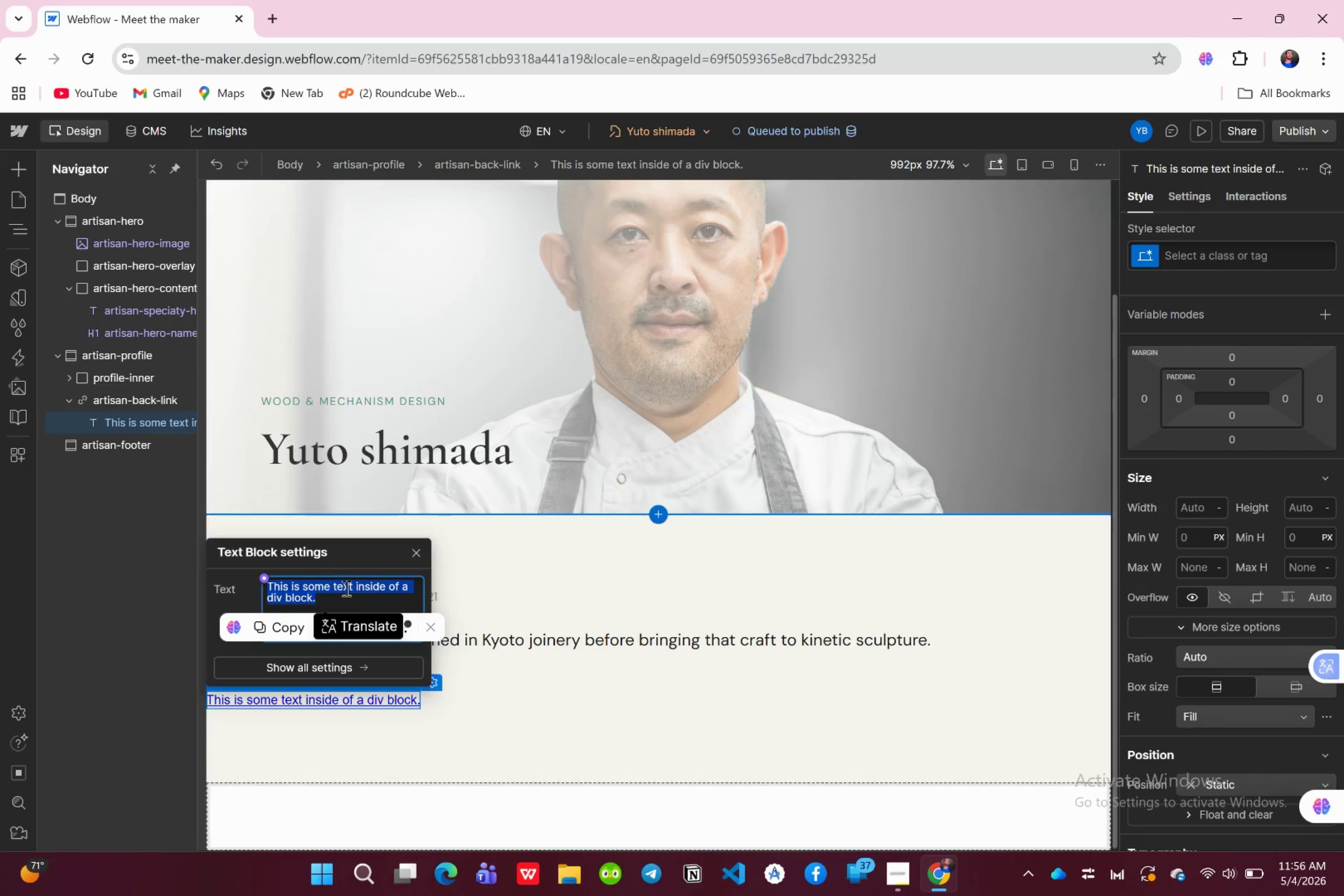 
type(Back to Products )
key(Backspace)
 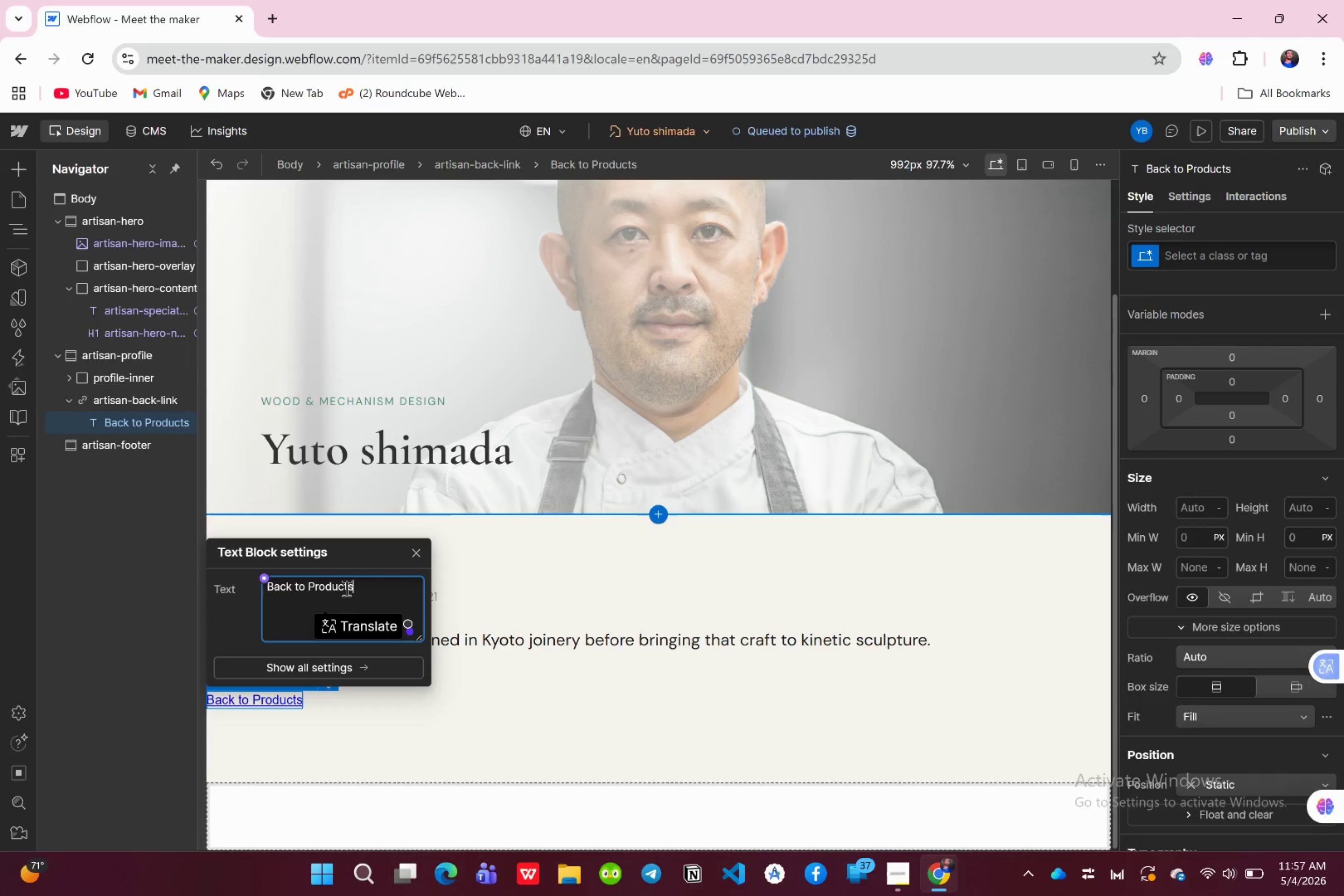 
key(Enter)
 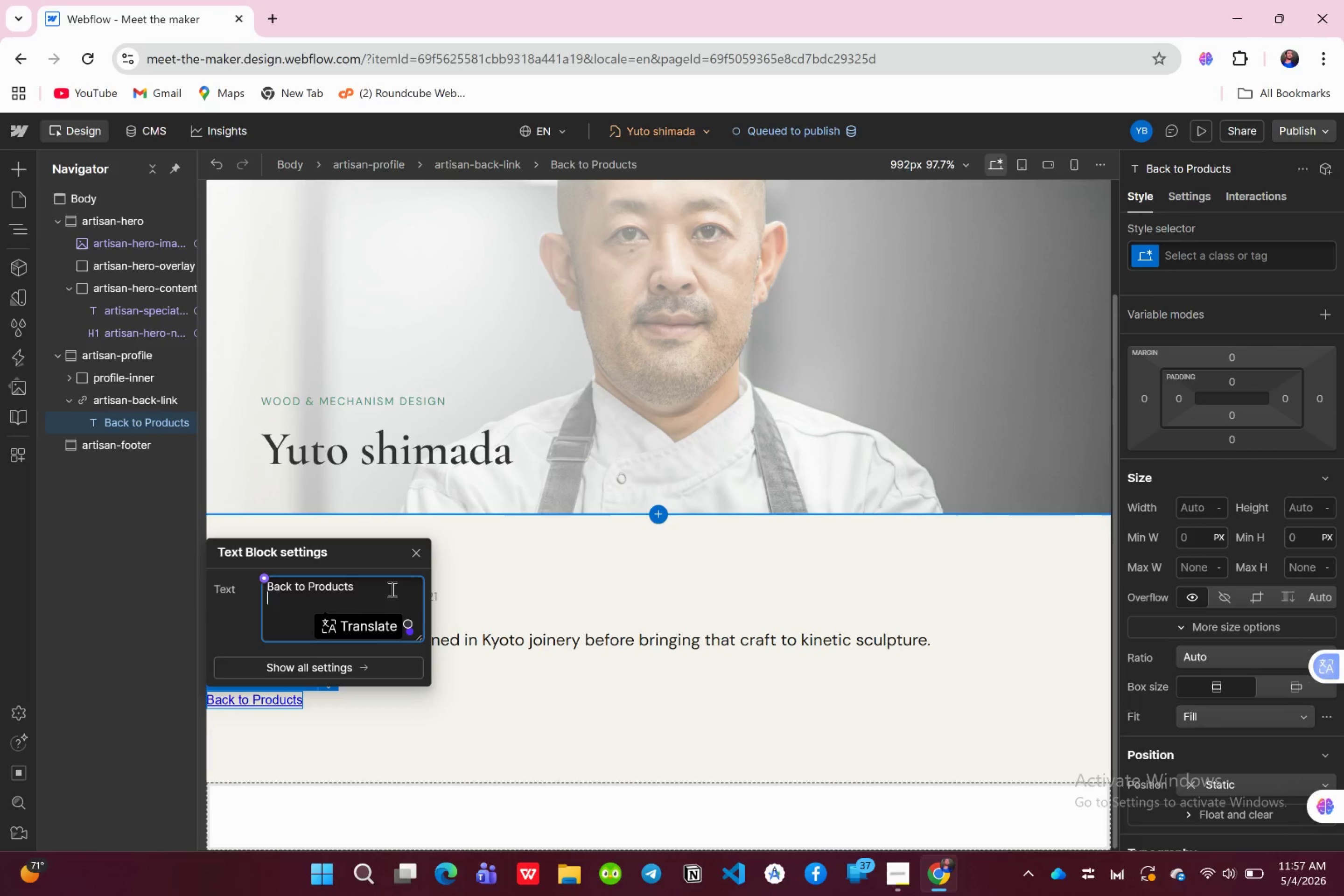 
left_click([416, 554])
 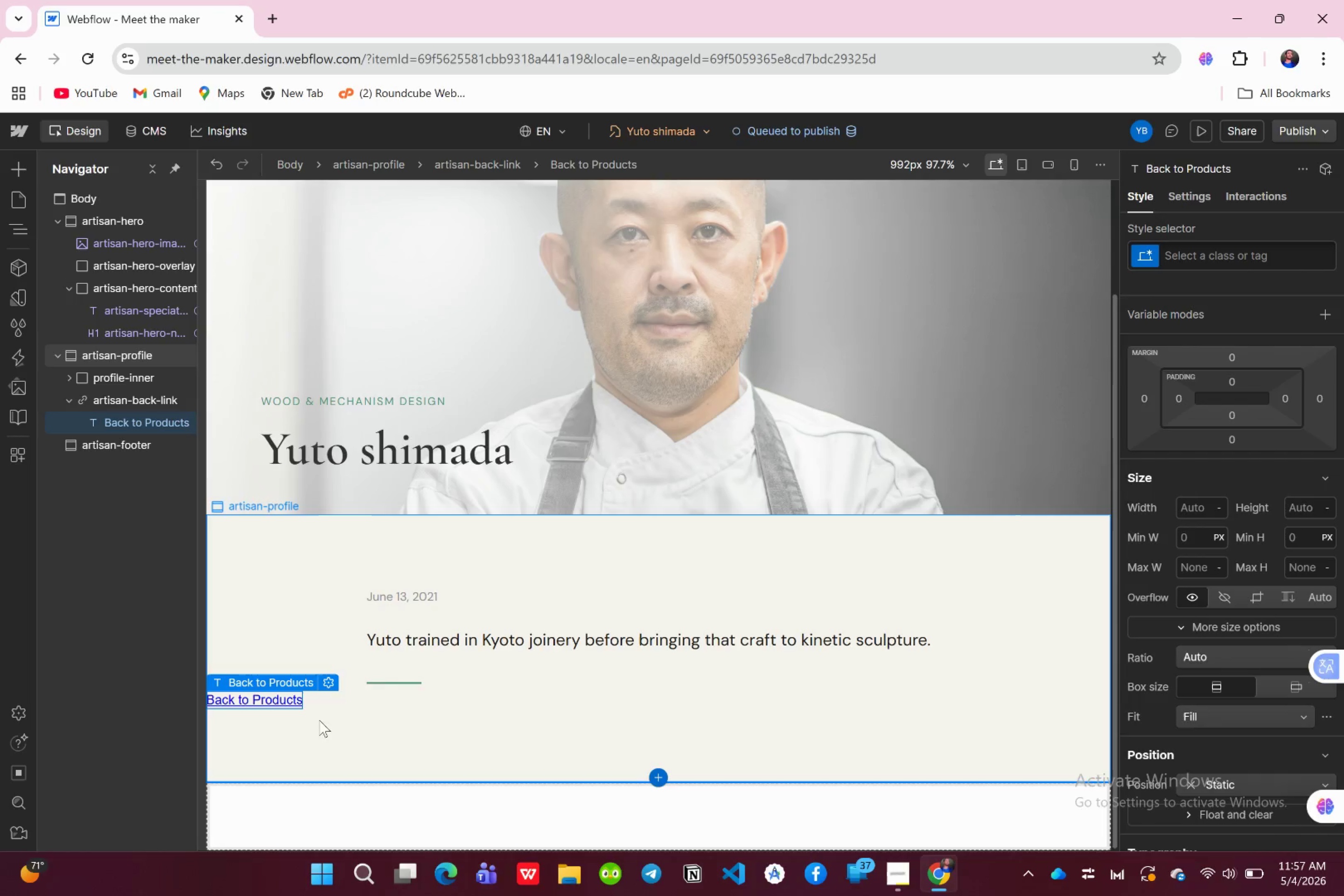 
wait(5.7)
 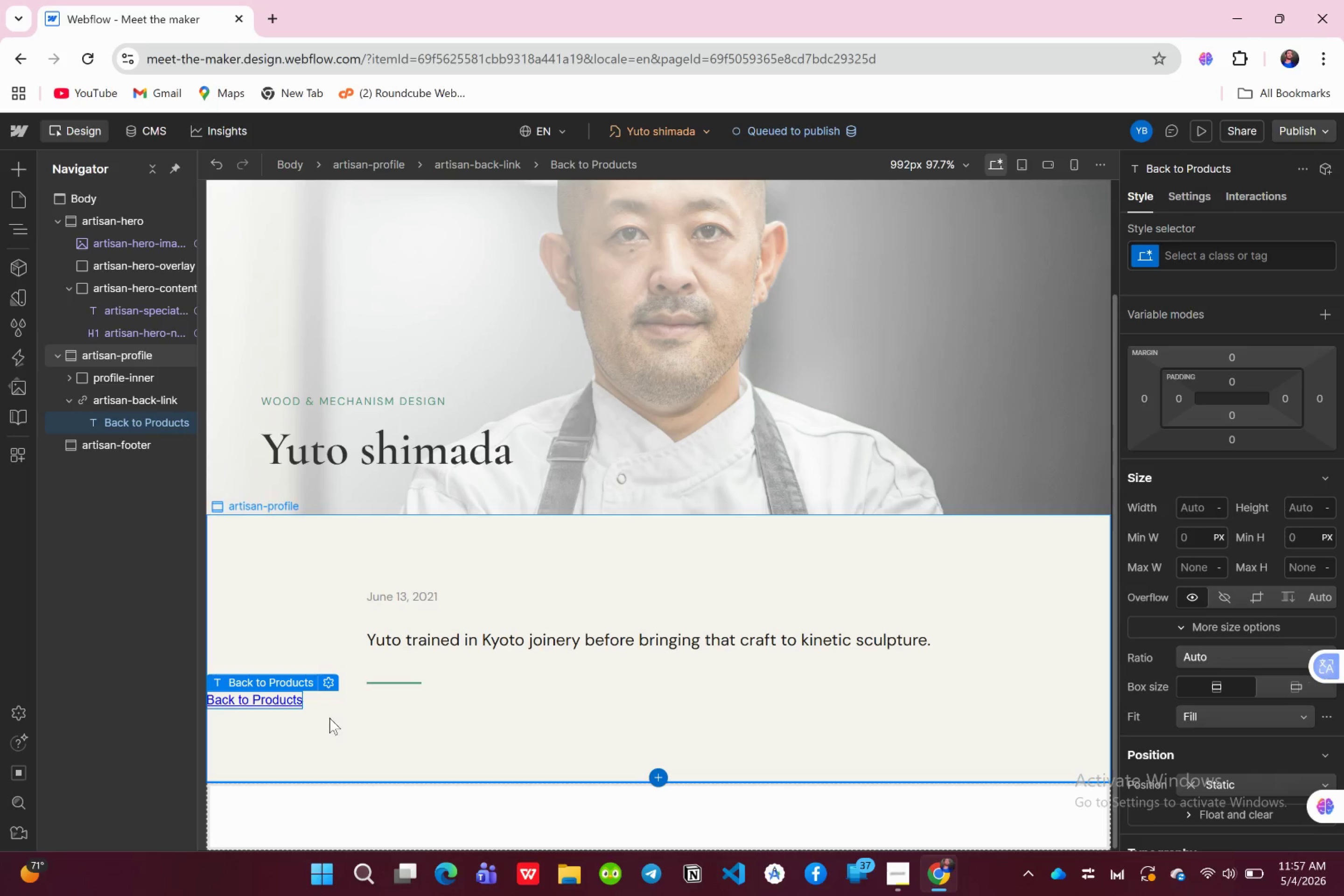 
left_click([327, 677])
 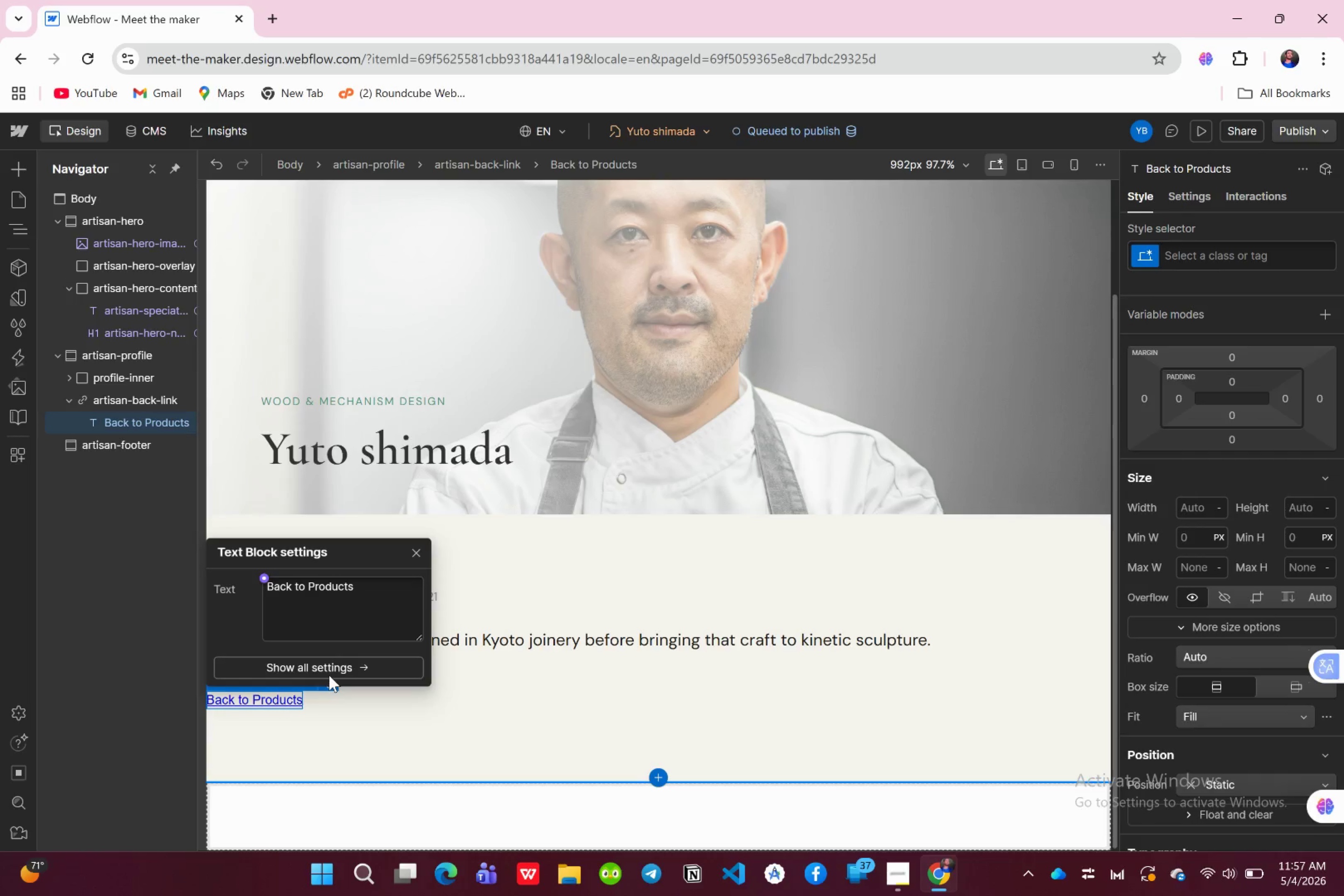 
left_click([329, 664])
 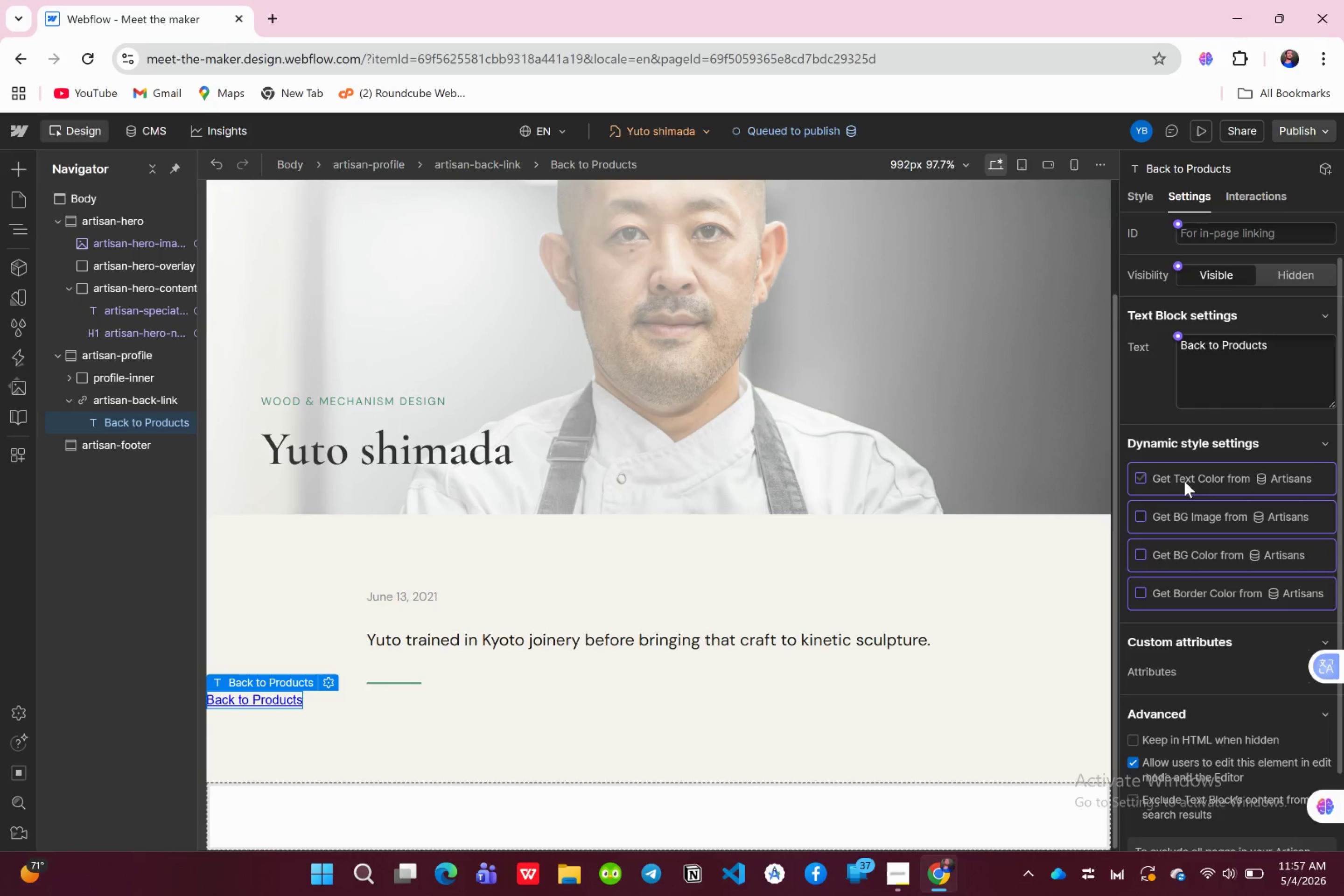 
wait(37.81)
 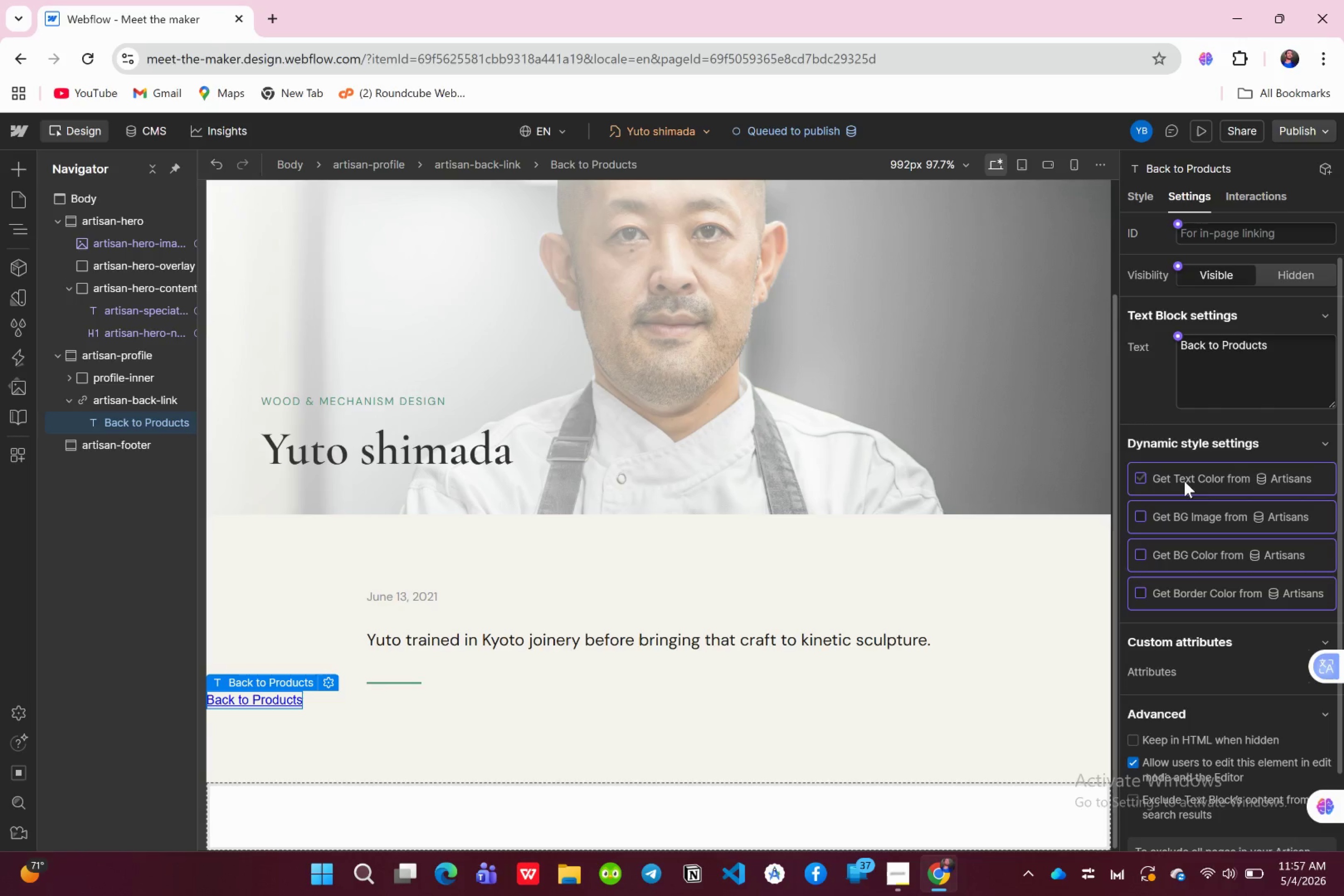 
left_click([1179, 334])
 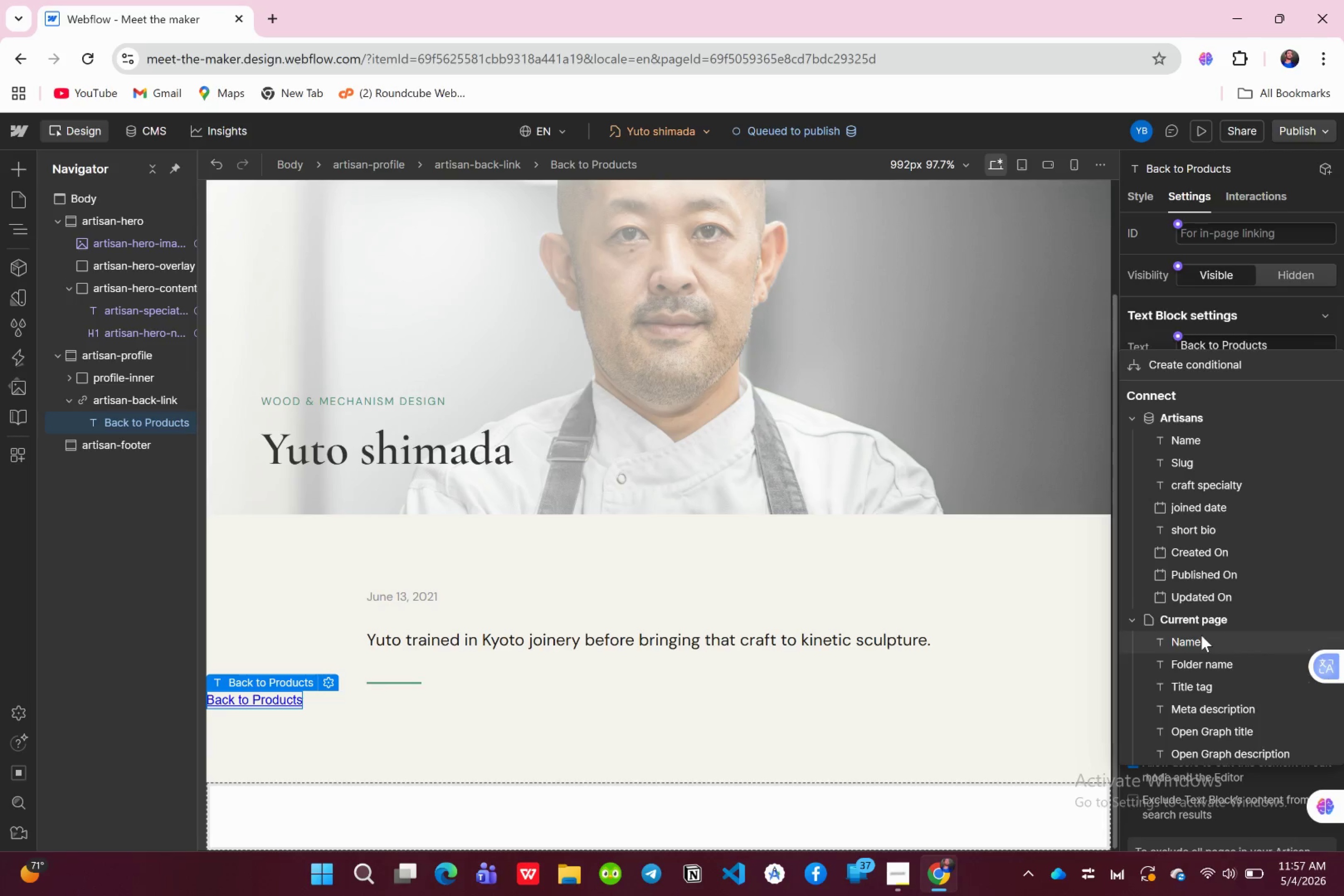 
wait(5.27)
 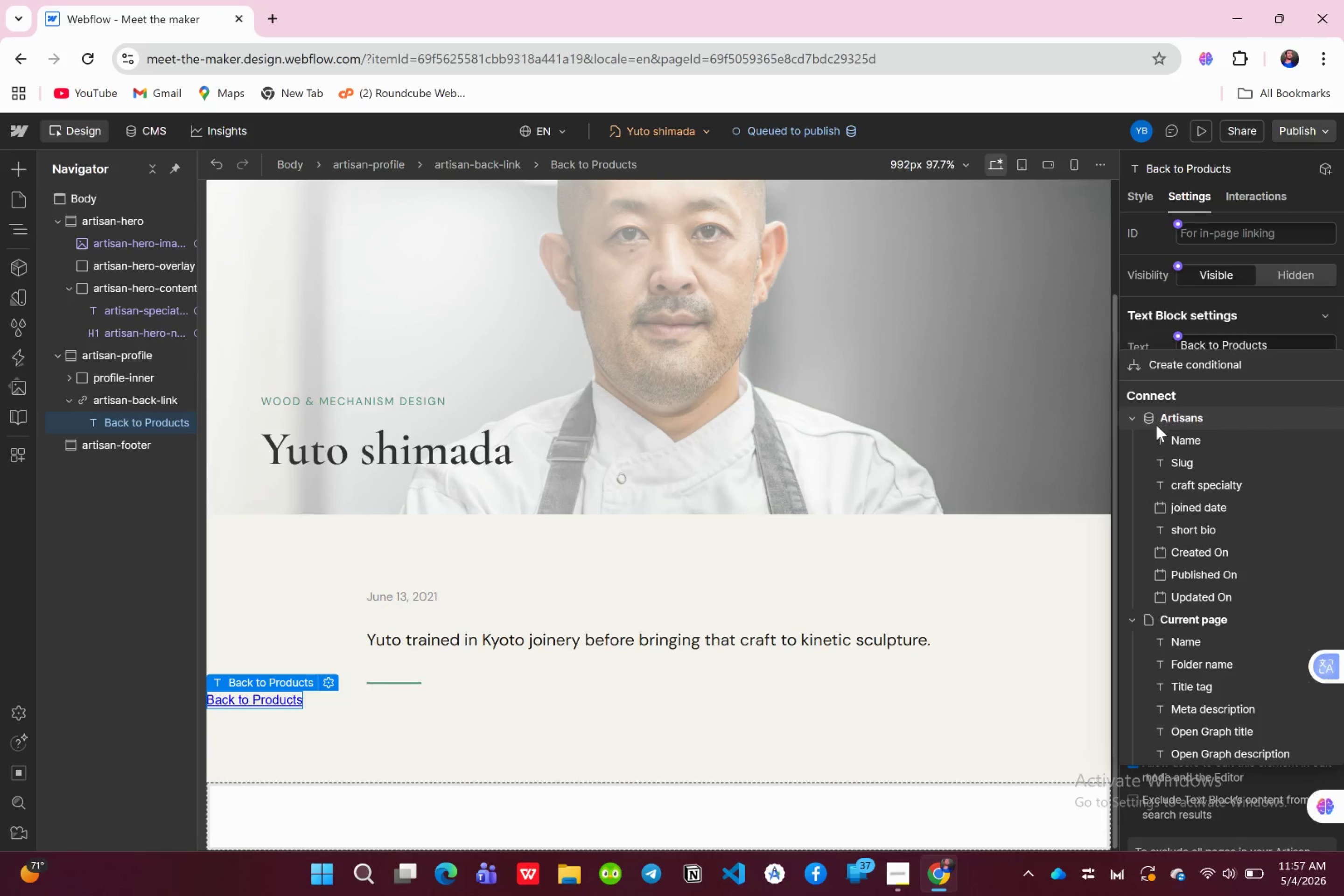 
scroll: coordinate [1205, 650], scroll_direction: down, amount: 9.0
 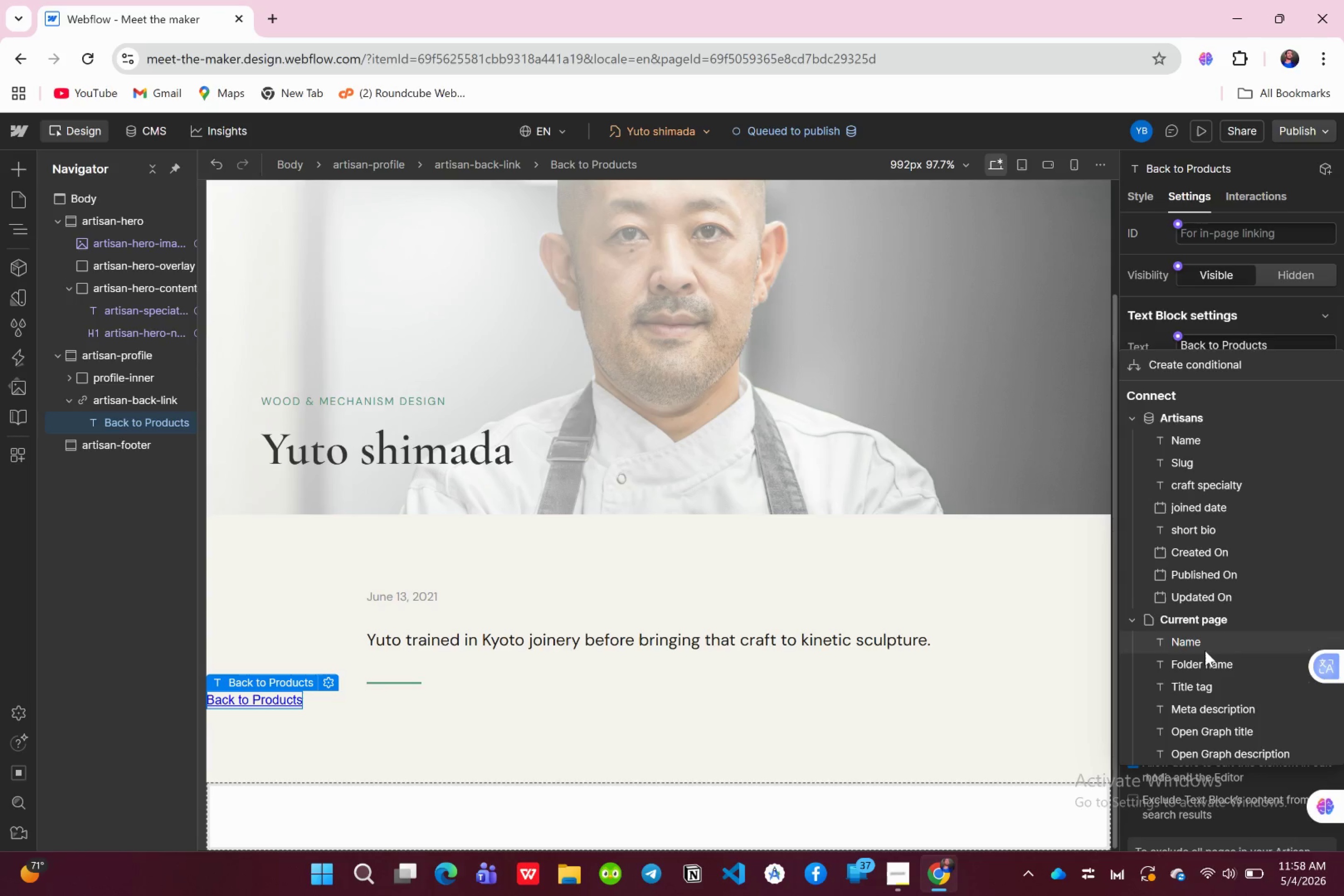 
wait(14.71)
 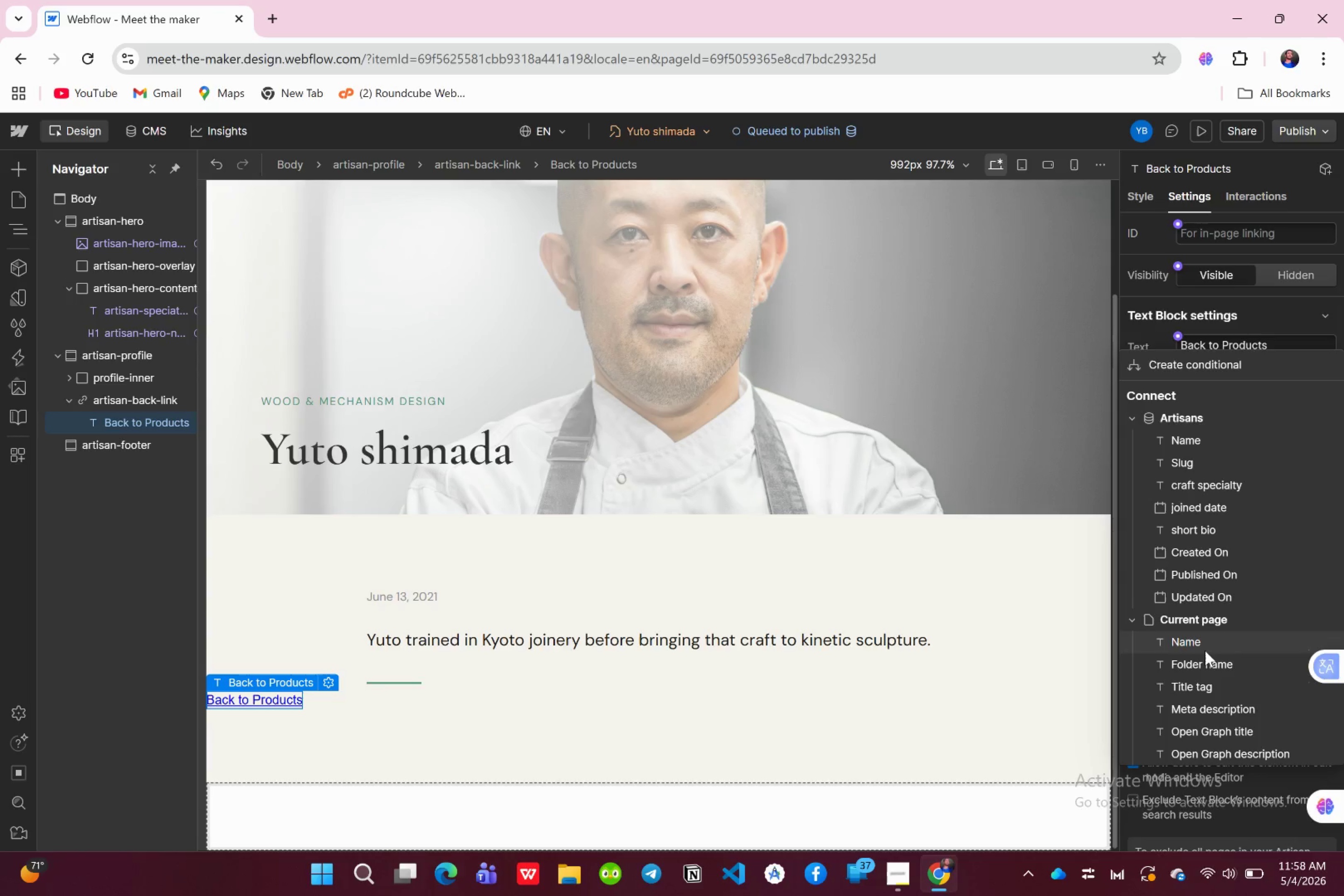 
scroll: coordinate [1170, 622], scroll_direction: down, amount: 3.0
 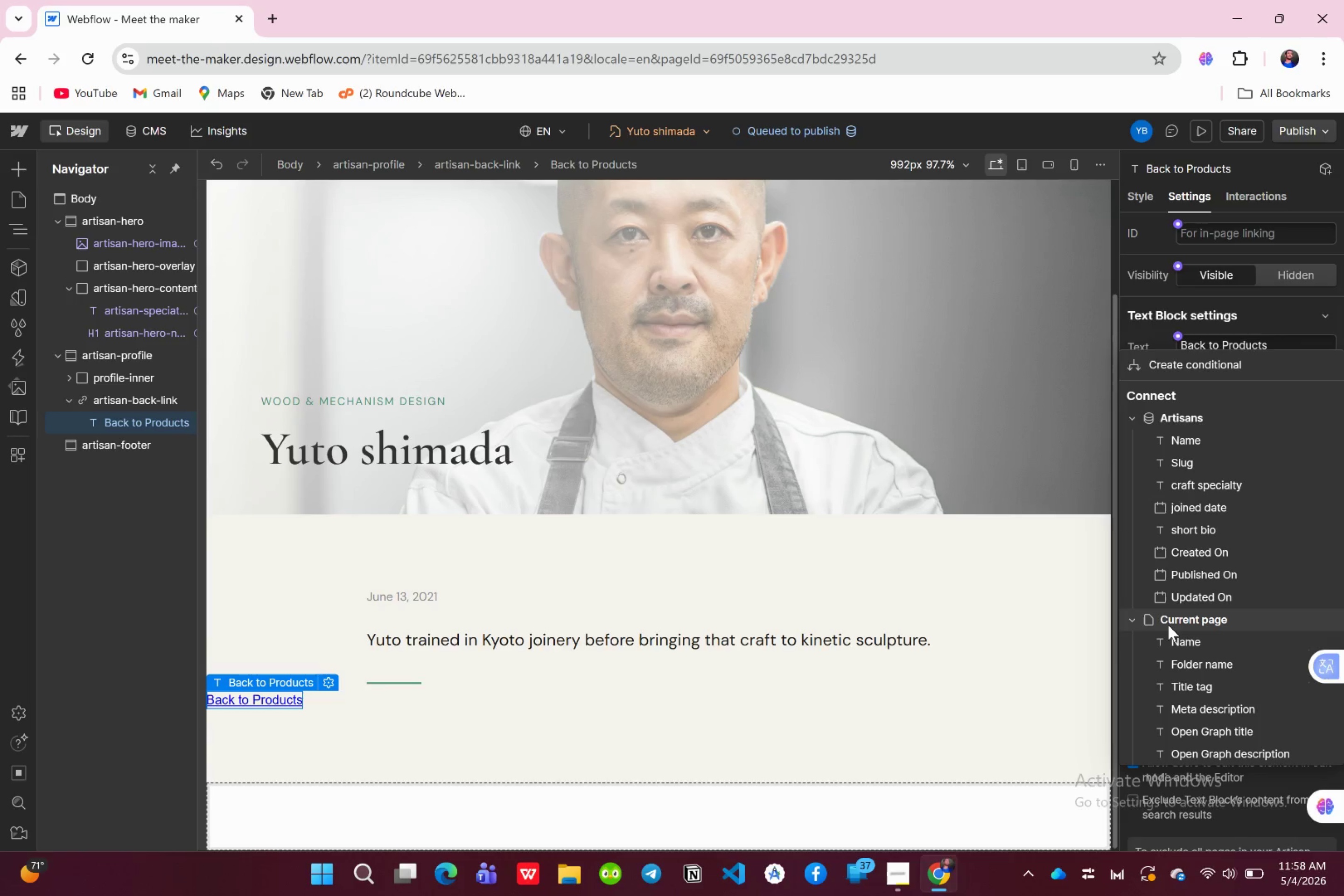 
wait(16.59)
 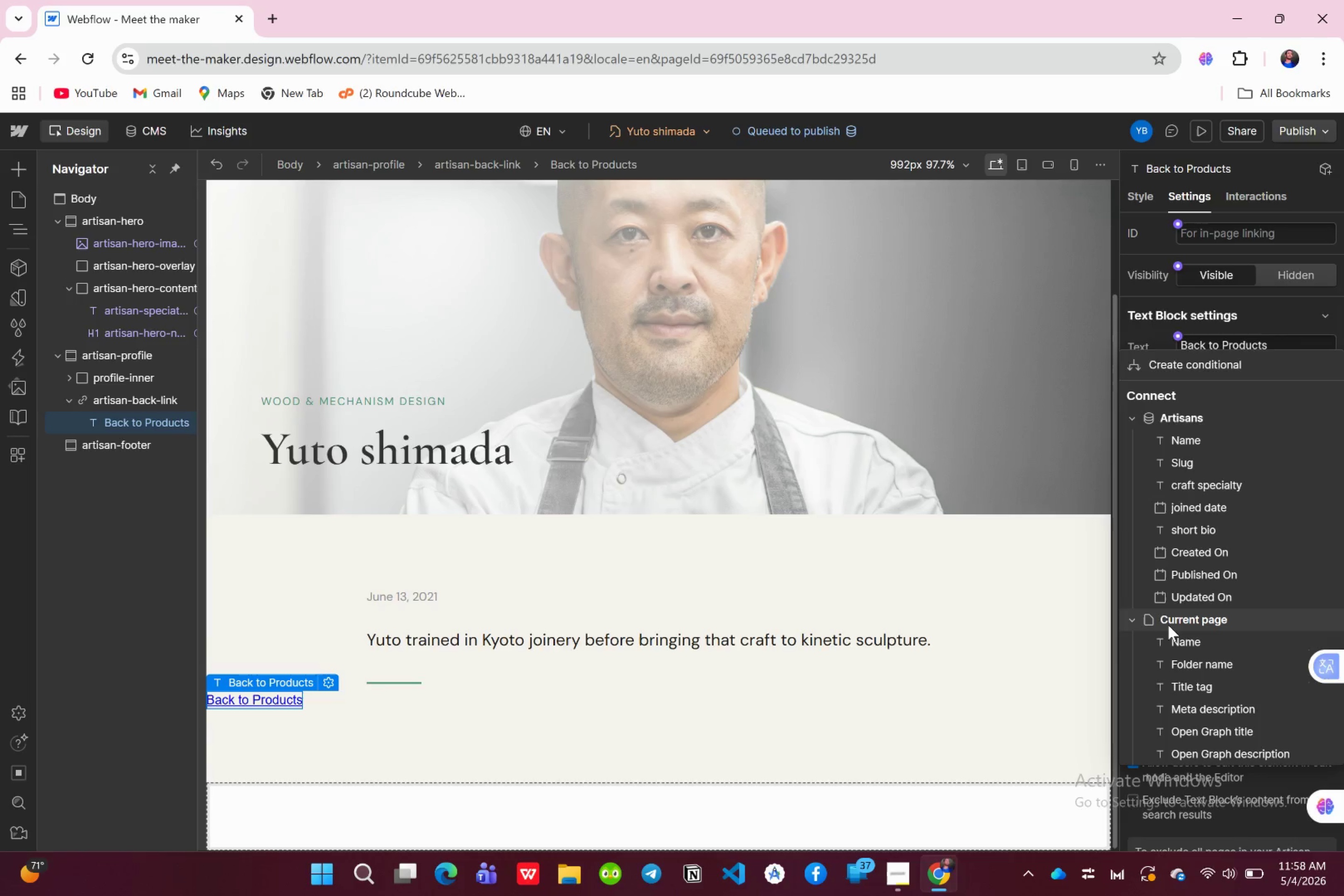 
left_click([1227, 335])
 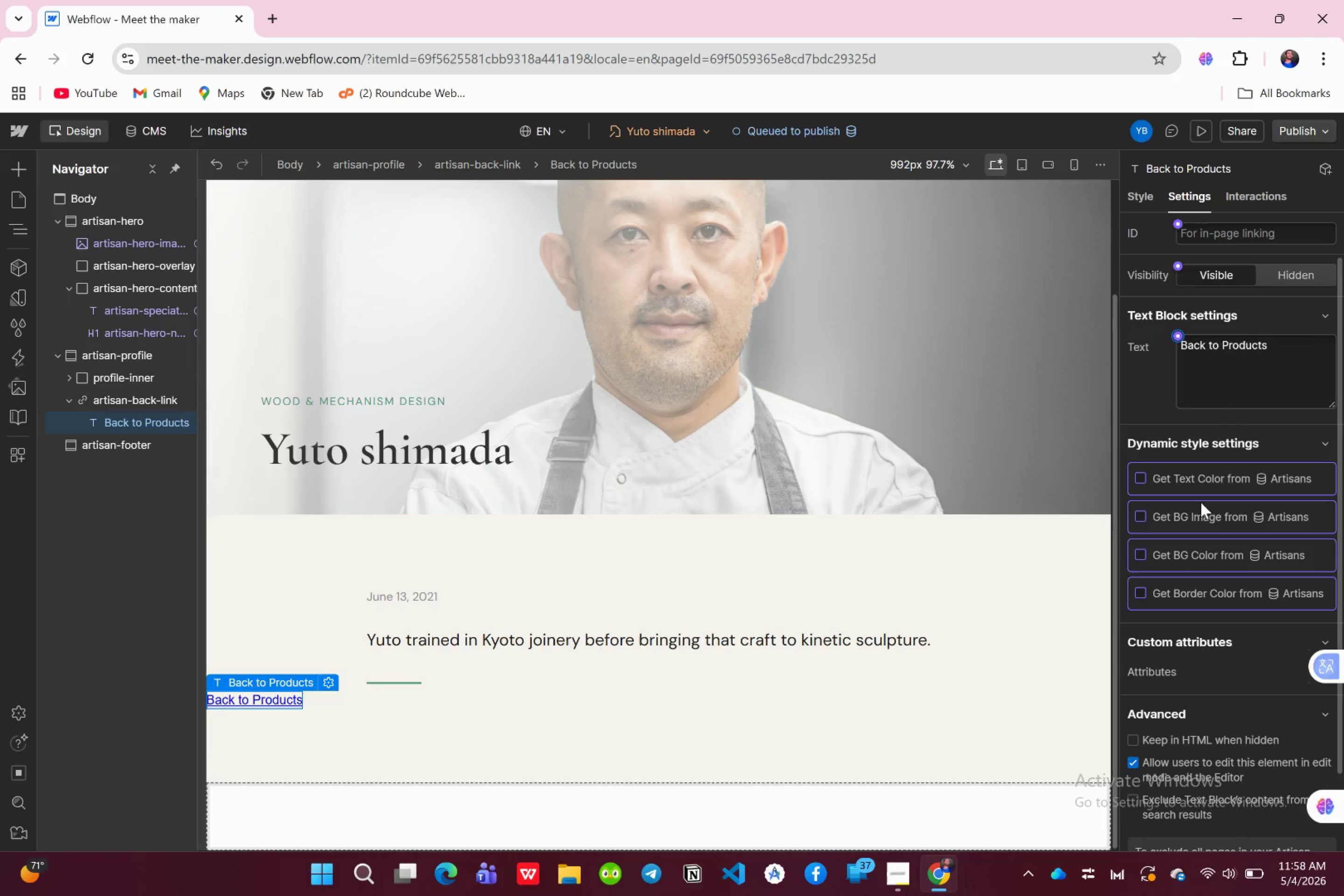 
scroll: coordinate [1218, 590], scroll_direction: none, amount: 0.0
 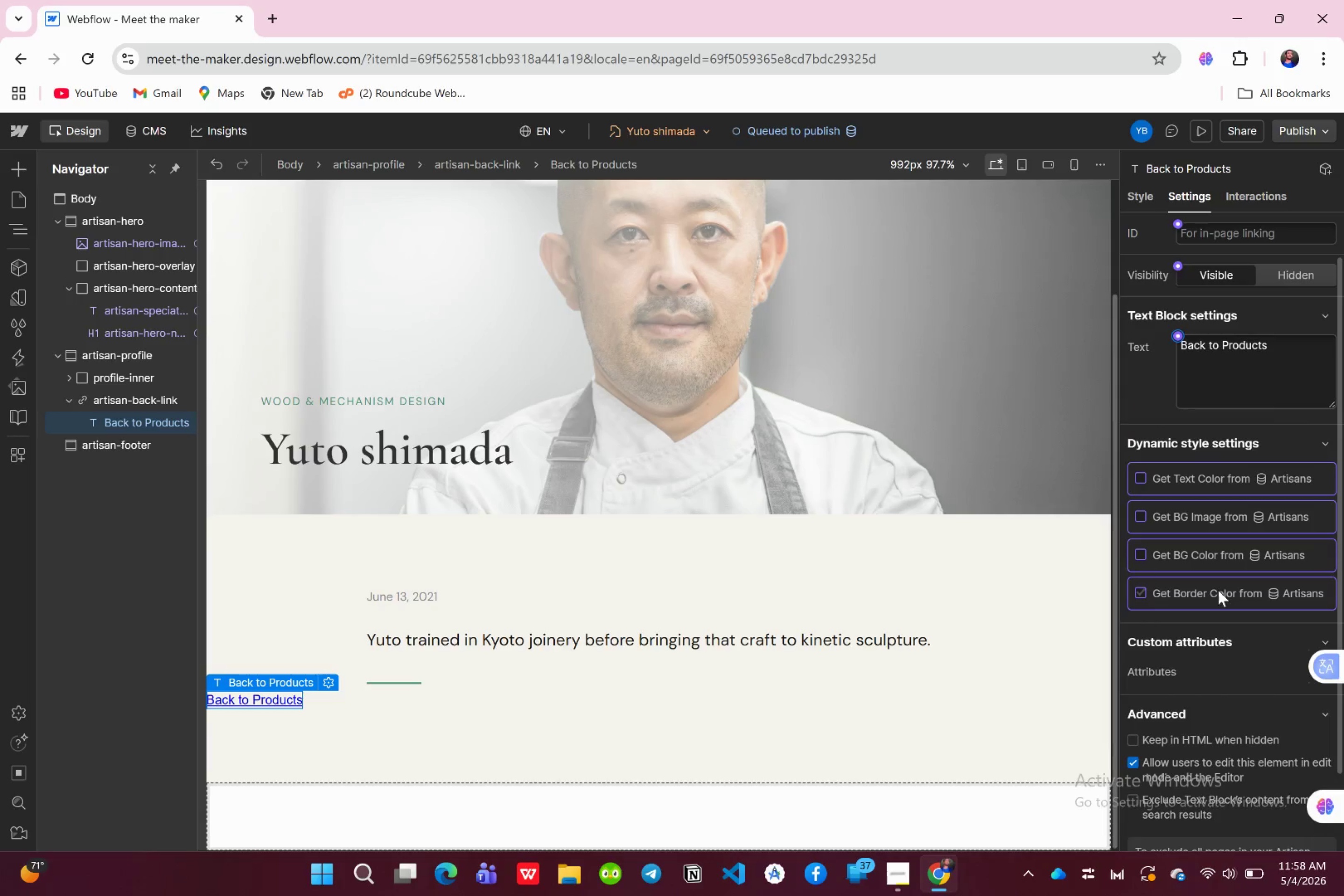 
scroll: coordinate [1218, 590], scroll_direction: up, amount: 4.0
 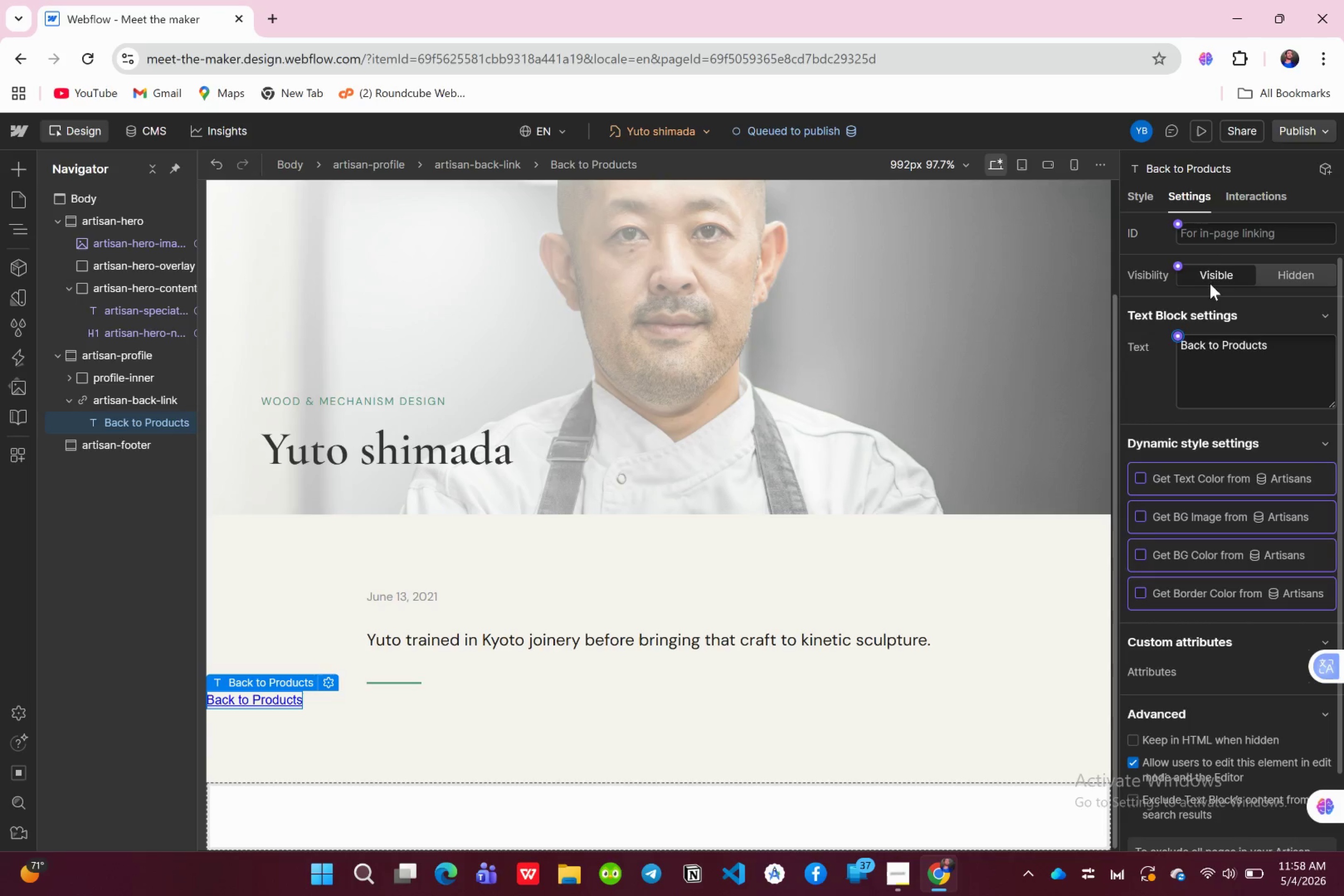 
wait(7.69)
 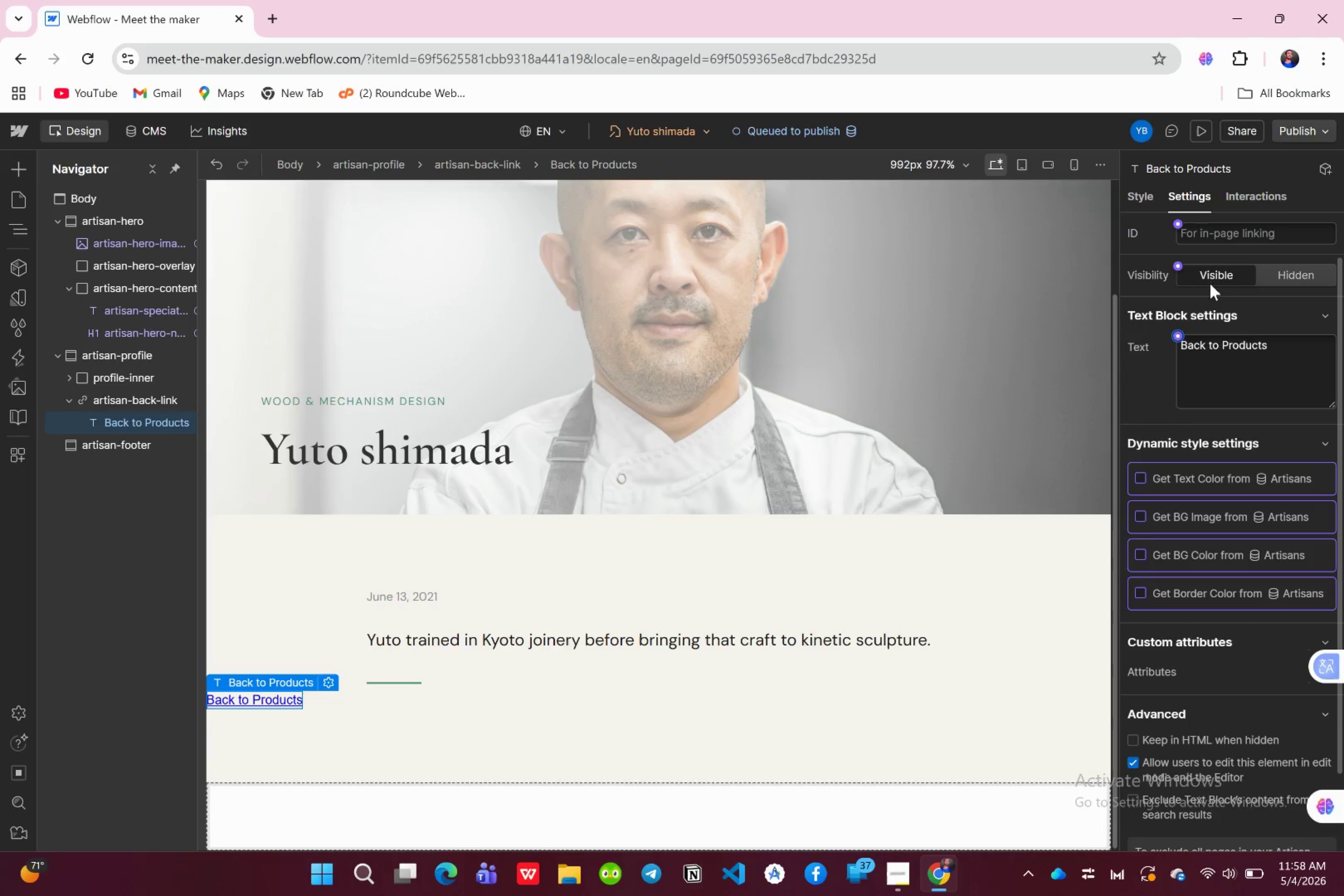 
left_click([326, 678])
 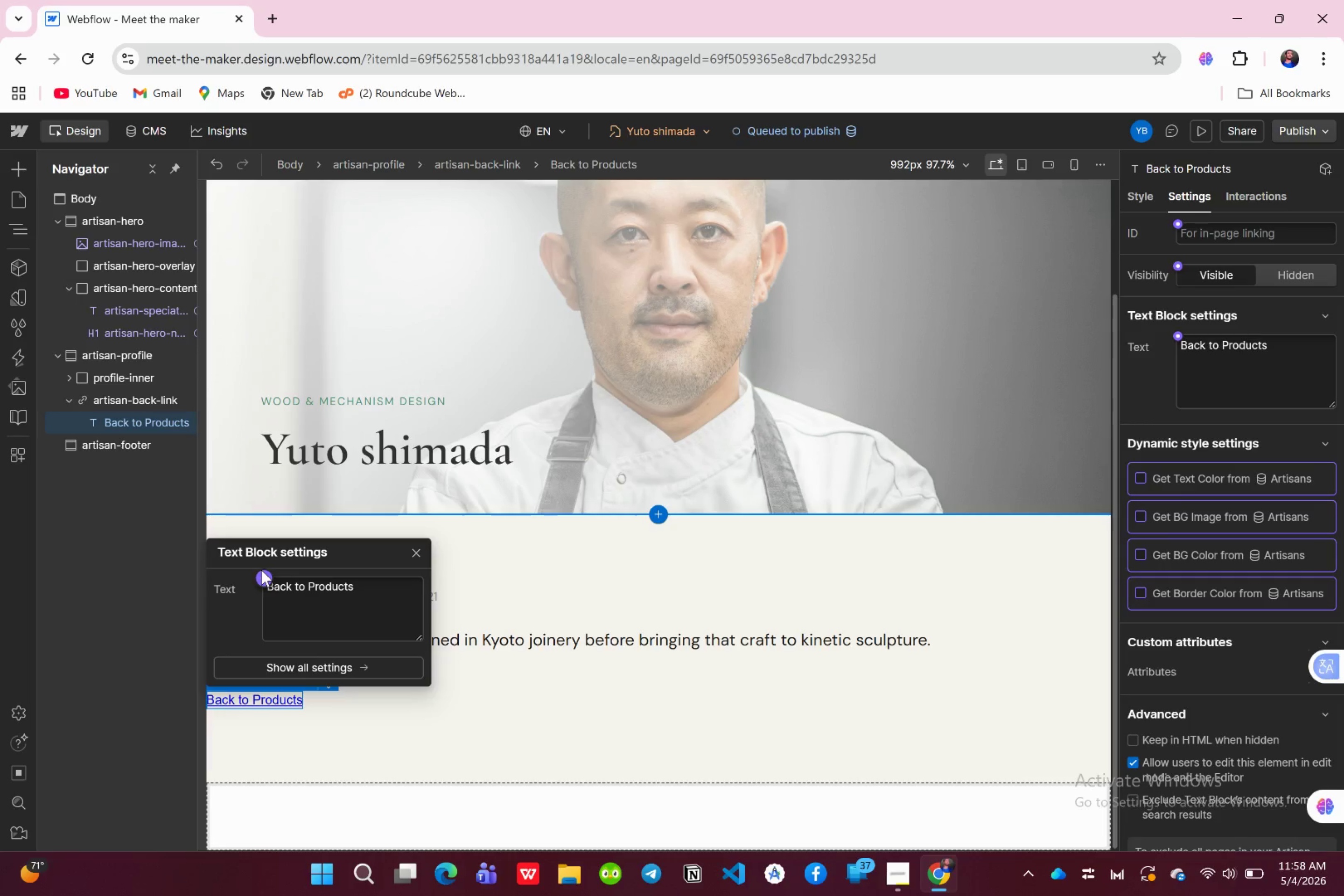 
left_click([262, 574])
 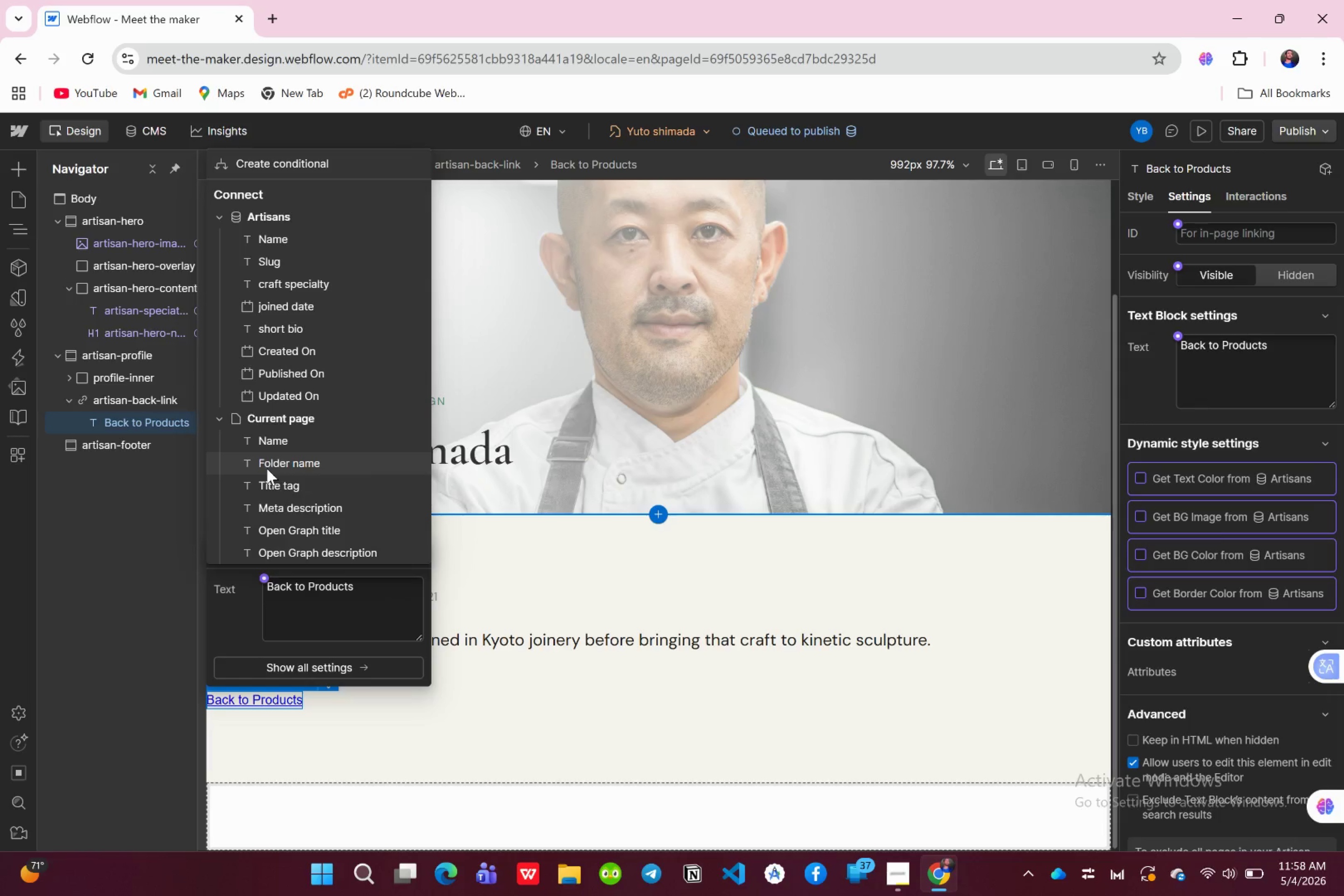 
wait(8.59)
 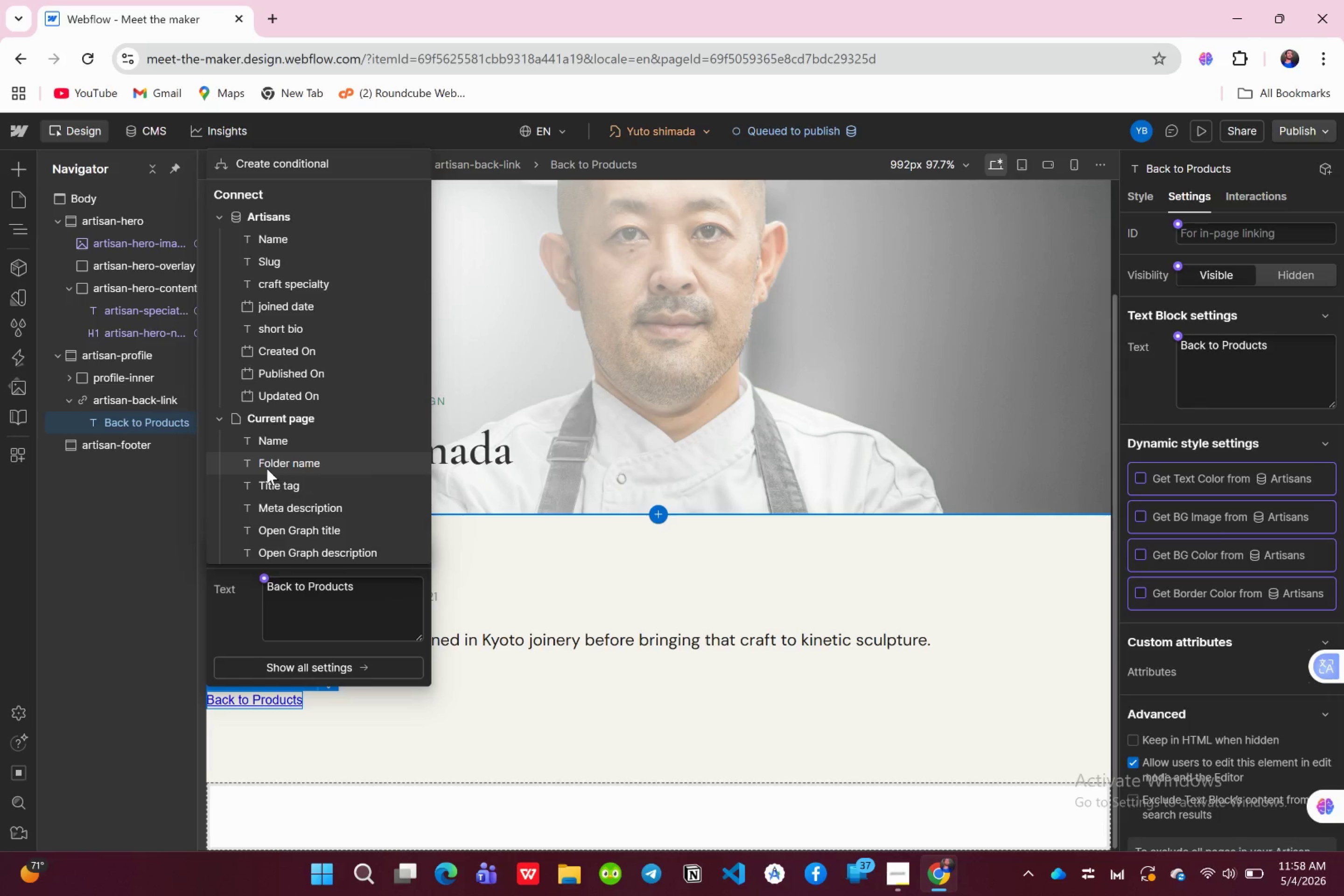 
left_click([258, 420])
 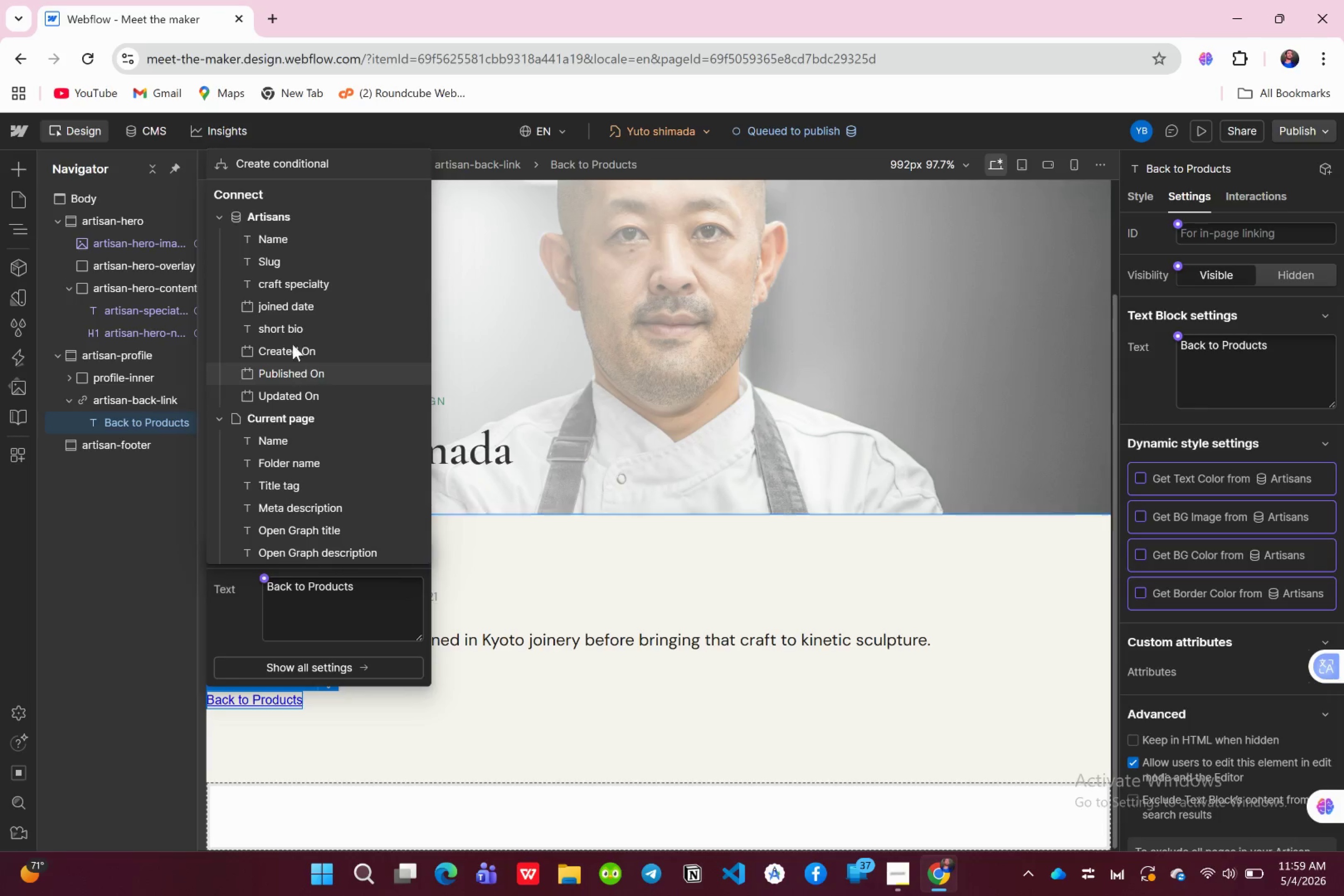 
left_click([286, 222])
 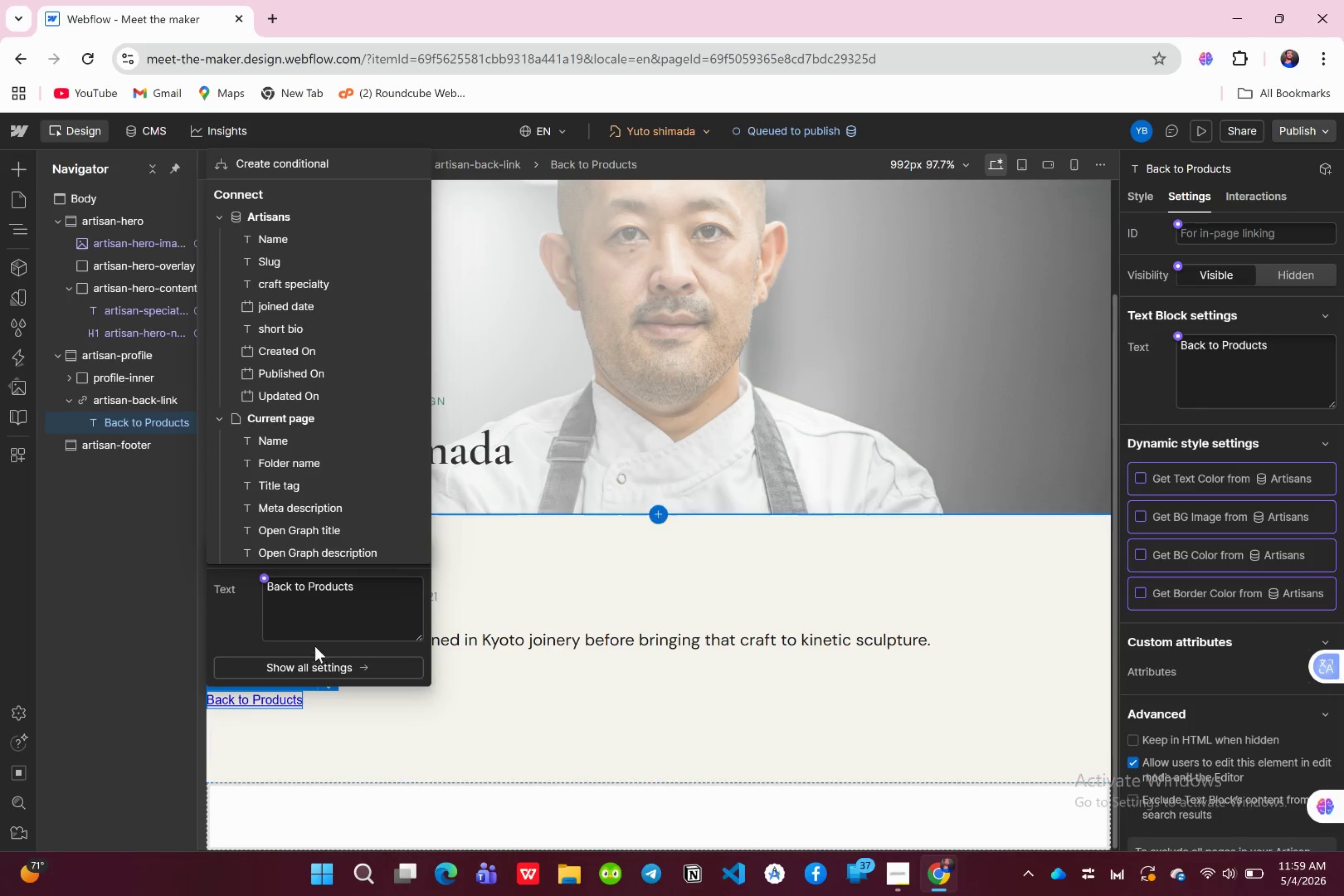 
wait(5.3)
 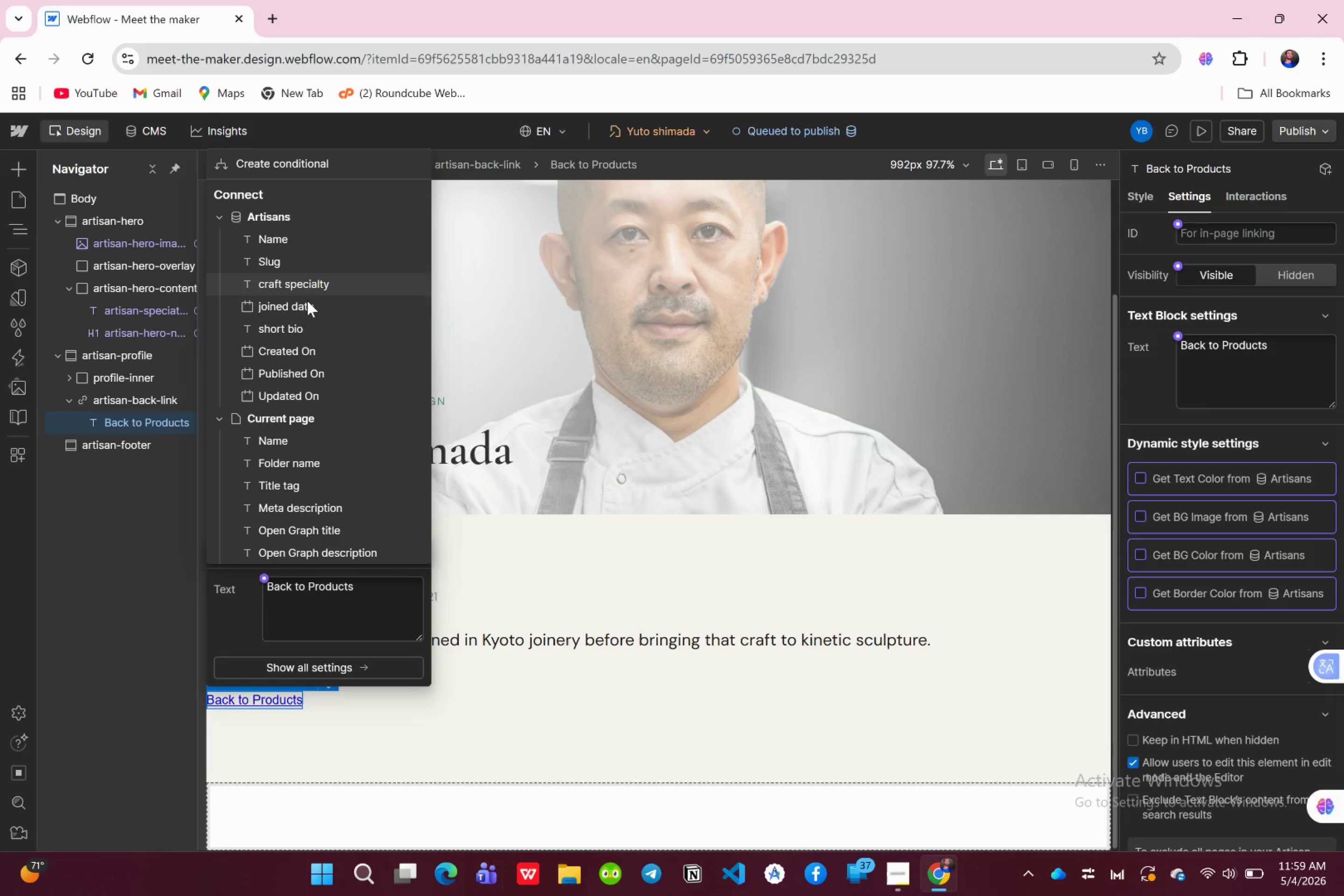 
scroll: coordinate [315, 542], scroll_direction: down, amount: 5.0
 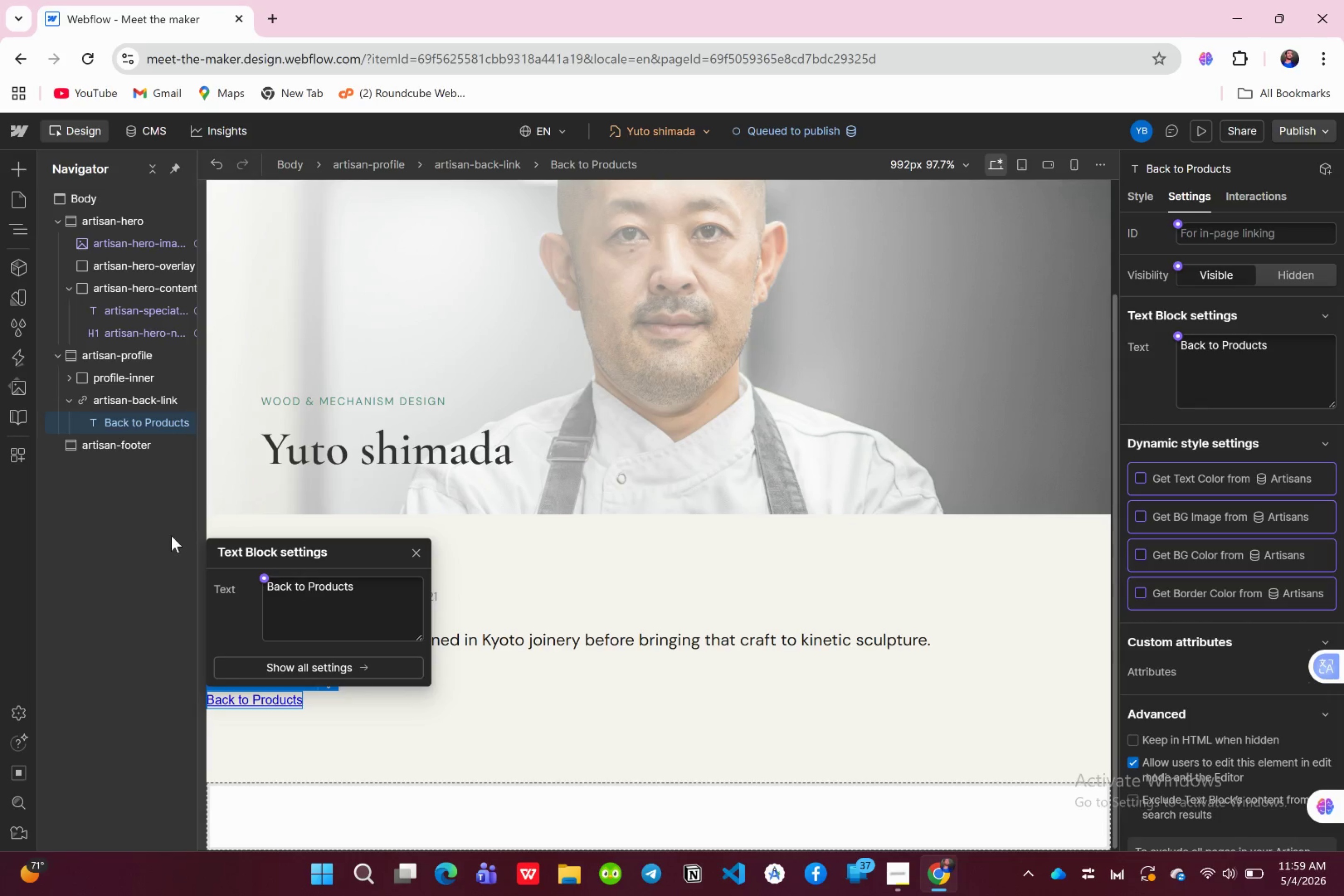 
left_click([137, 402])
 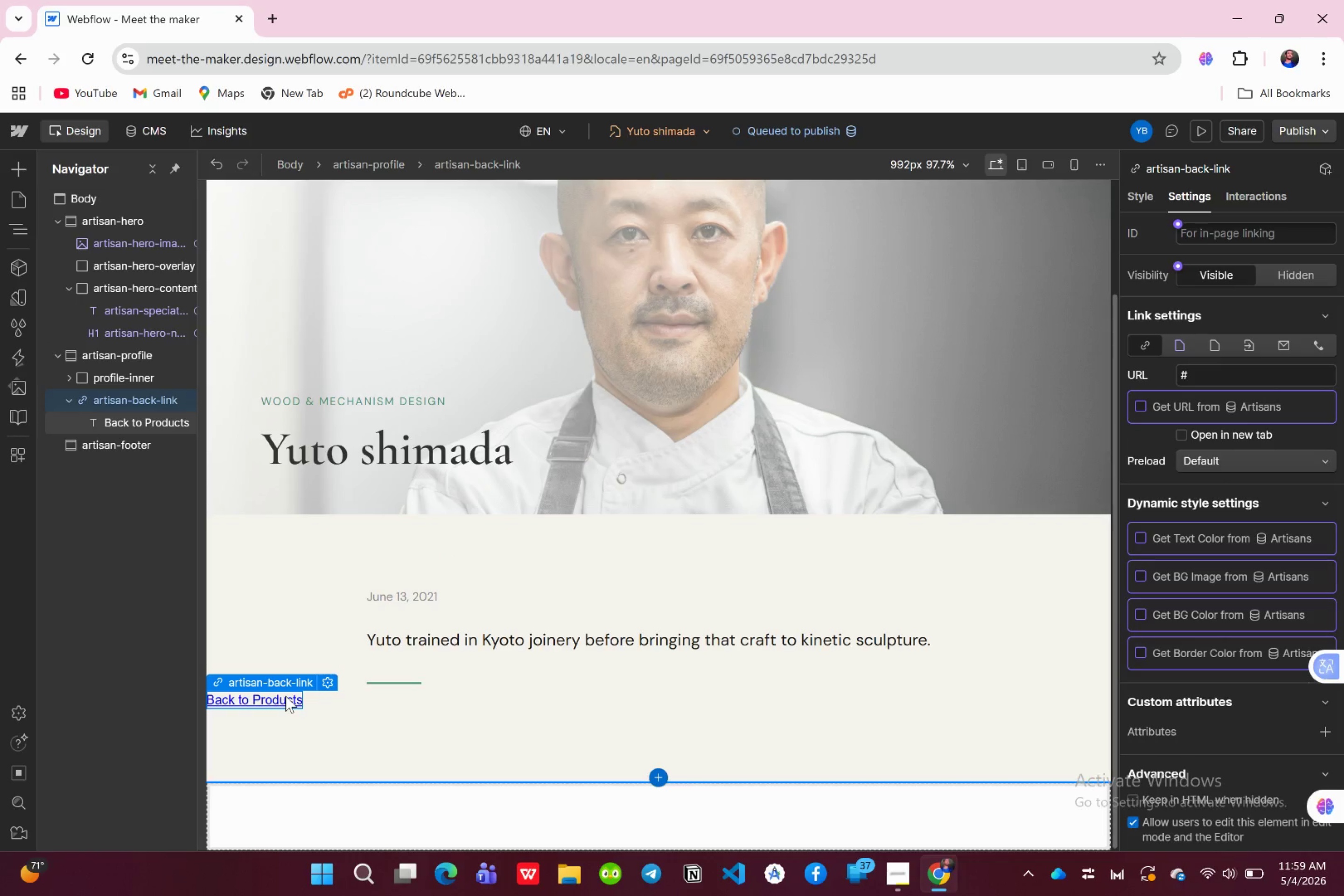 
mouse_move([326, 679])
 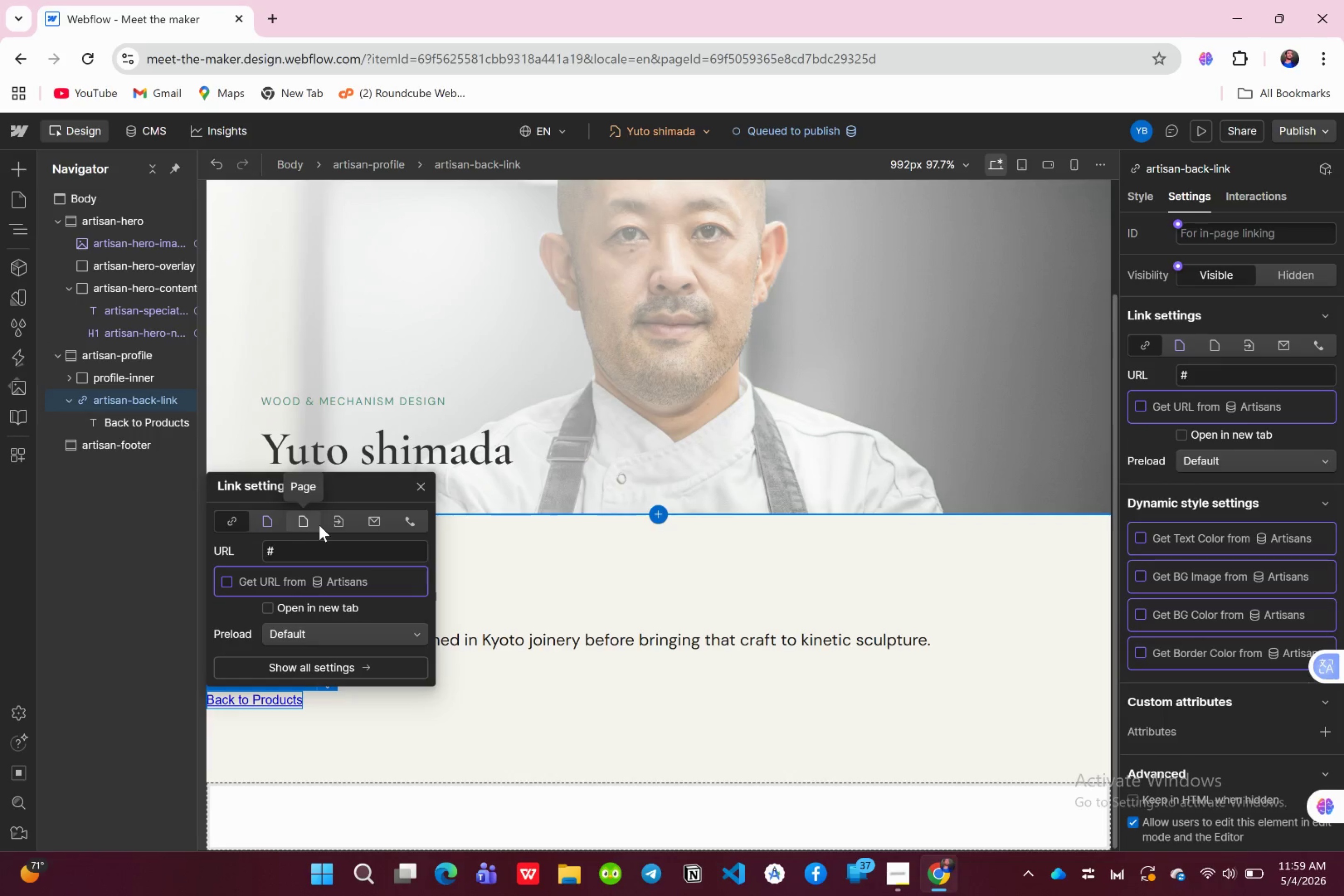 
left_click([304, 523])
 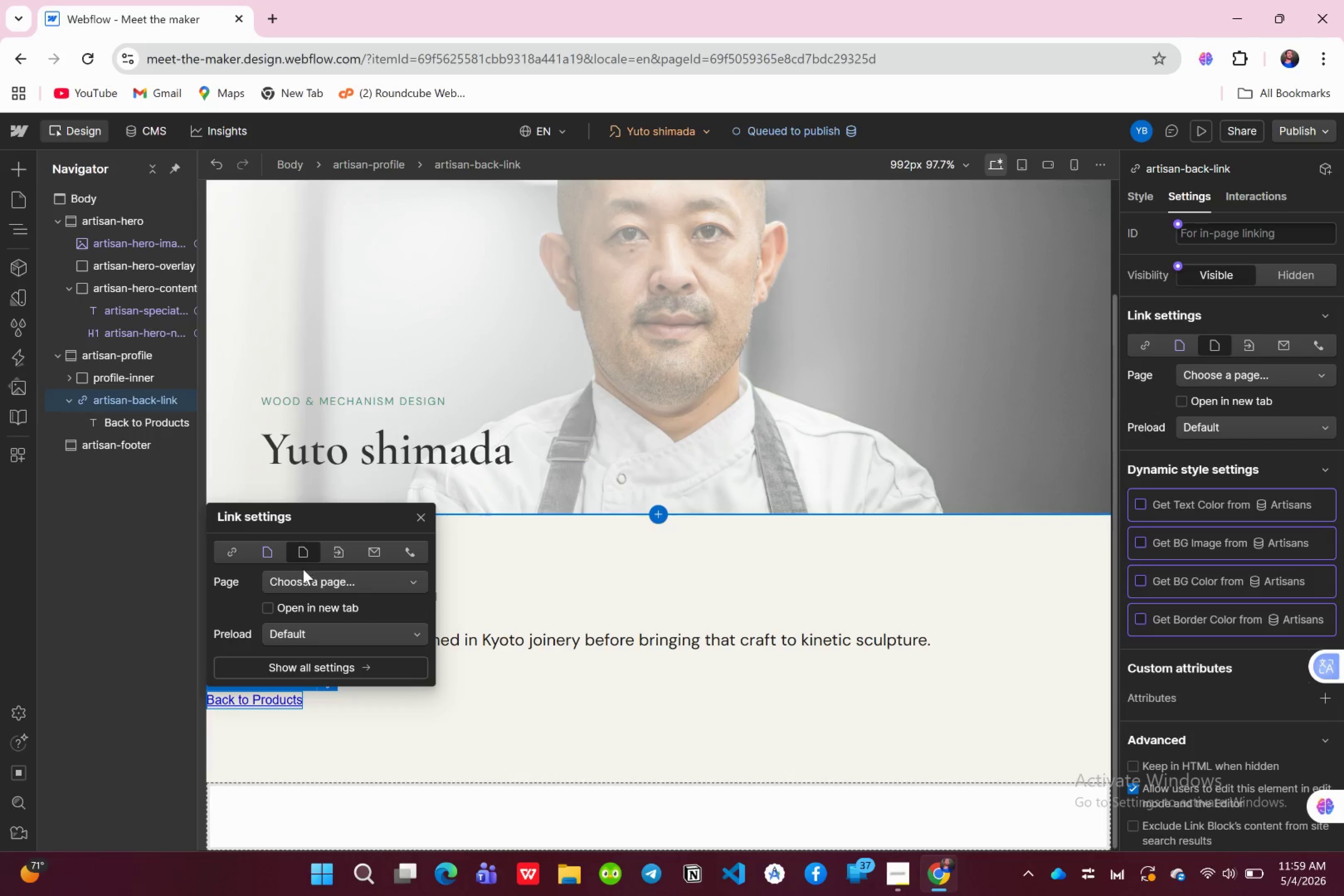 
mouse_move([346, 595])
 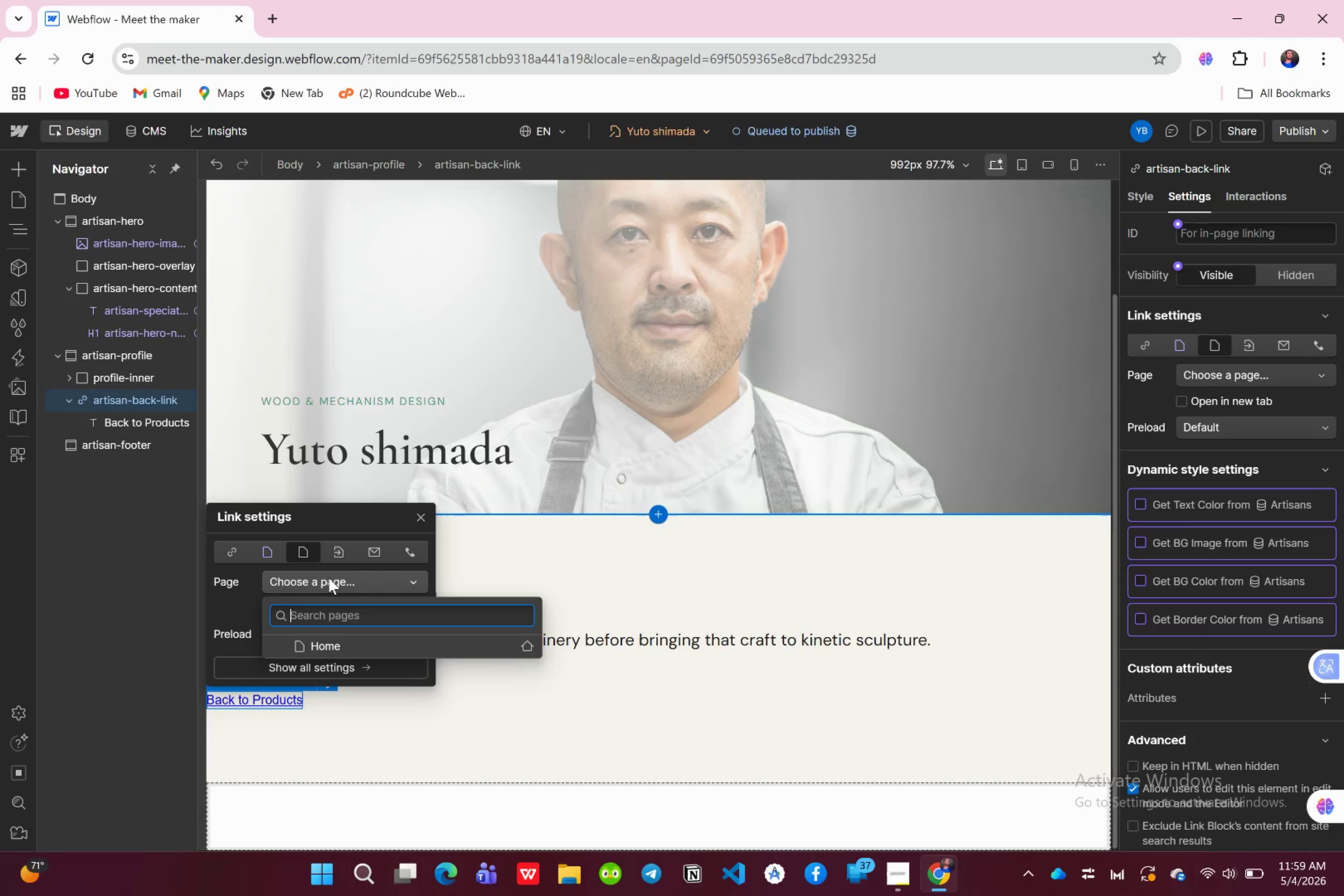 
left_click([329, 578])
 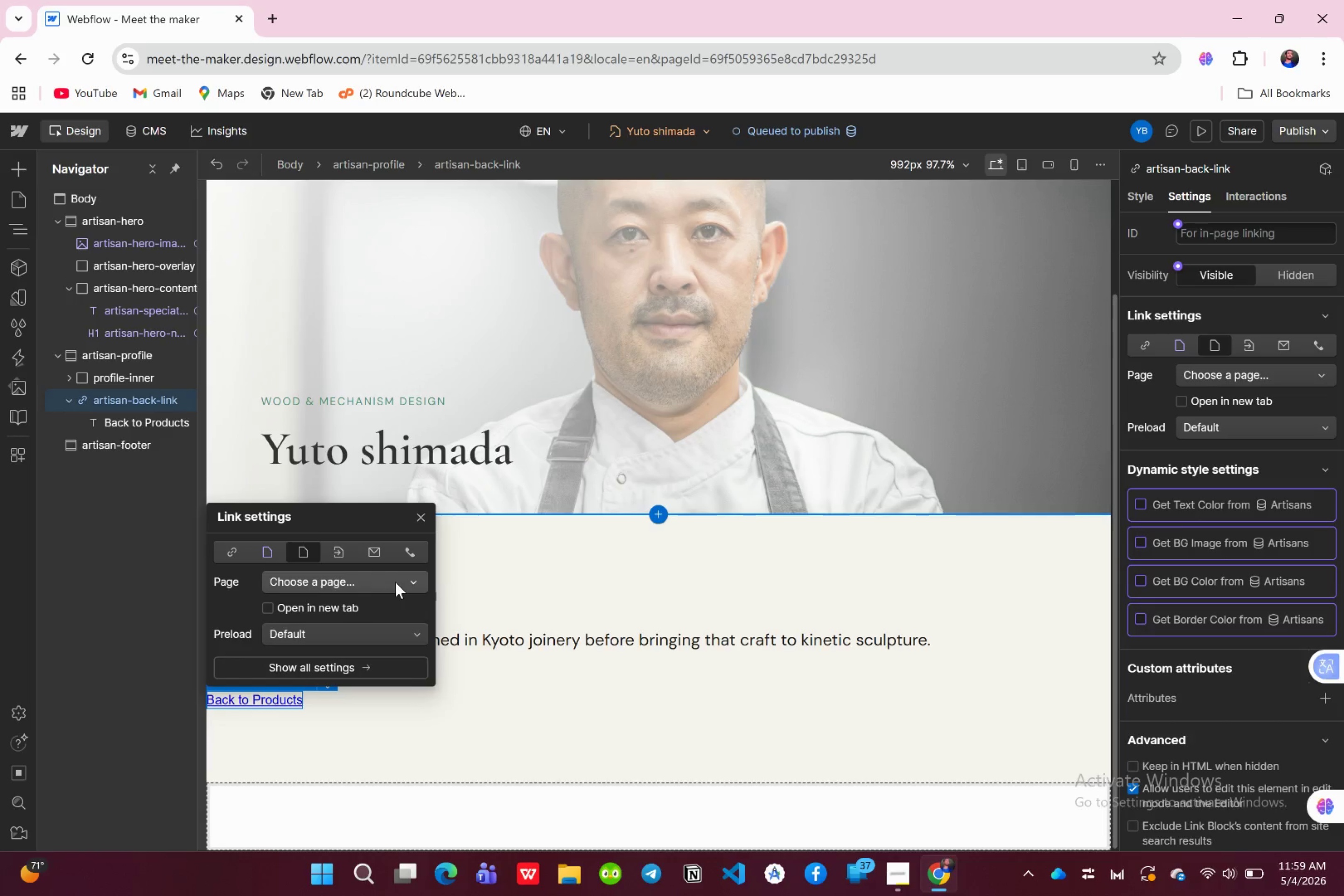 
left_click([395, 582])
 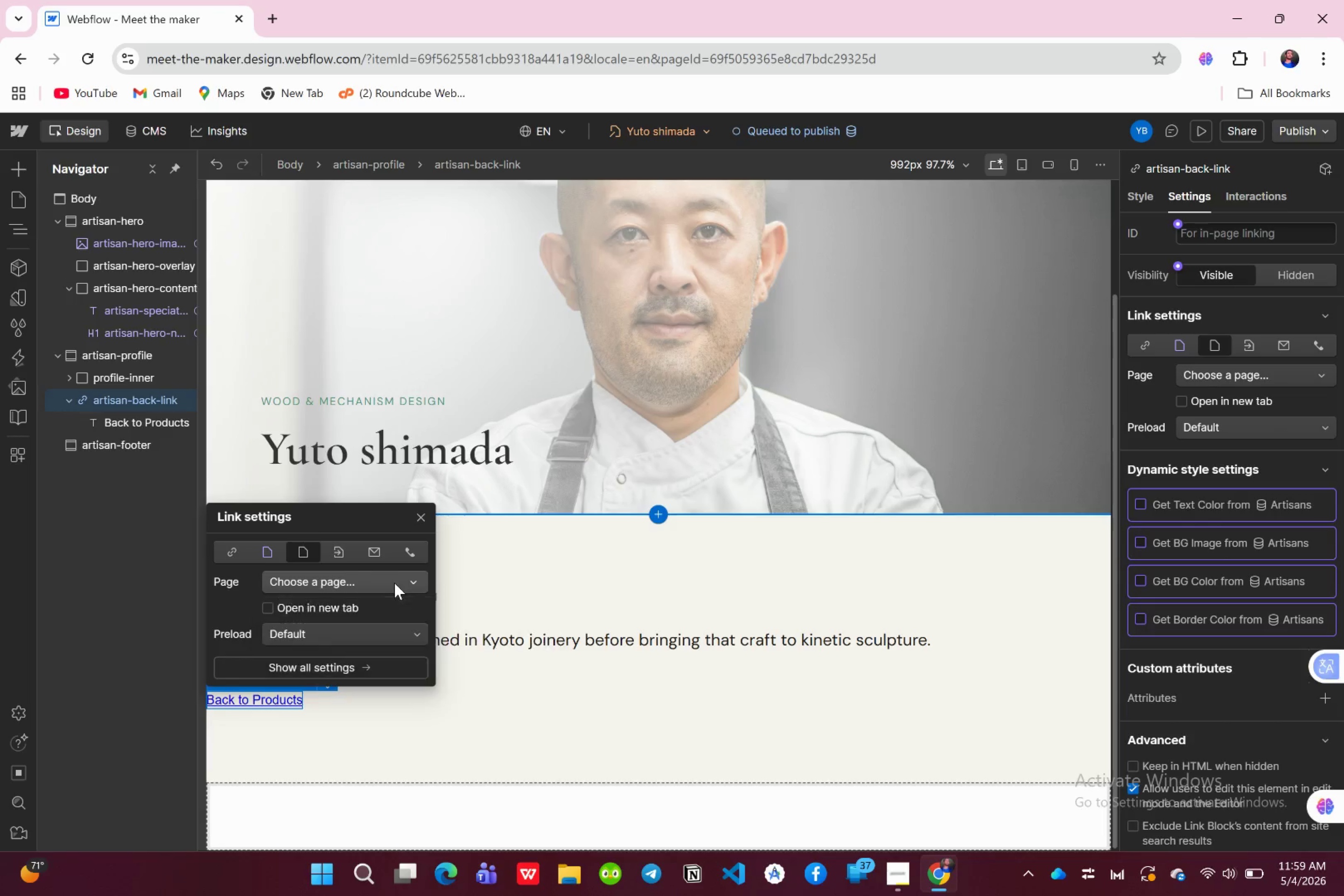 
left_click([268, 549])
 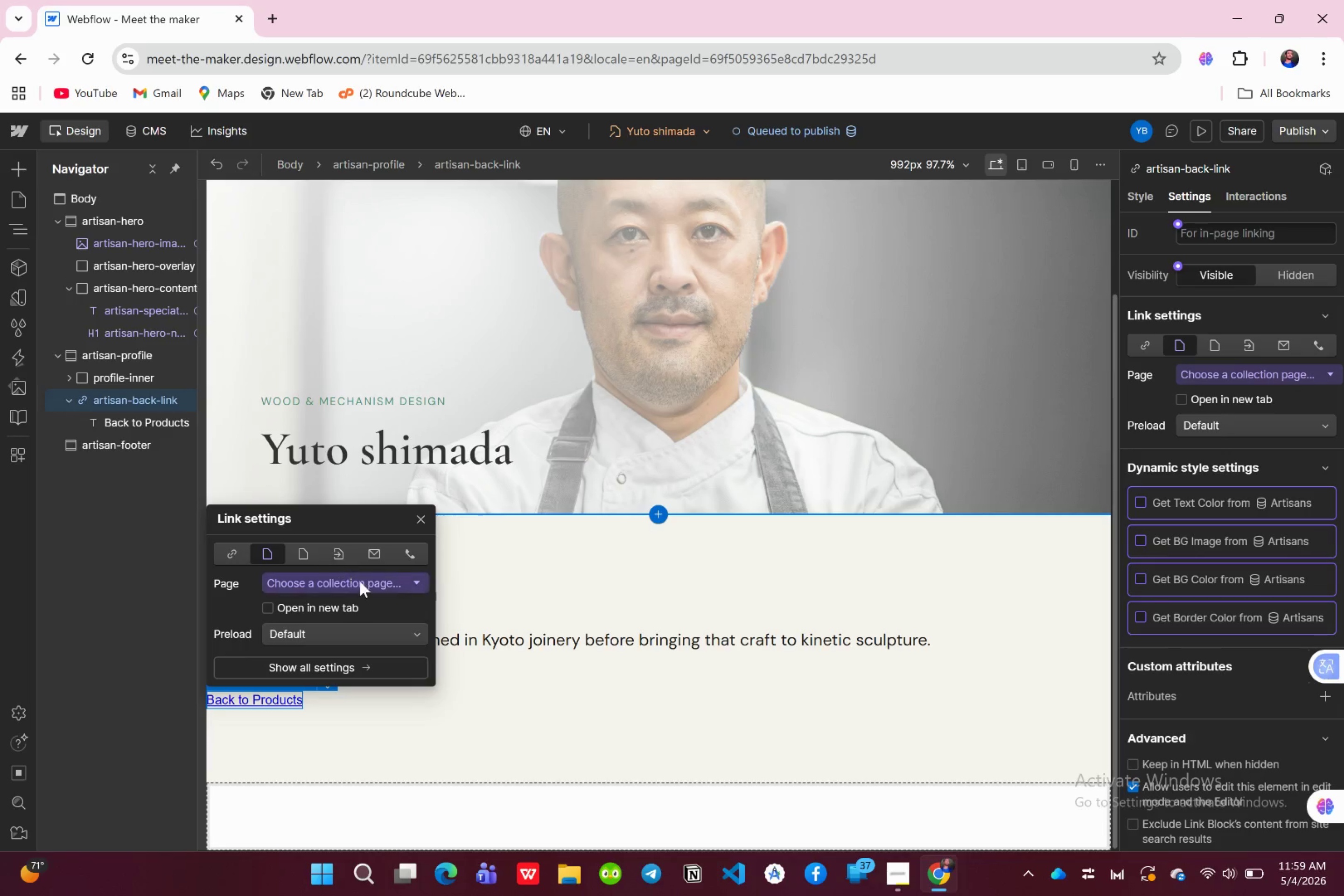 
left_click([365, 585])
 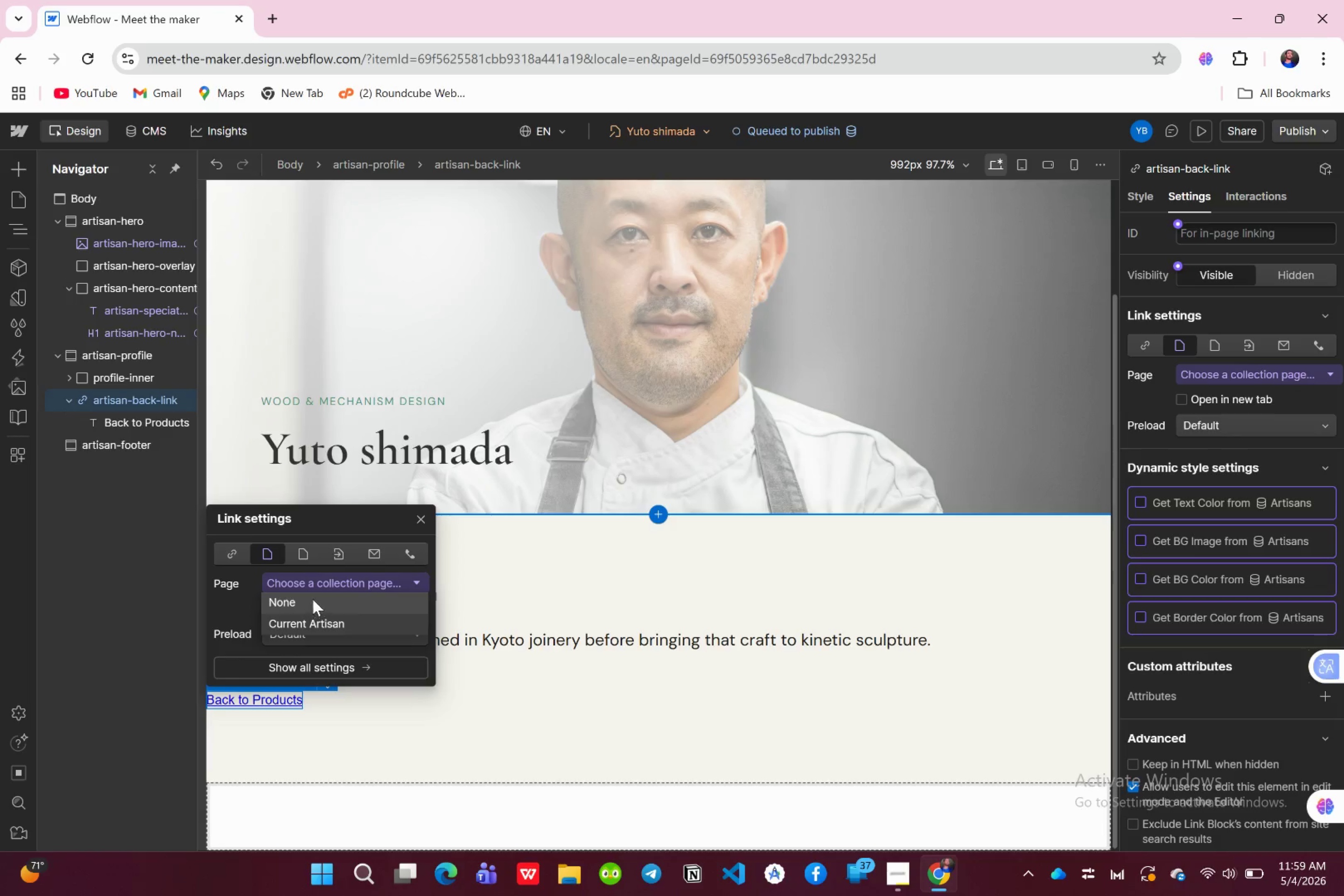 
scroll: coordinate [323, 607], scroll_direction: down, amount: 8.0
 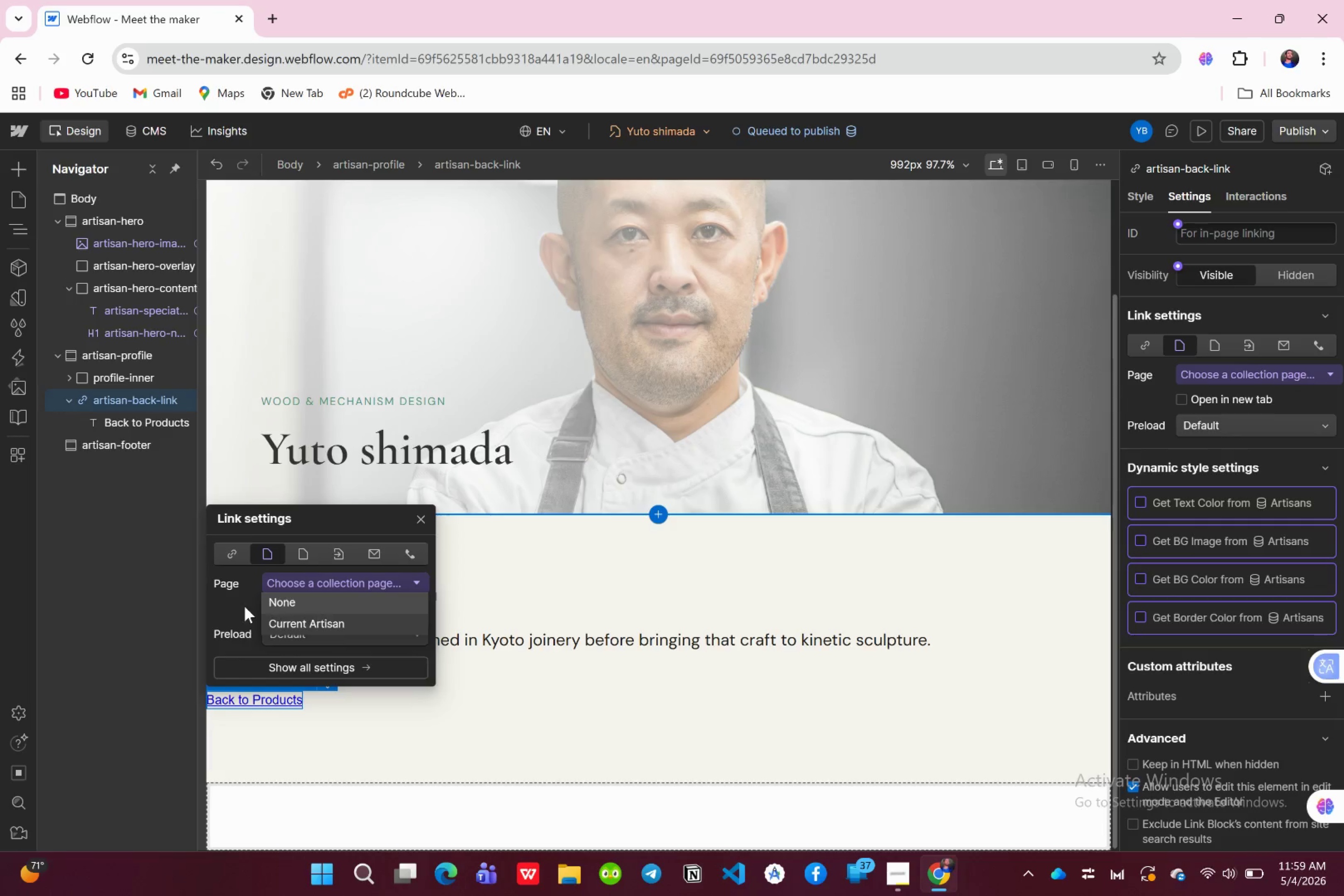 
left_click([234, 599])
 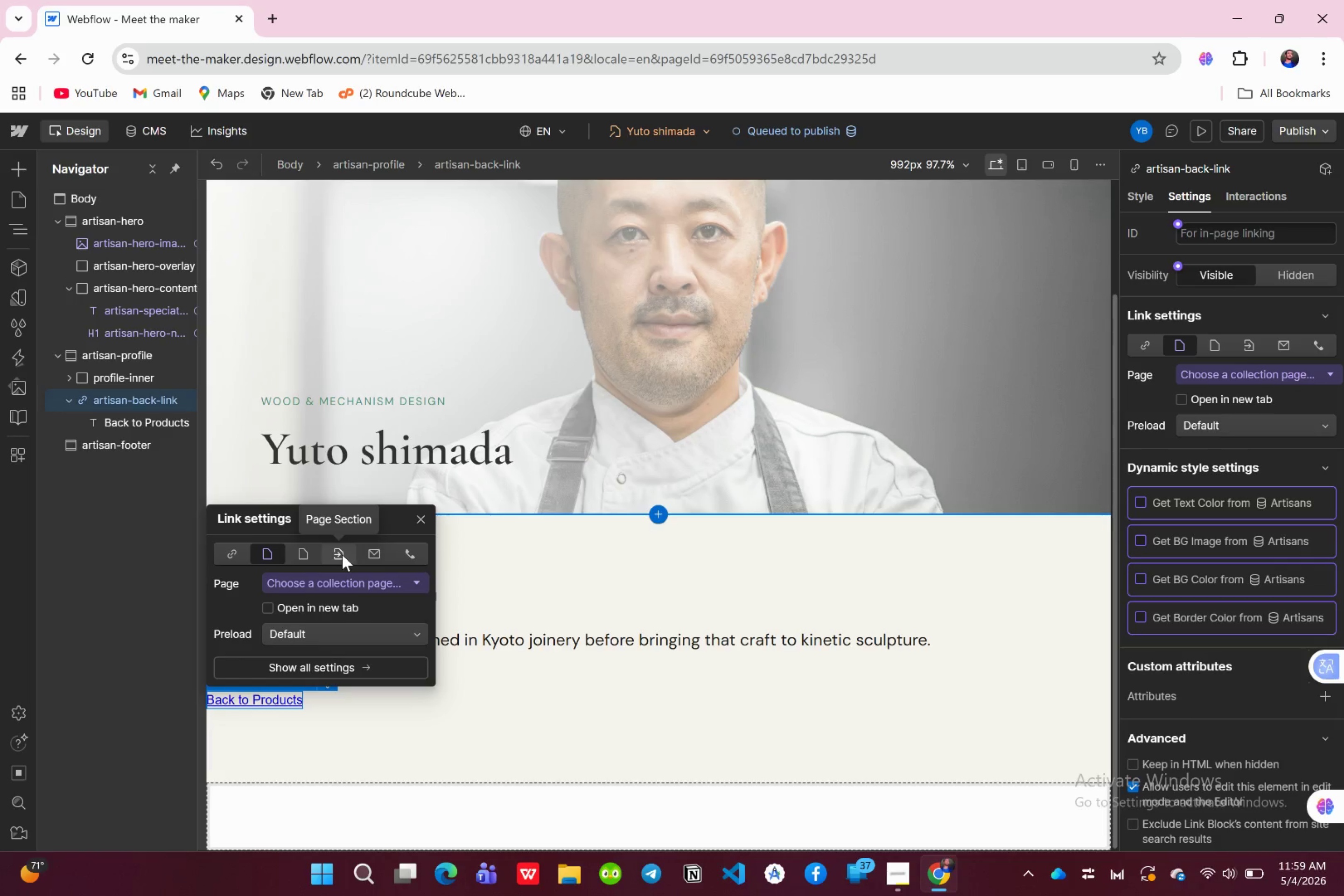 
left_click([342, 554])
 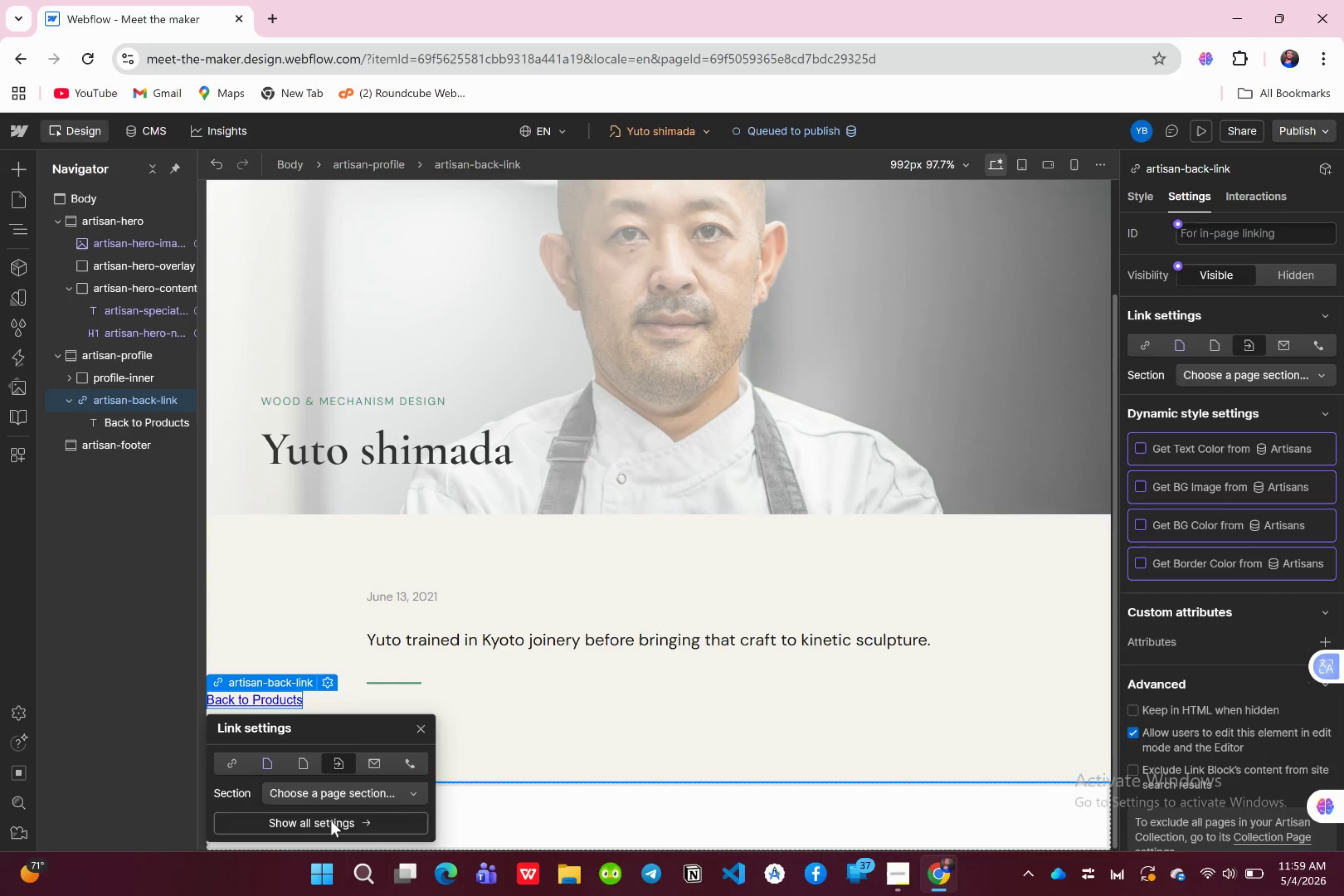 
left_click([331, 791])
 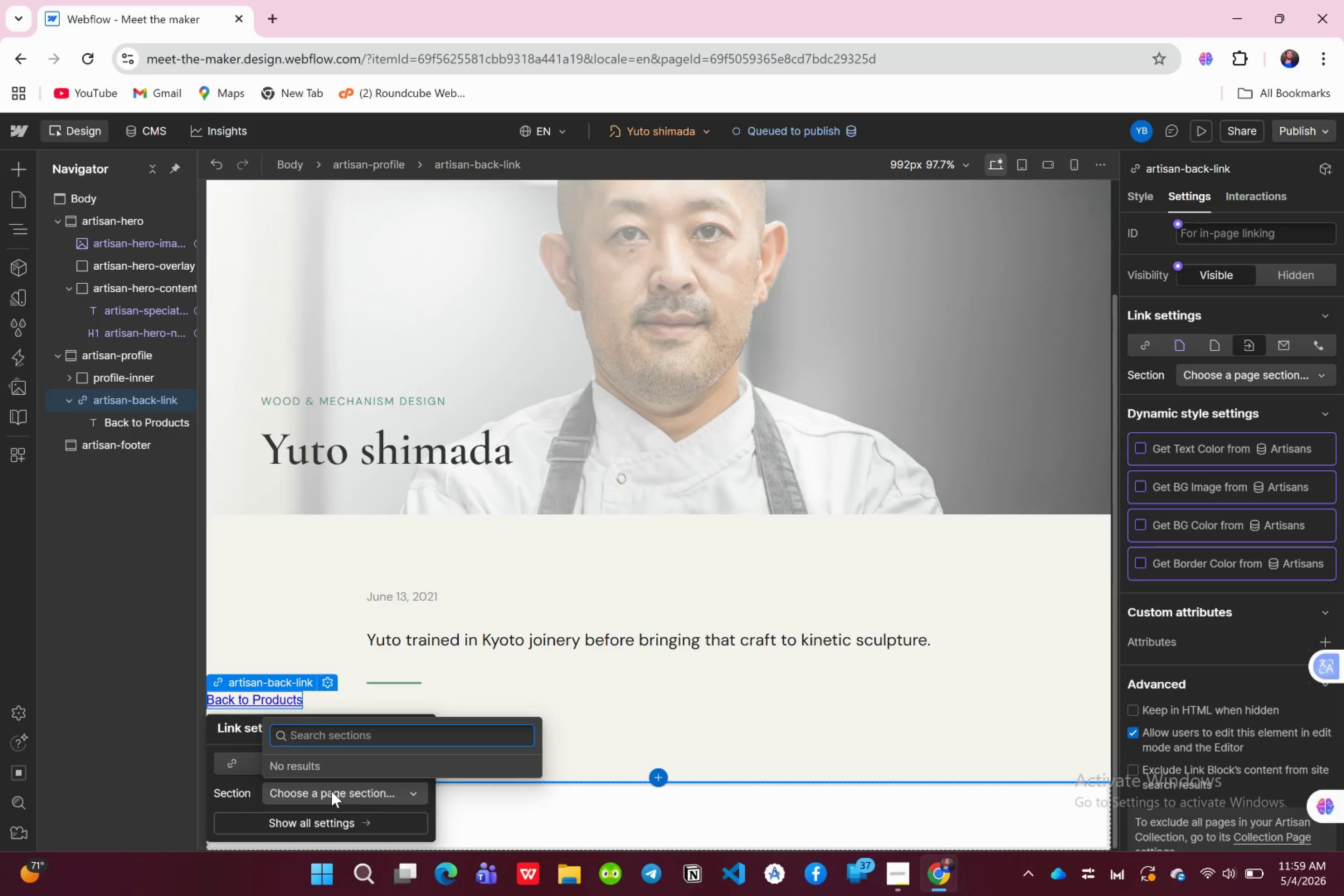 
left_click([331, 791])
 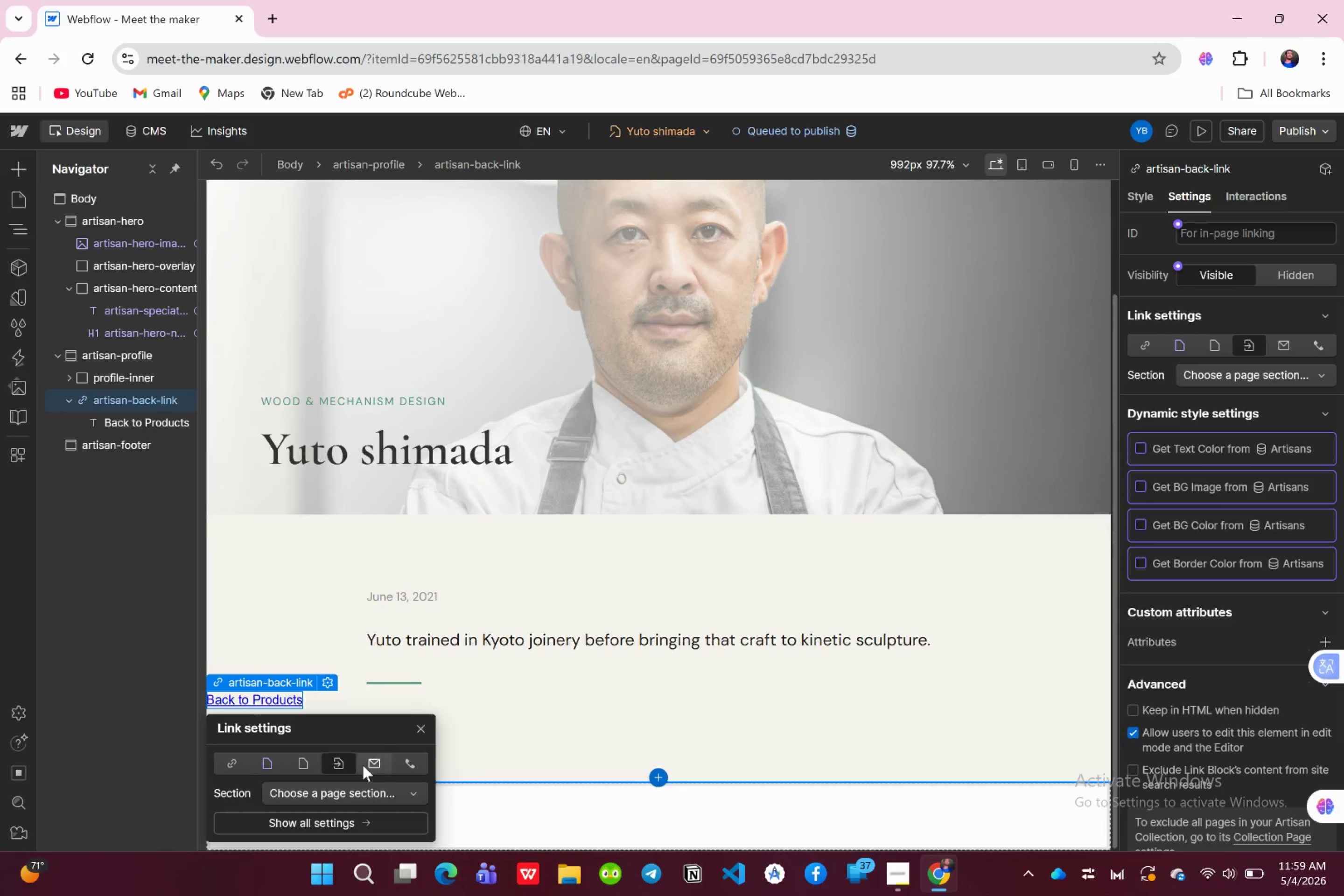 
left_click([364, 765])
 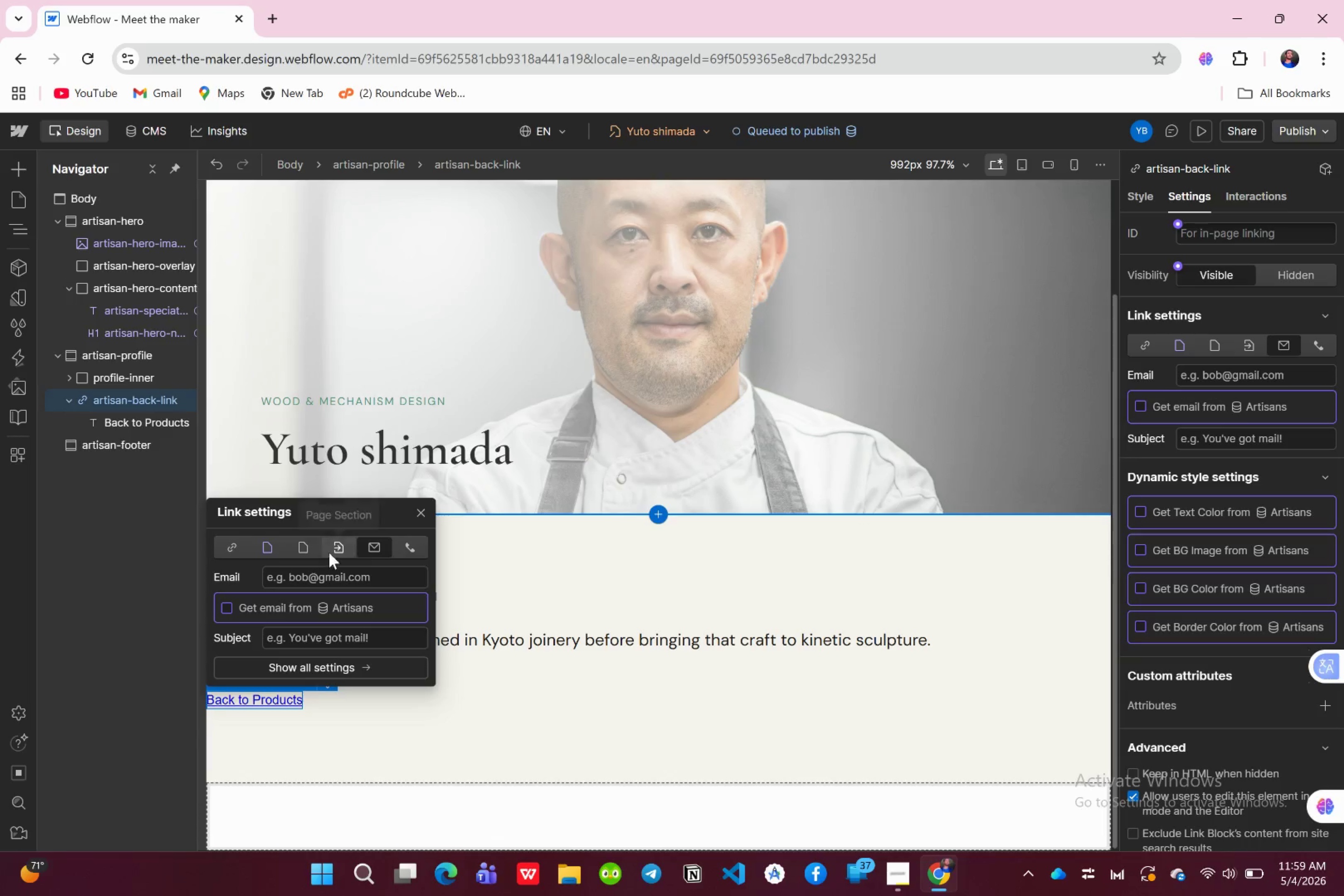 
left_click([332, 551])
 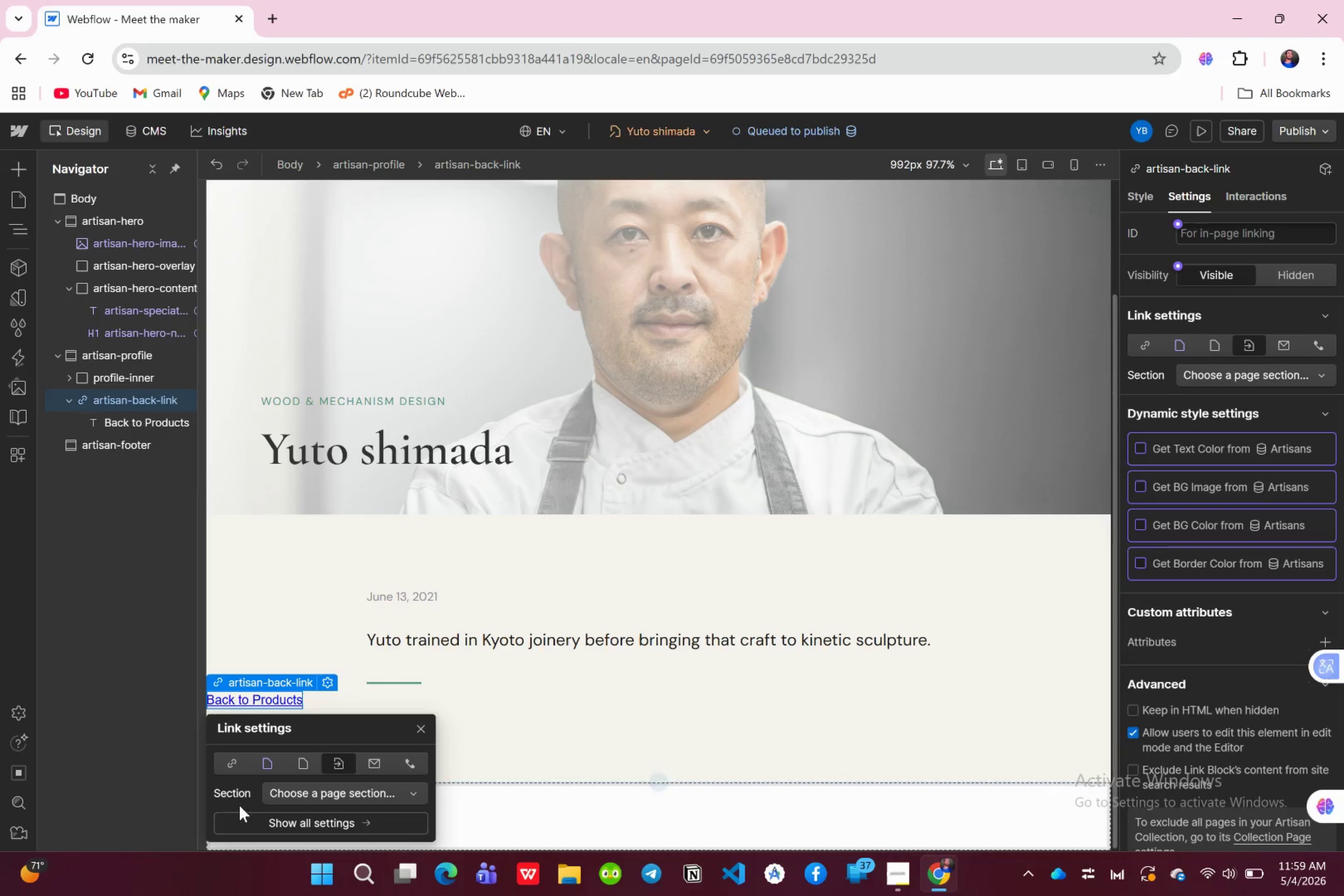 
left_click([230, 769])
 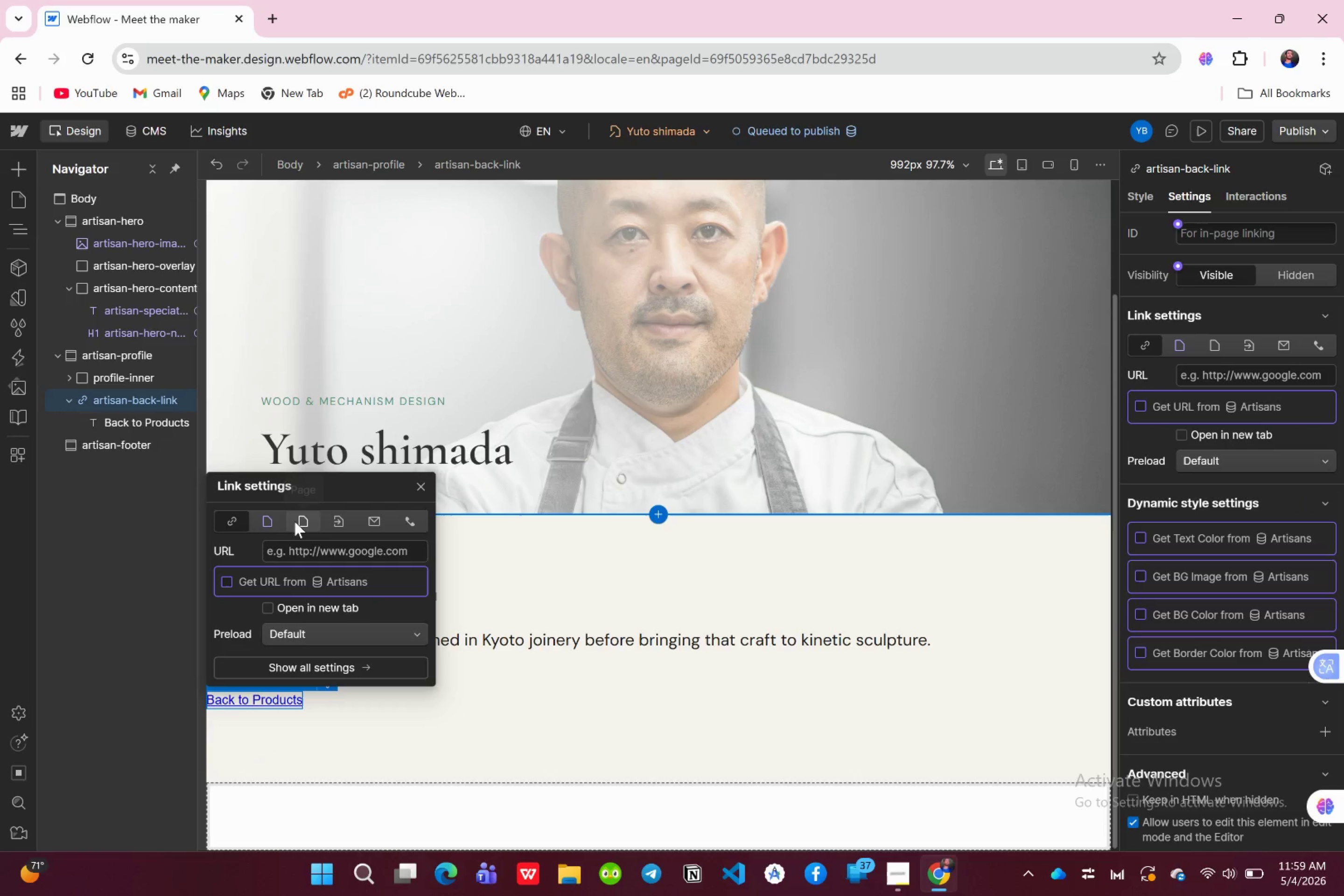 
left_click([294, 521])
 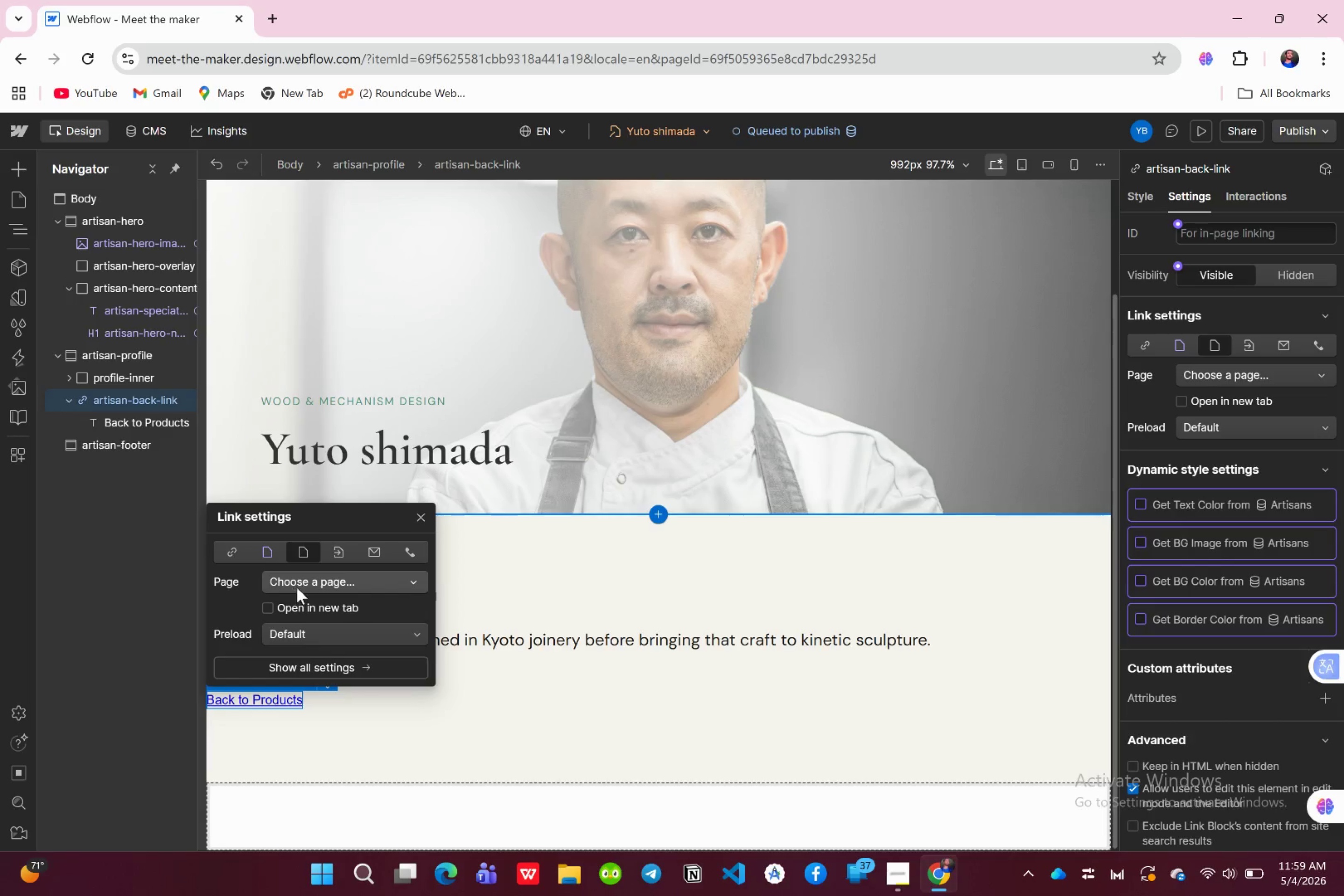 
left_click([342, 588])
 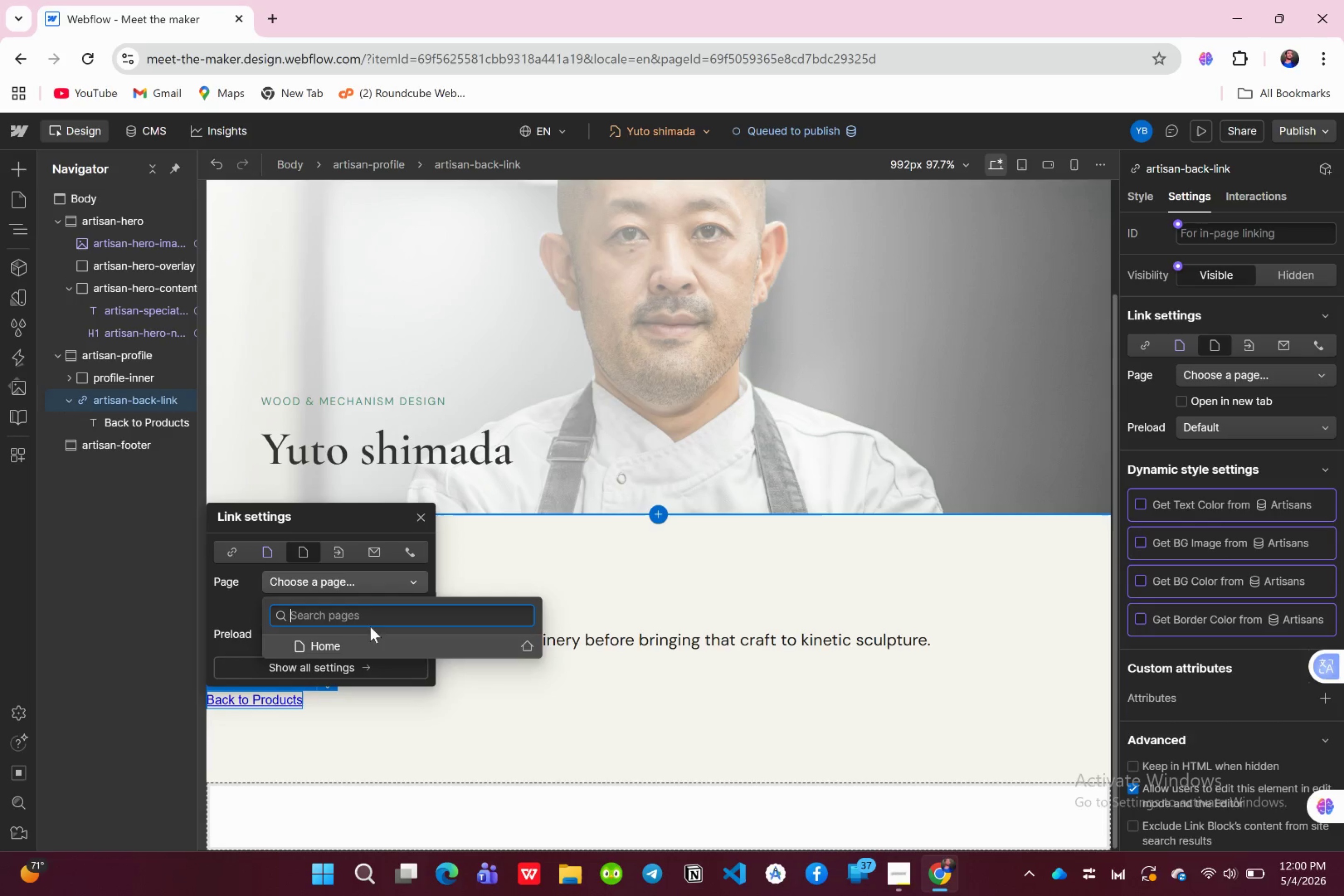 
wait(8.7)
 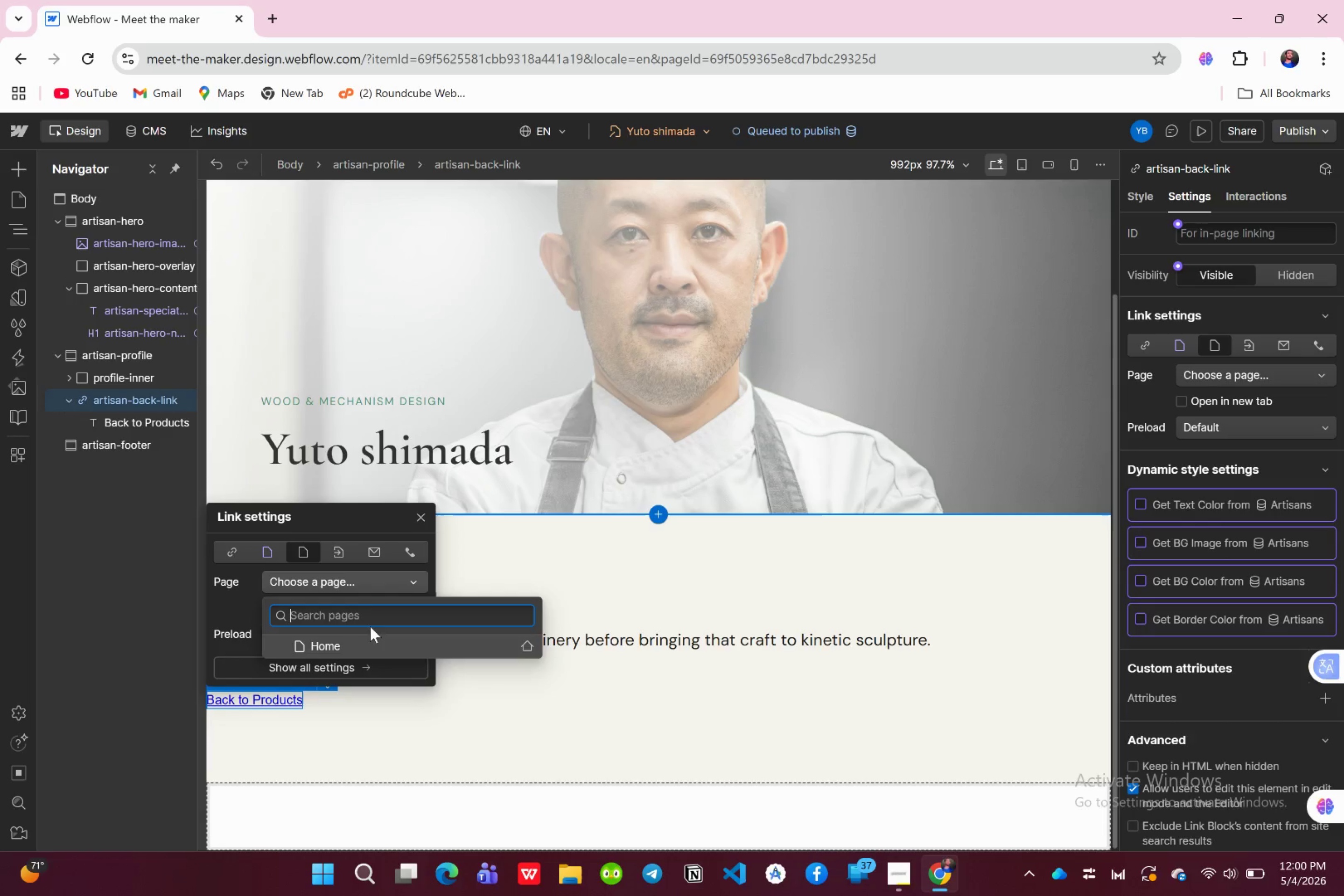 
left_click([470, 571])
 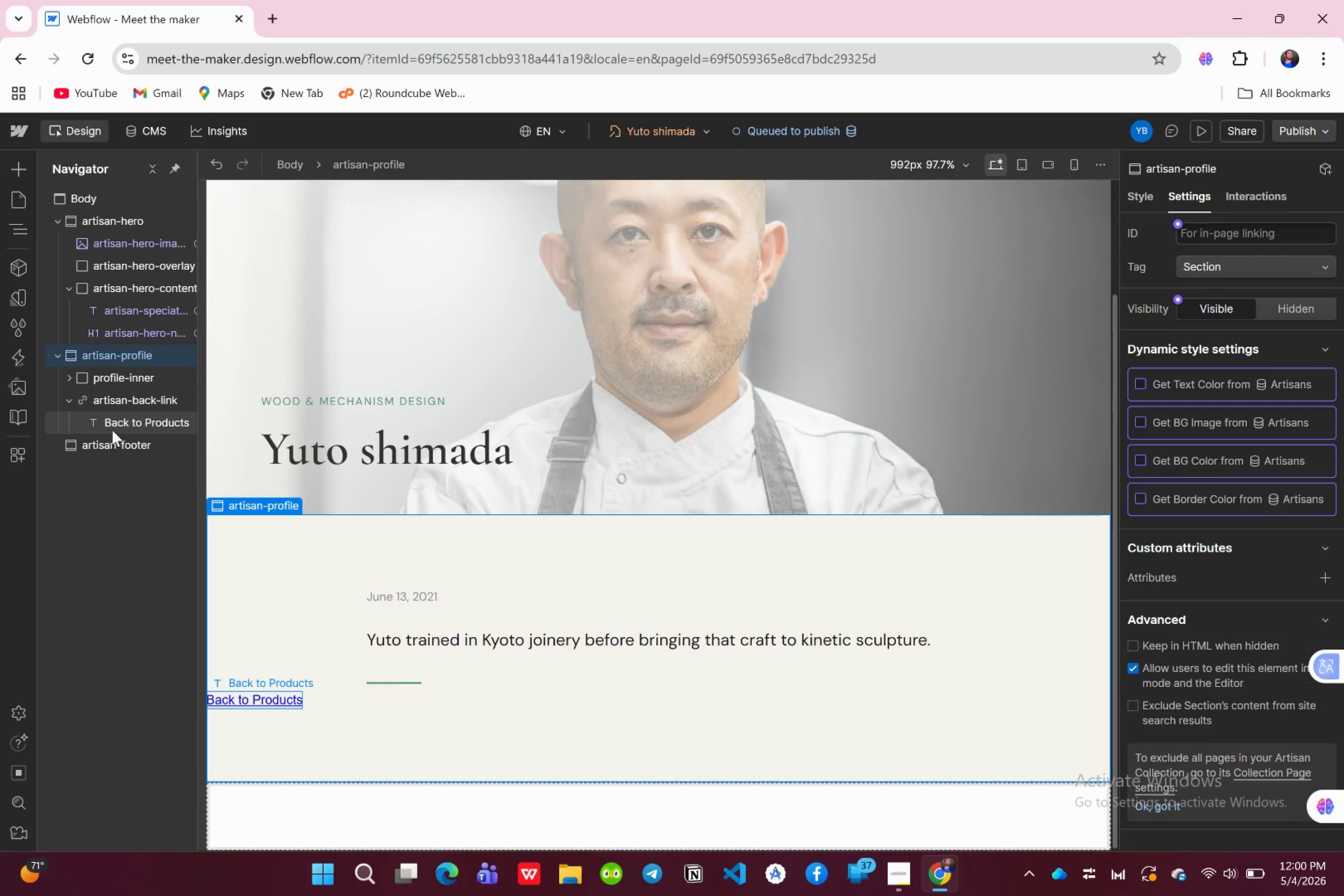 
left_click([118, 405])
 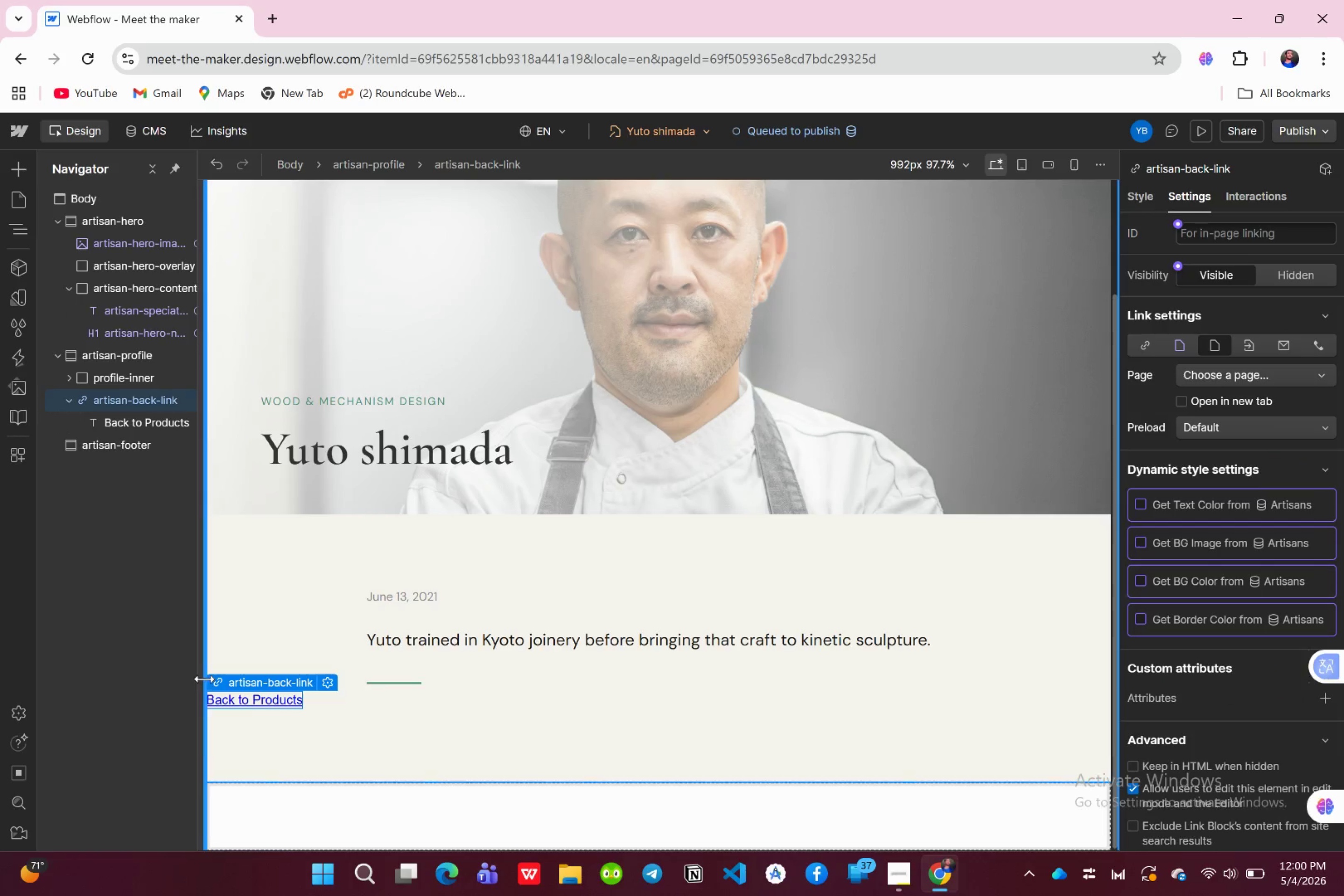 
left_click([222, 679])
 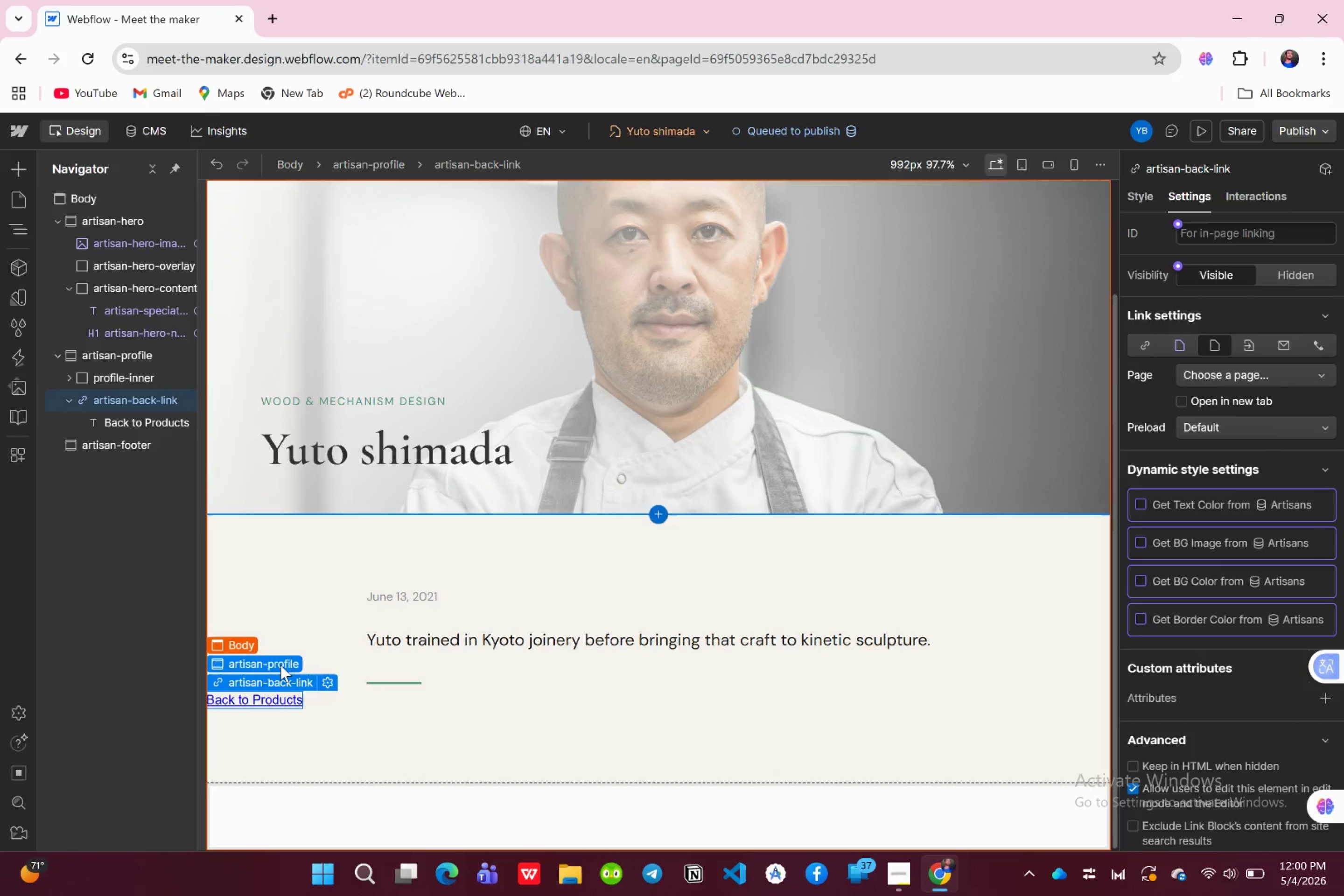 
left_click([327, 680])
 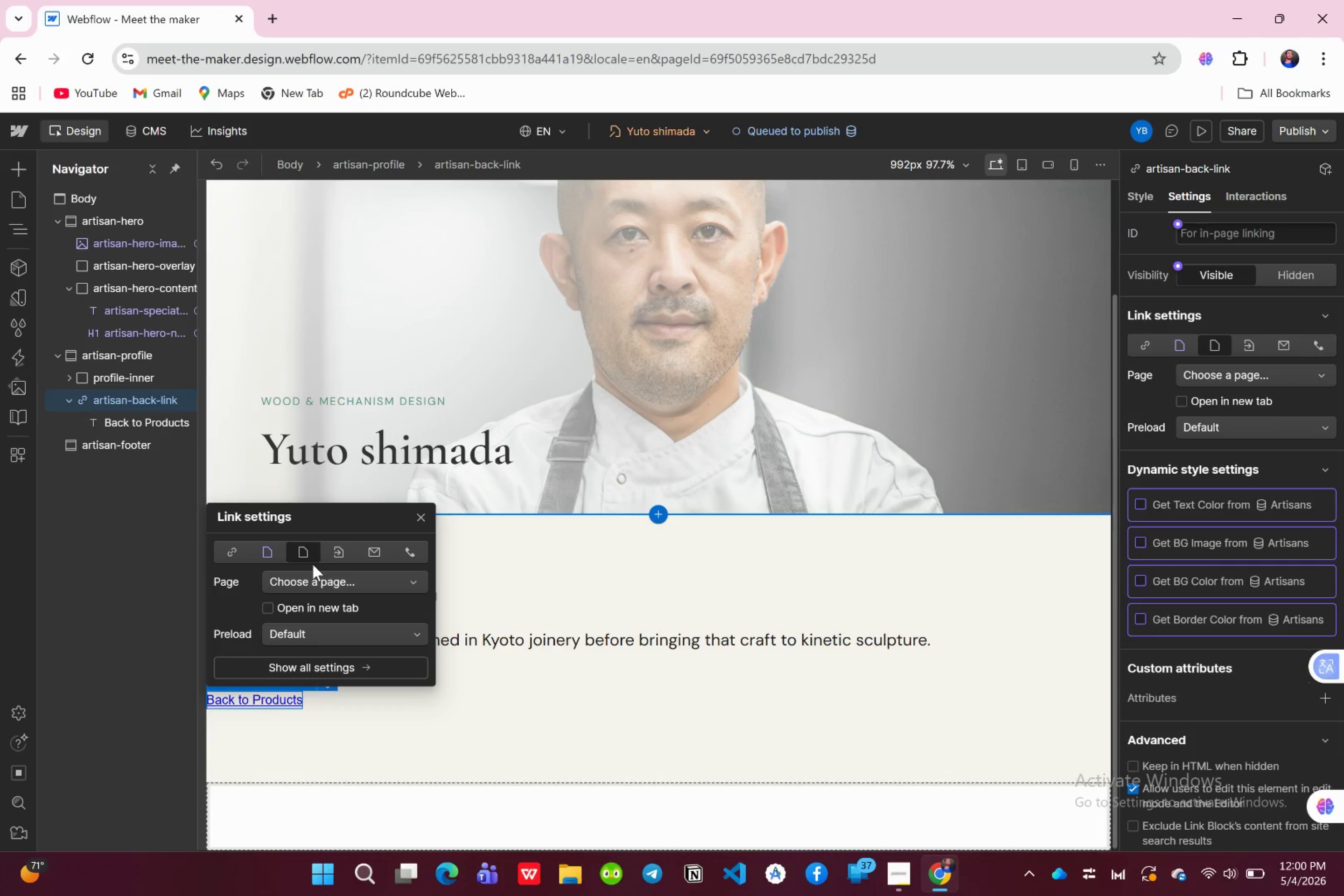 
left_click([324, 579])
 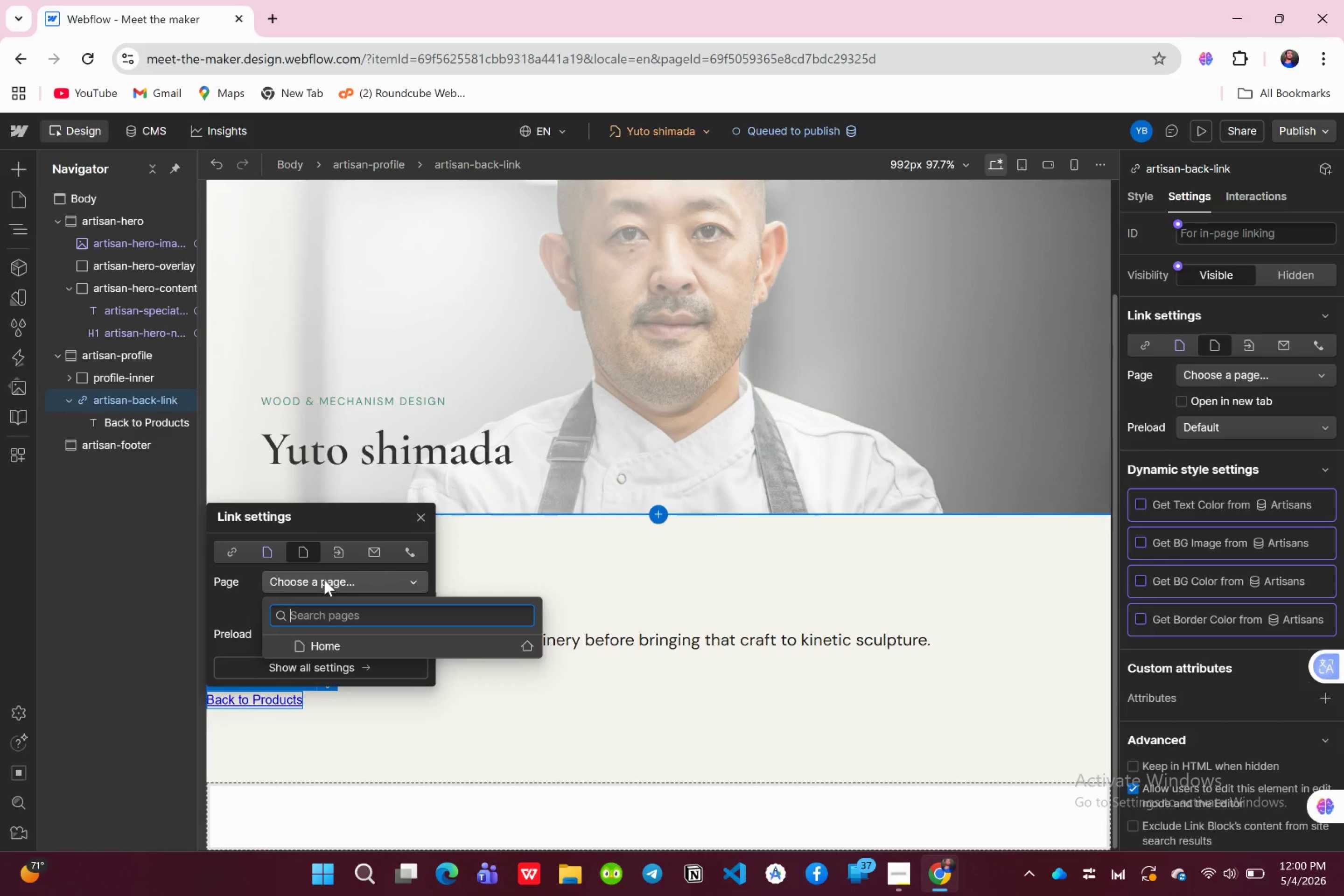 
key(P)
 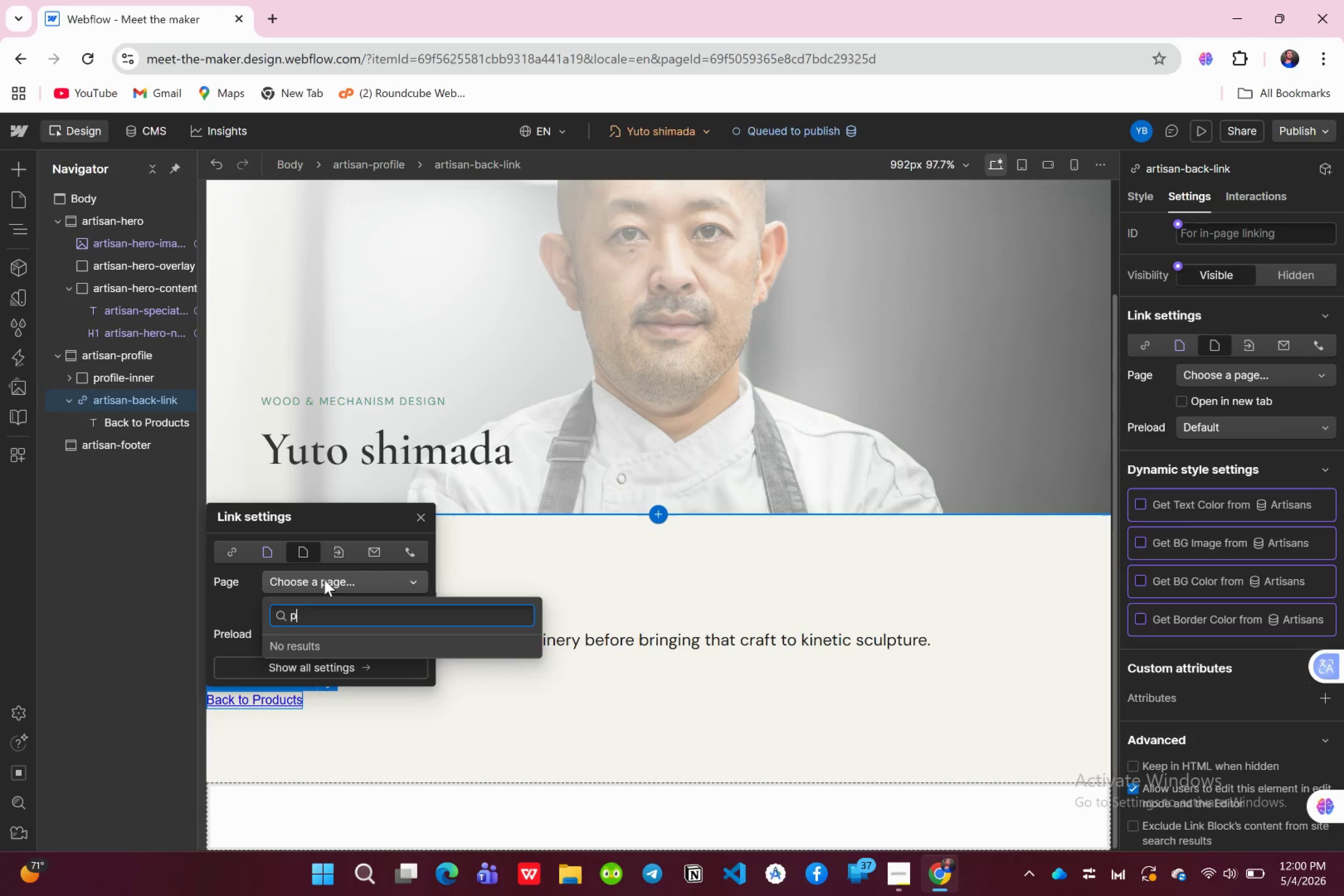 
type(roduct)
key(Backspace)
key(Backspace)
 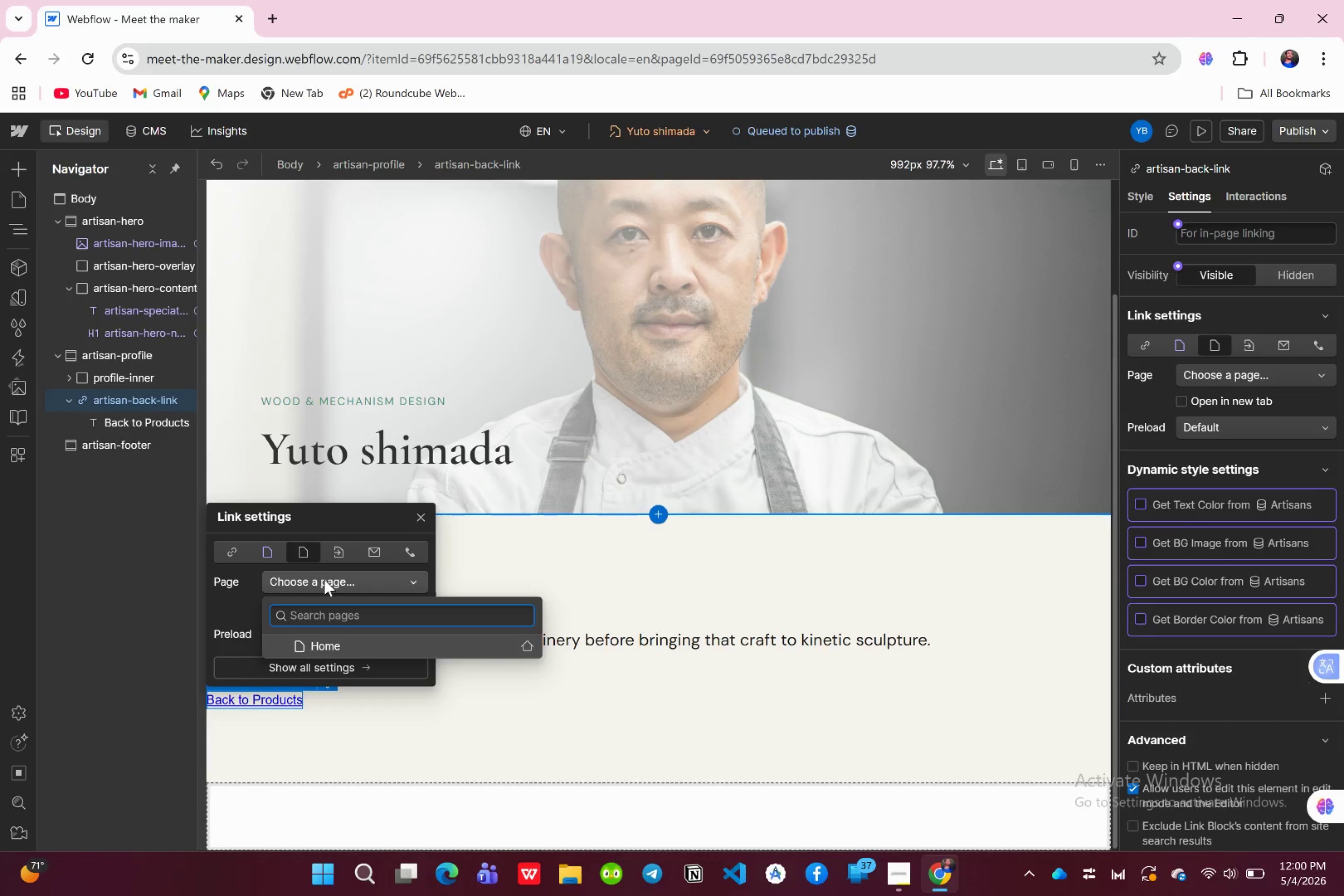 
wait(16.16)
 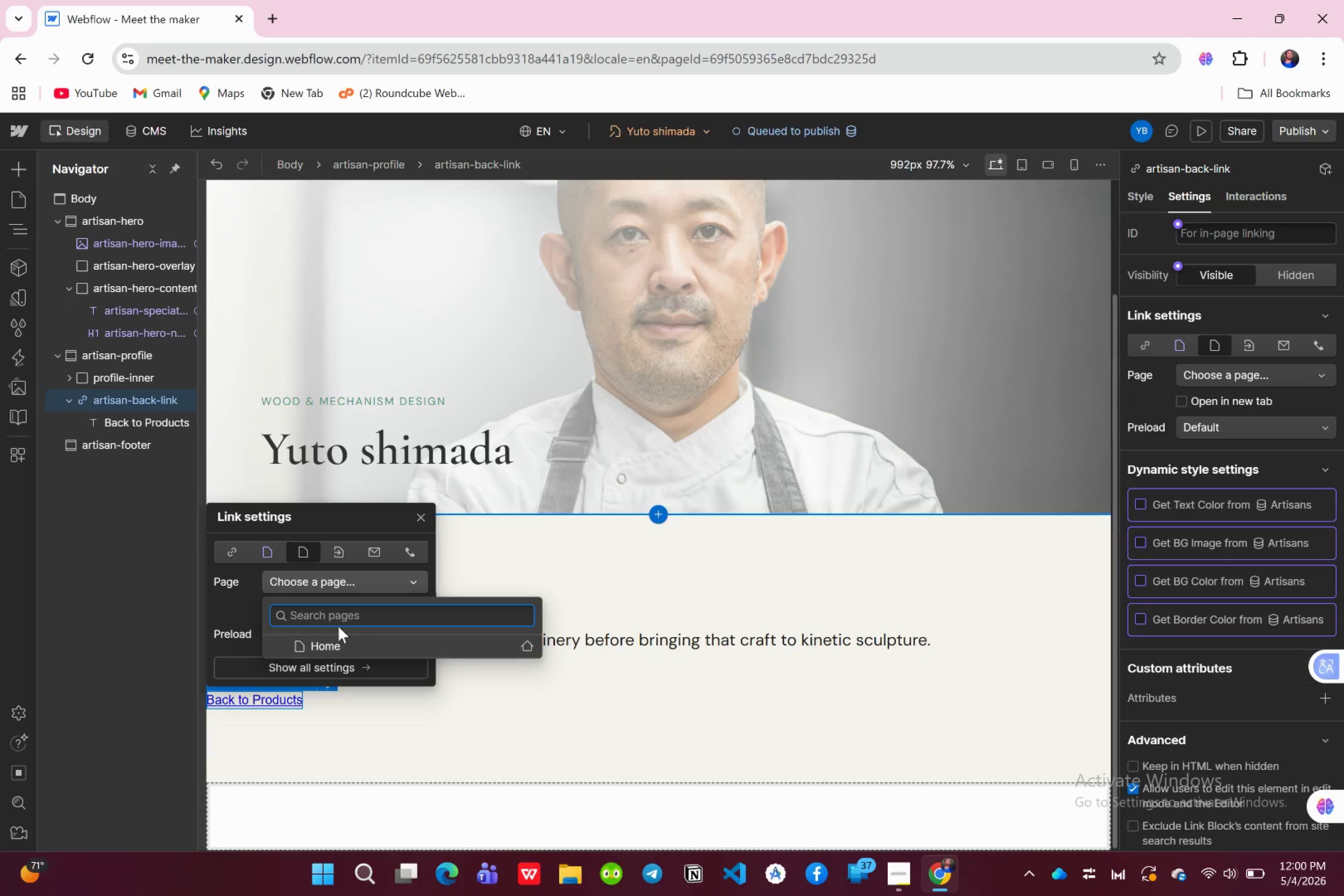 
left_click([406, 586])
 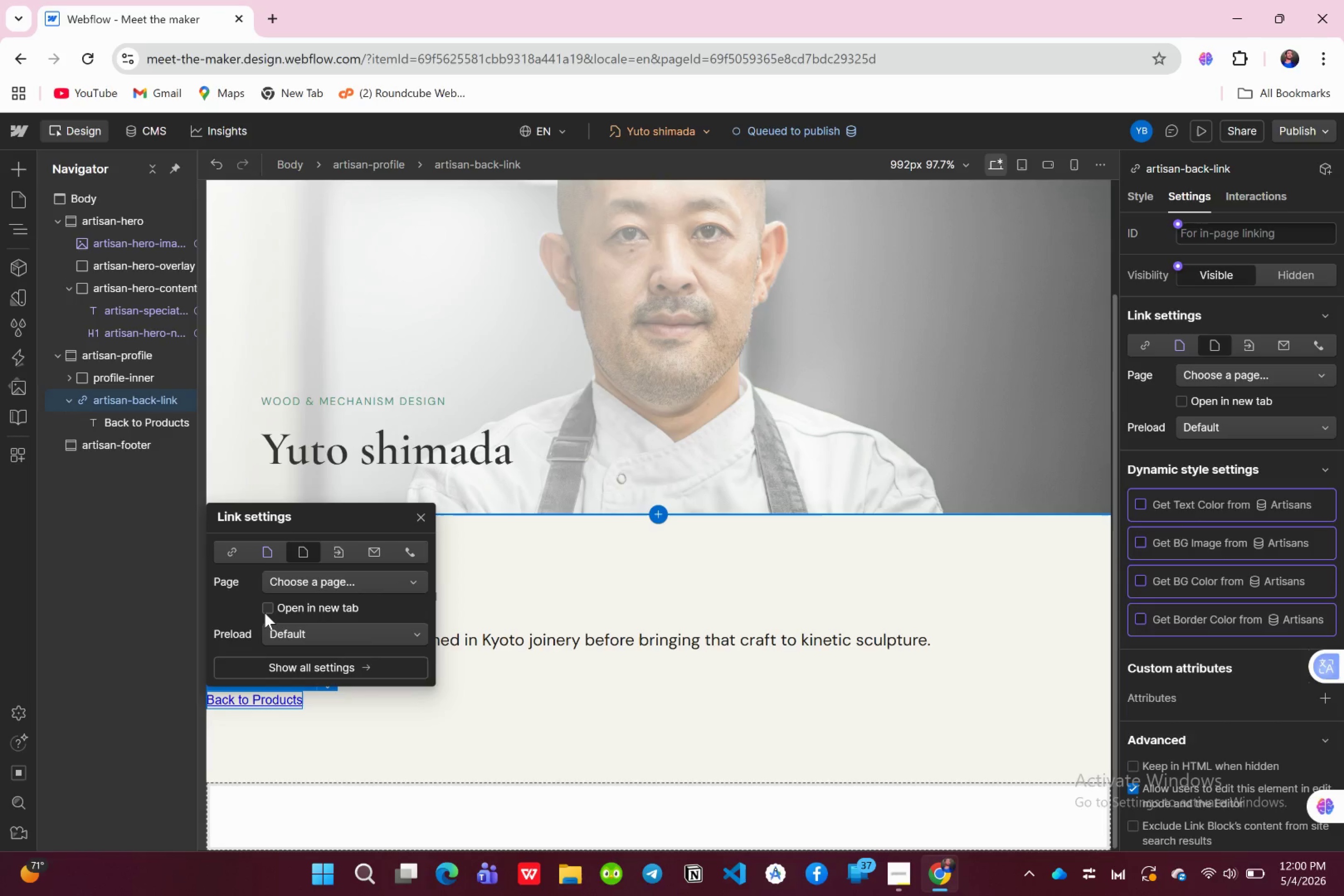 
wait(5.12)
 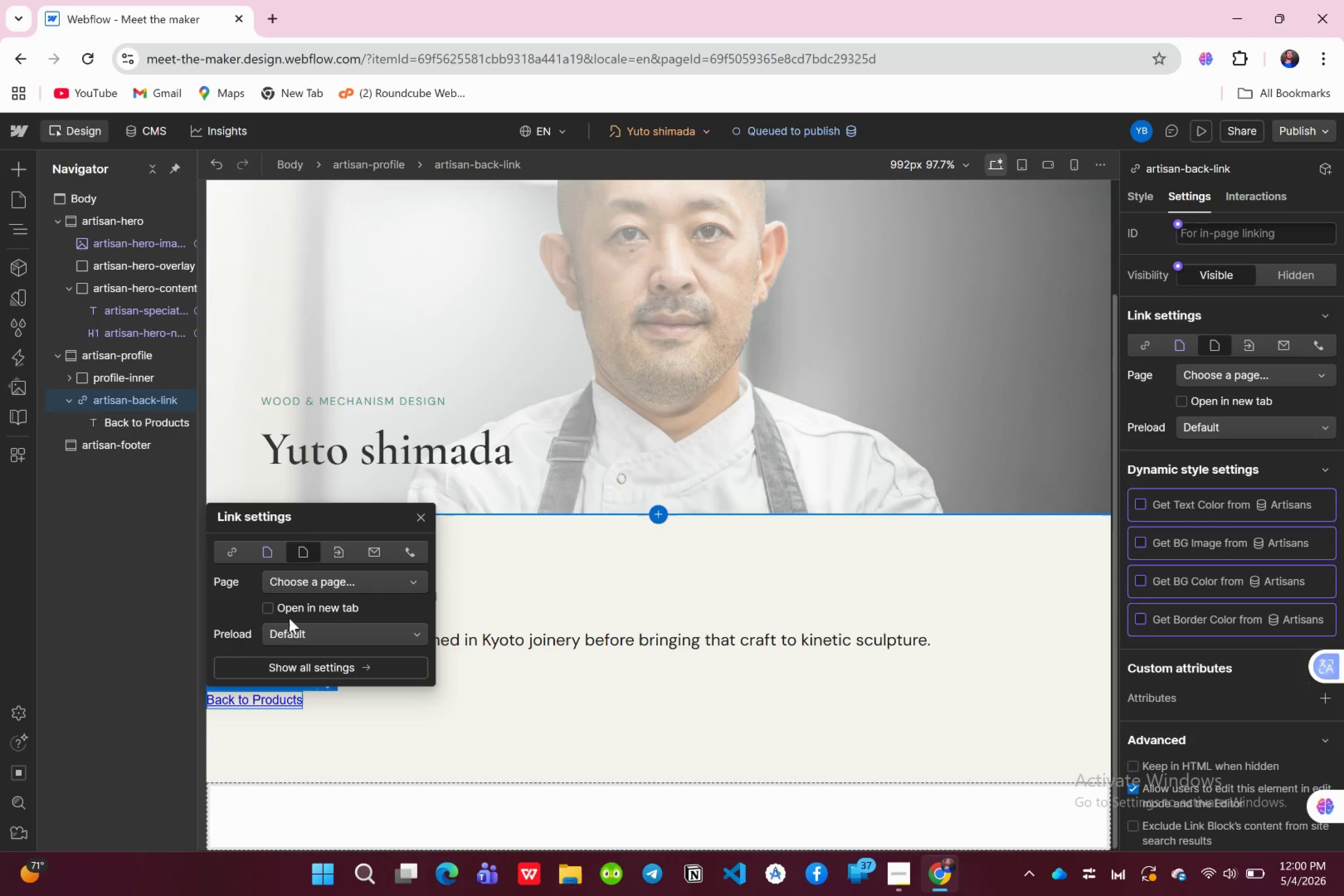 
left_click([336, 637])
 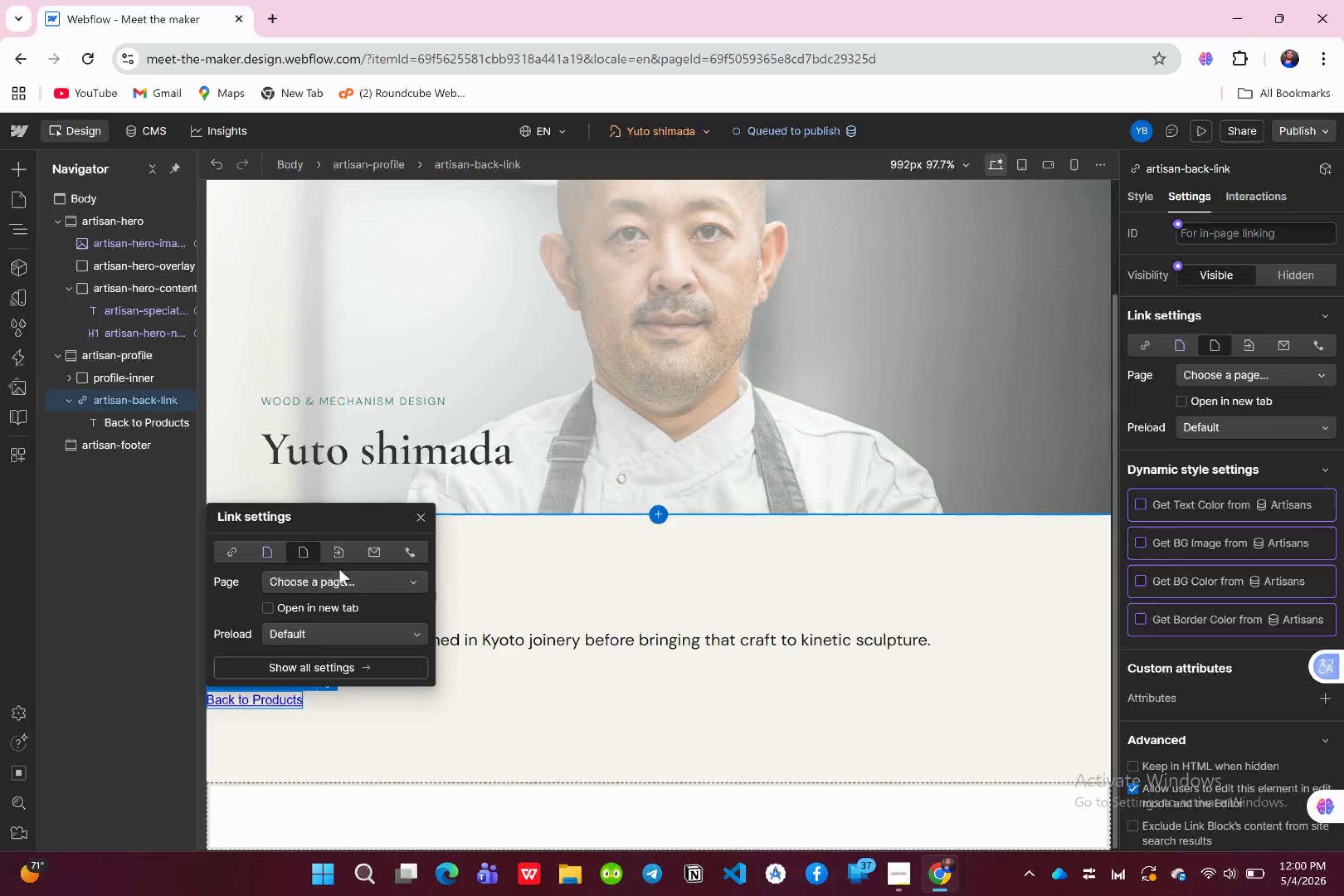 
left_click([330, 551])
 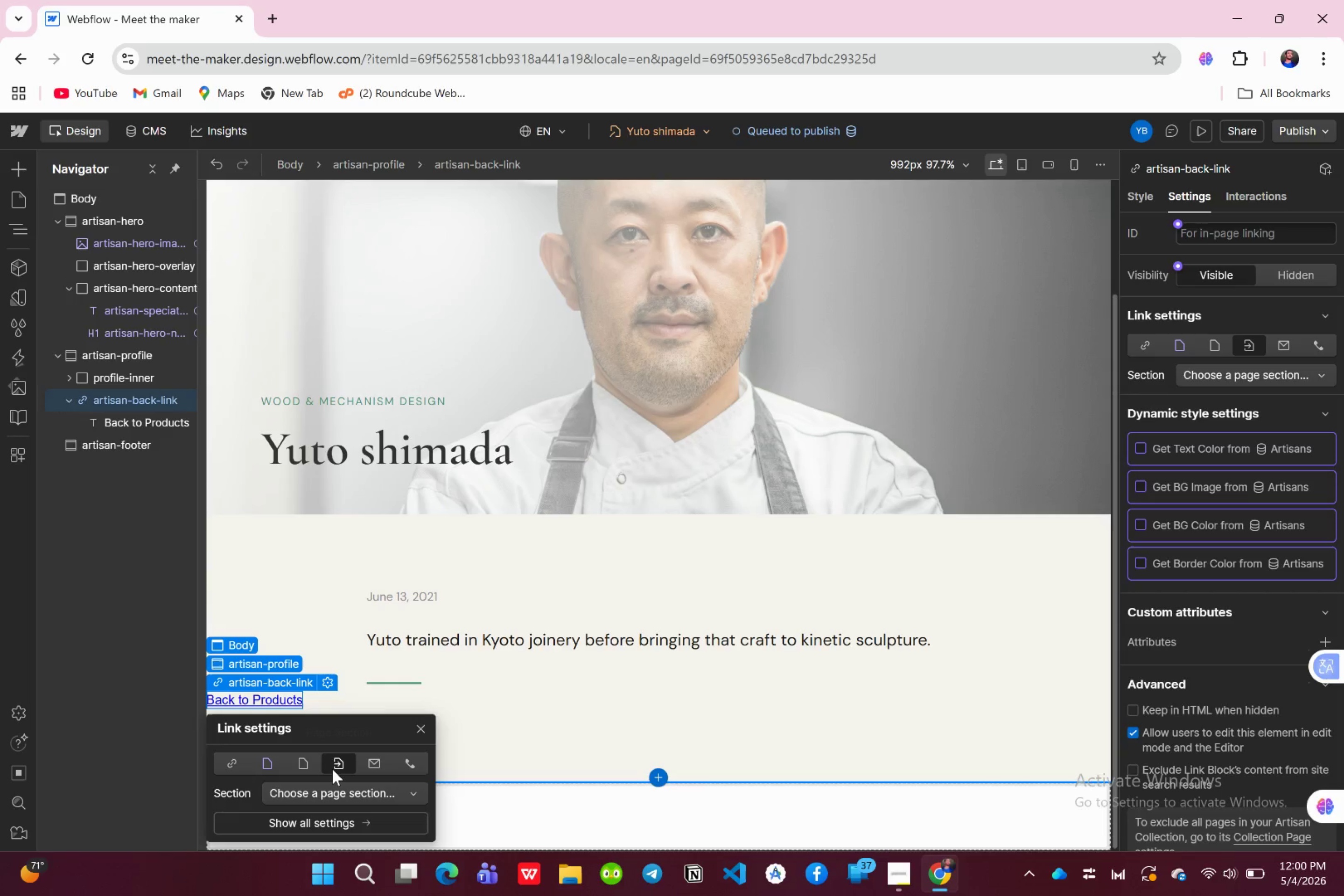 
scroll: coordinate [332, 769], scroll_direction: down, amount: 6.0
 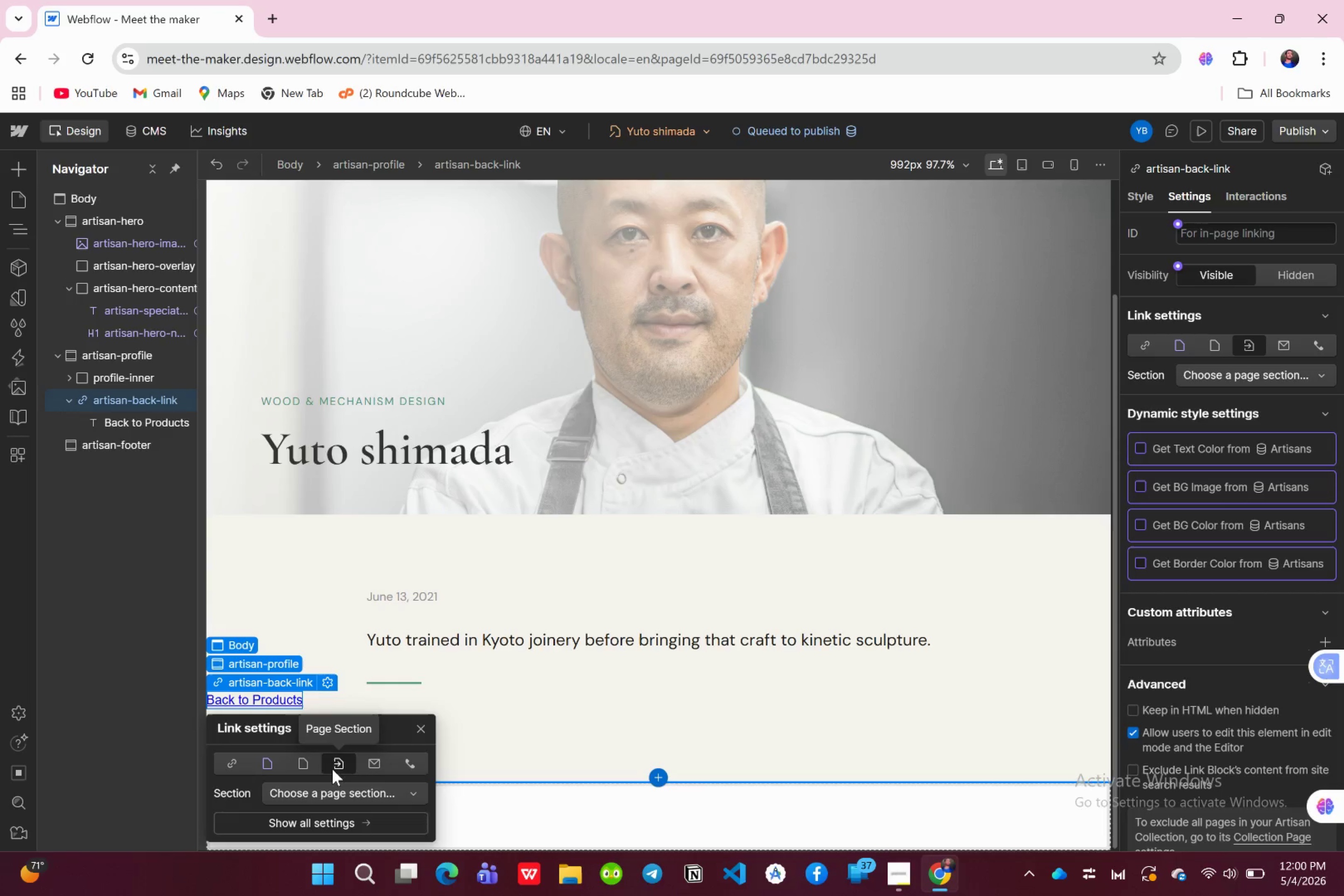 
mouse_move([329, 785])
 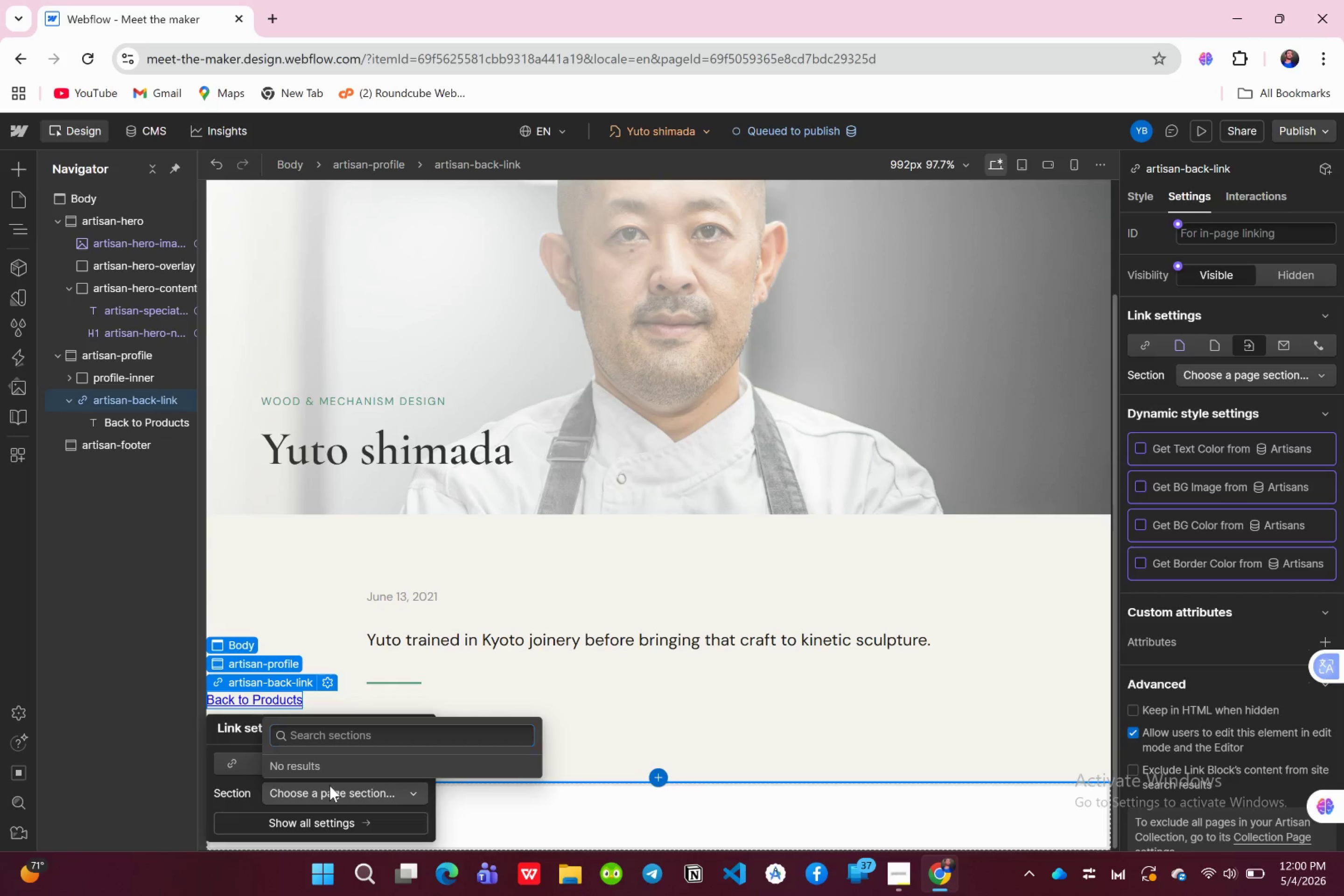 
left_click([329, 785])
 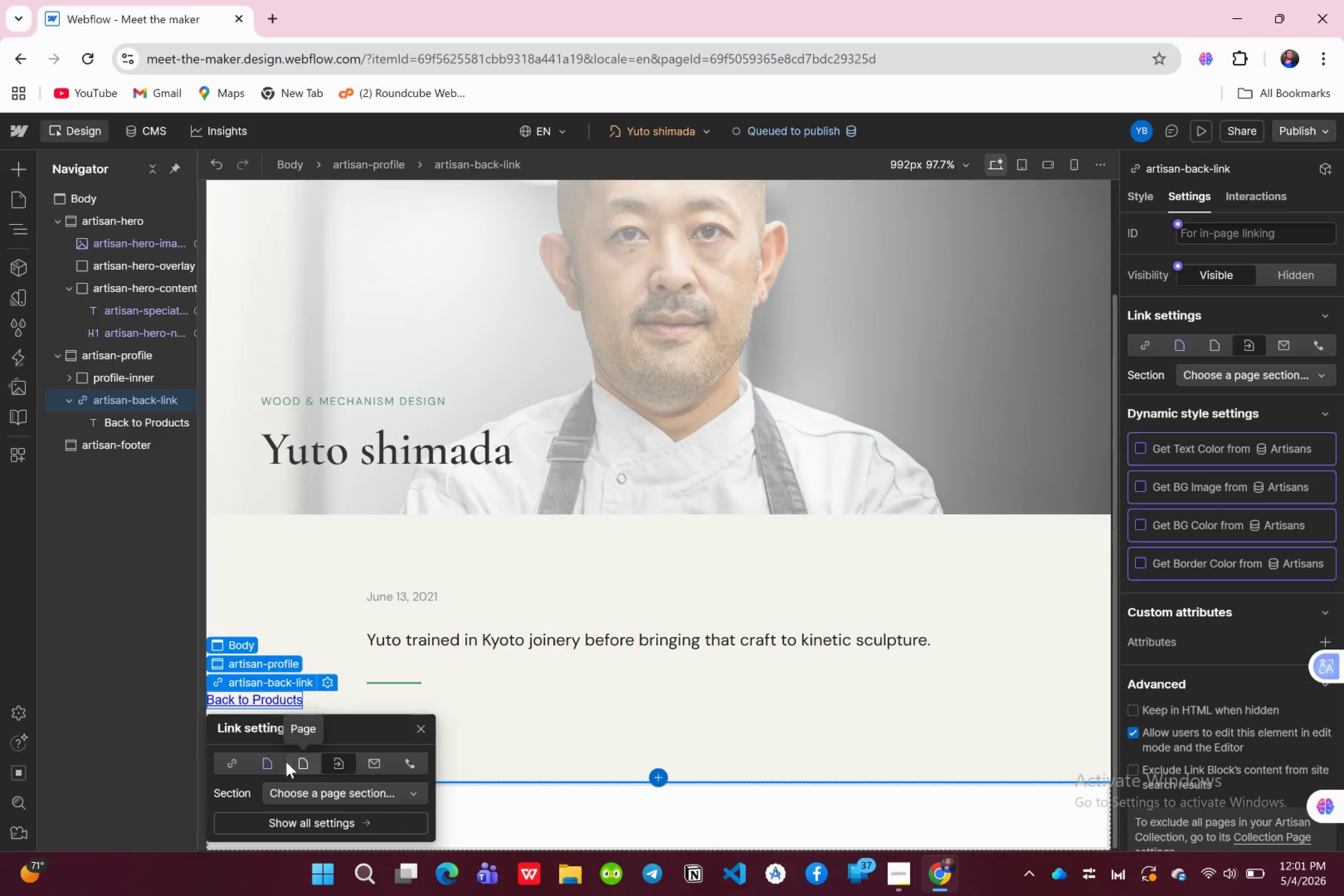 
left_click([262, 762])
 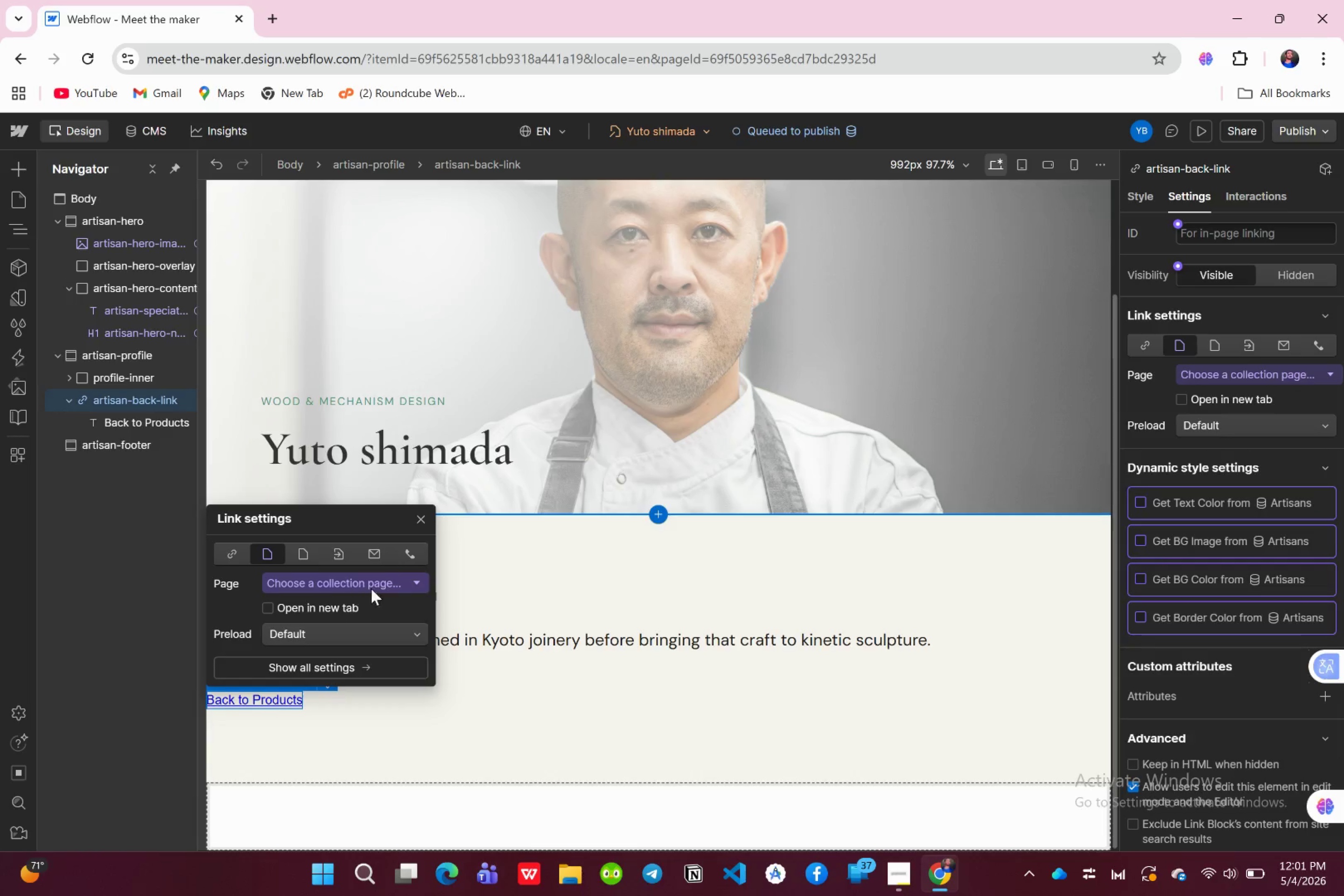 
left_click([386, 586])
 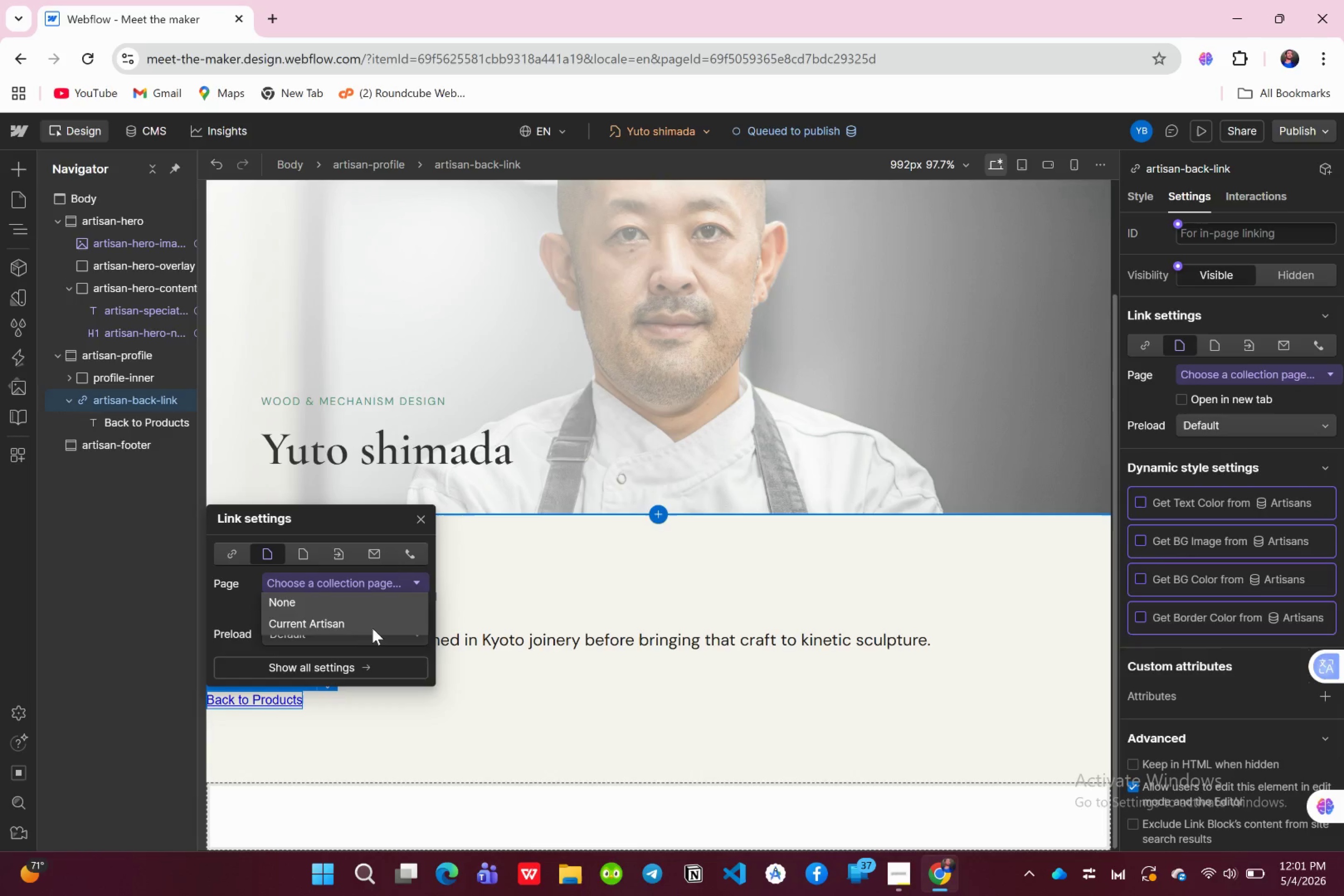 
left_click([312, 628])
 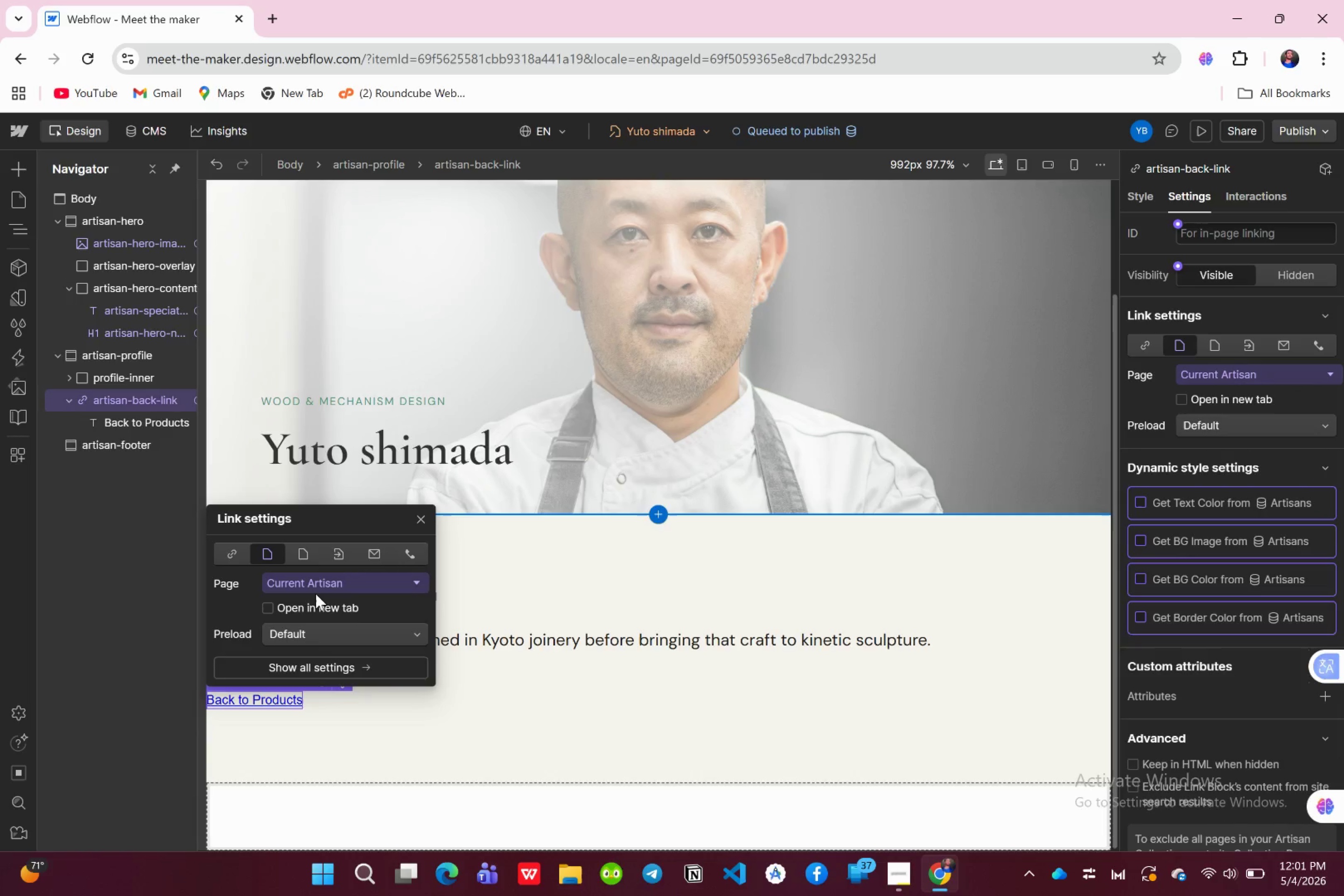 
wait(13.19)
 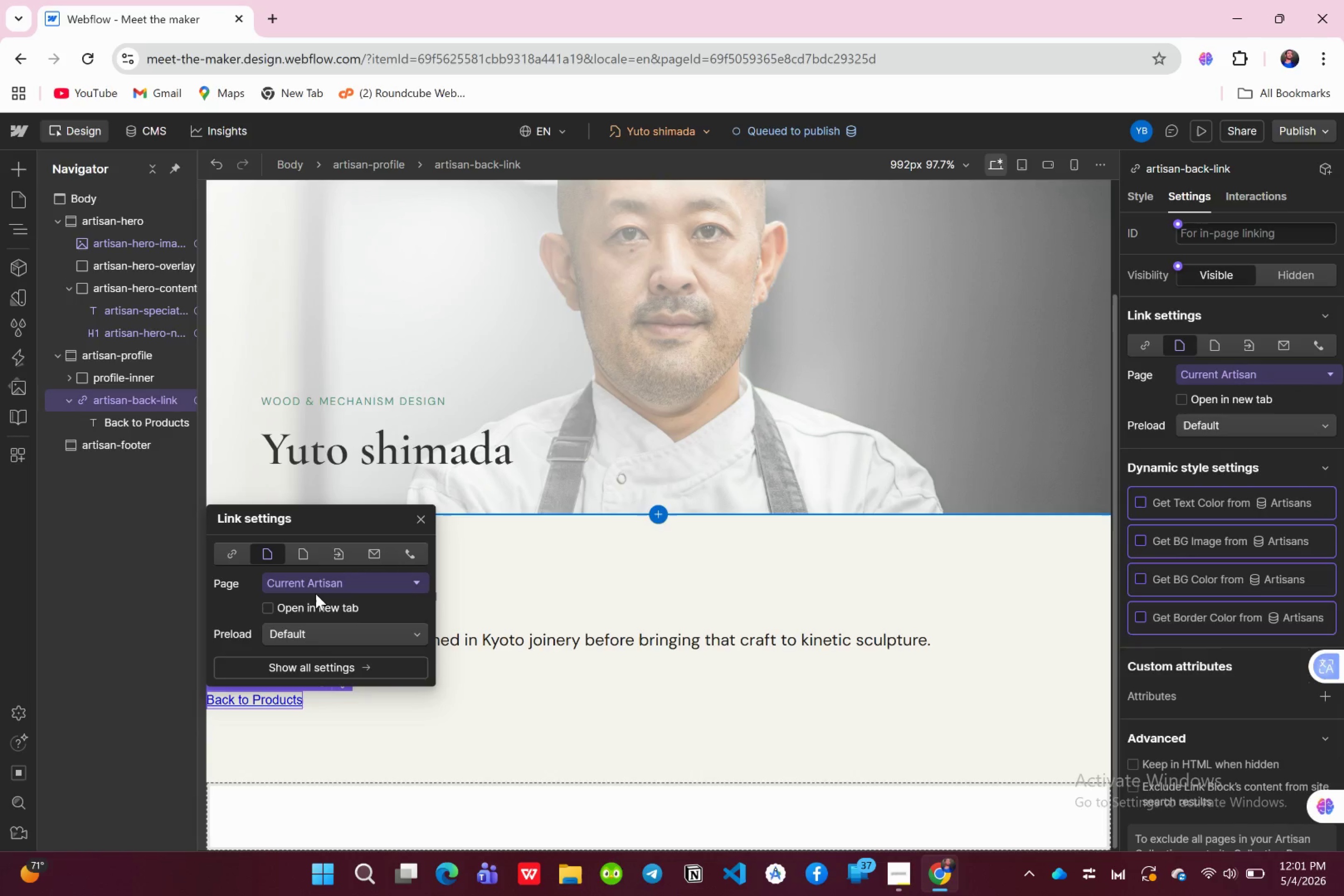 
left_click([324, 590])
 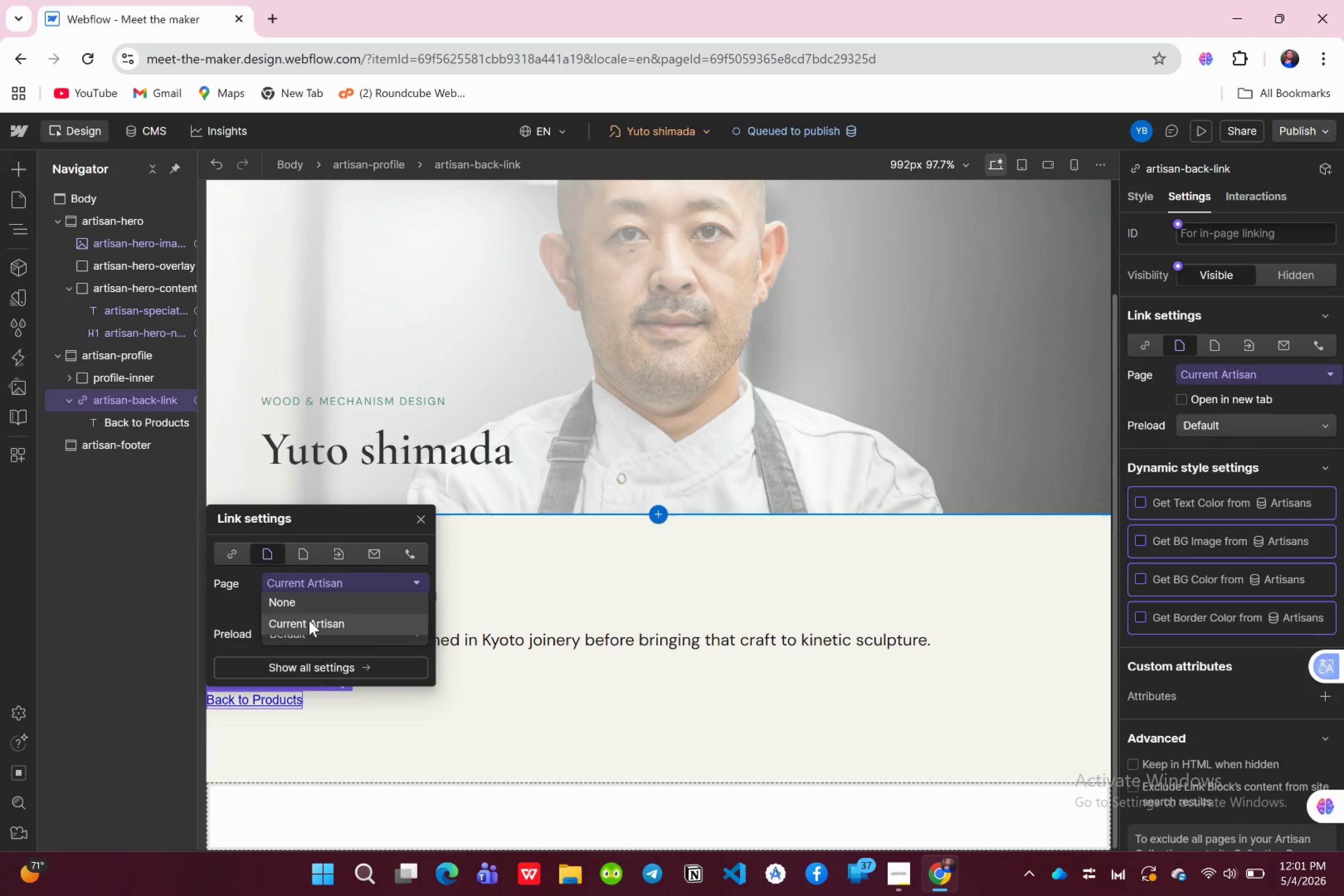 
left_click([300, 607])
 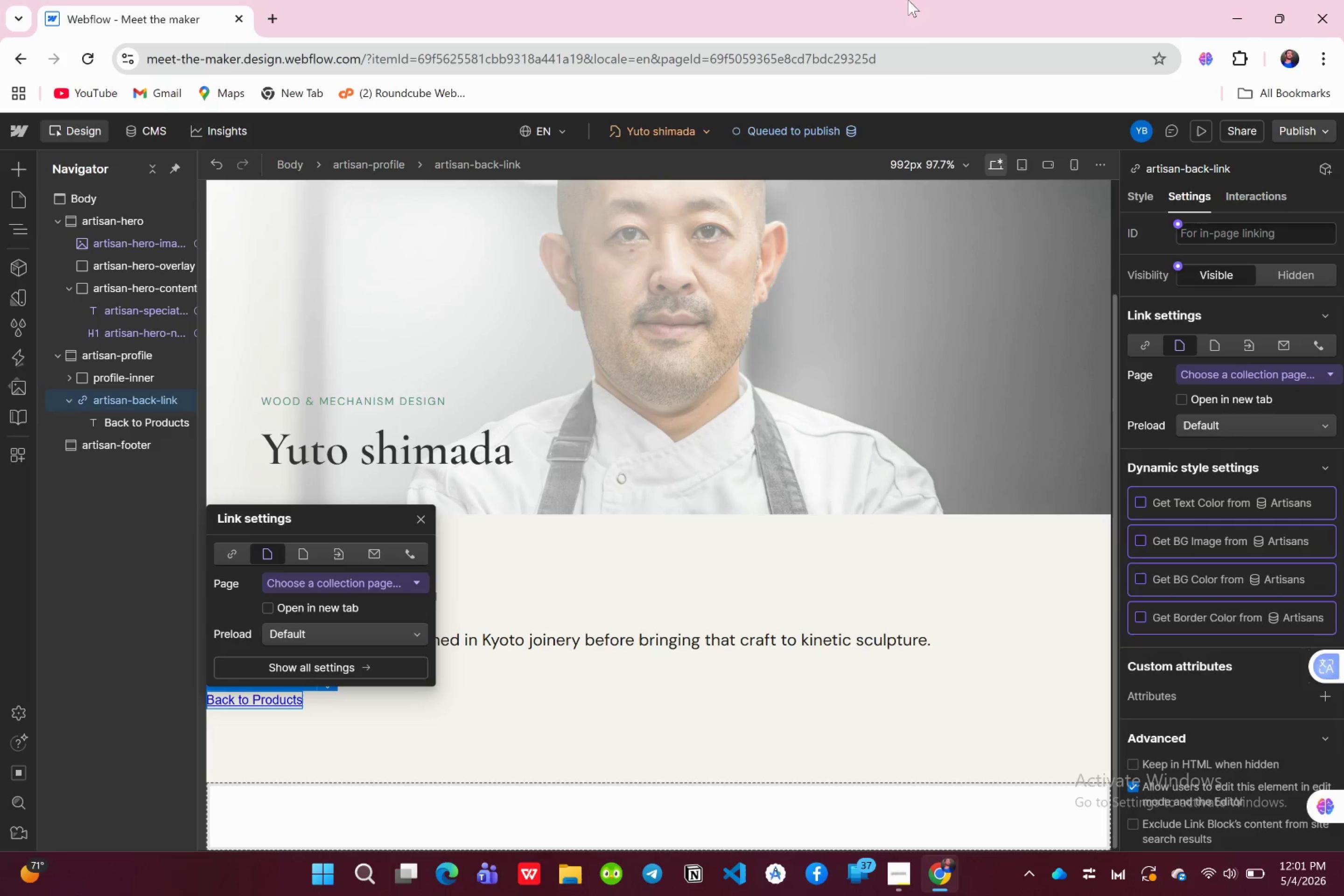 
left_click([690, 135])
 